 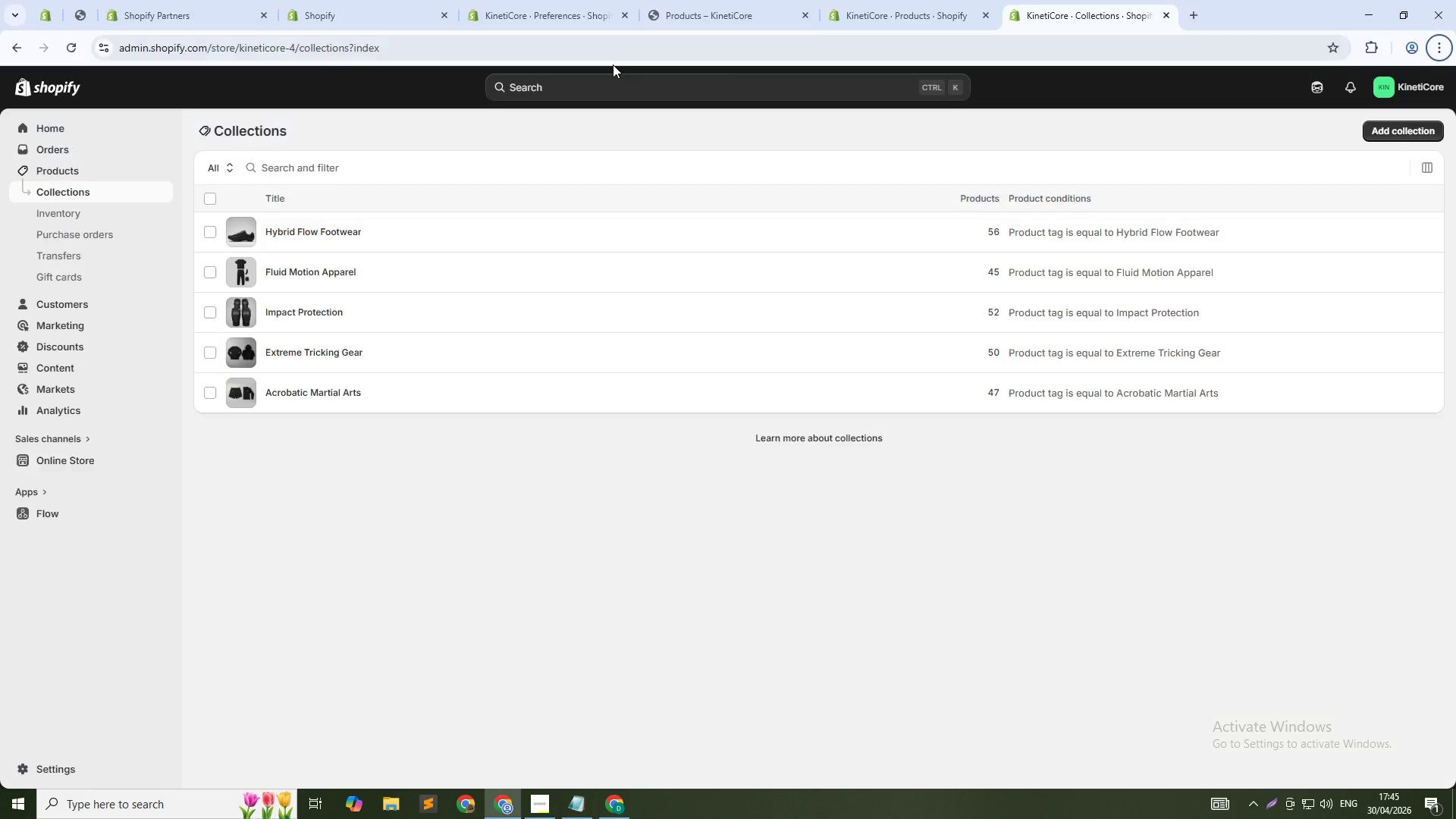 
left_click([704, 0])
 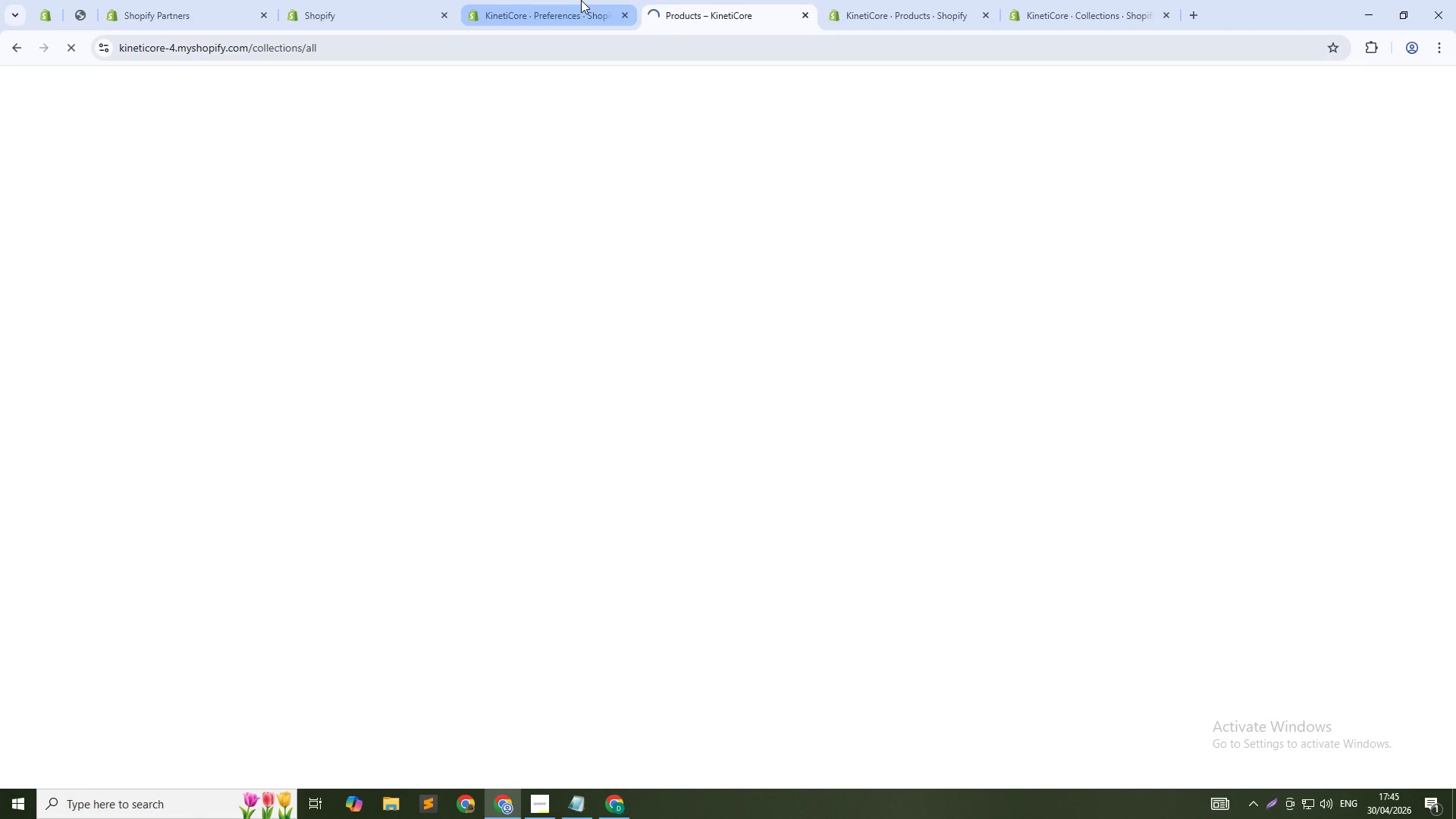 
left_click([894, 0])
 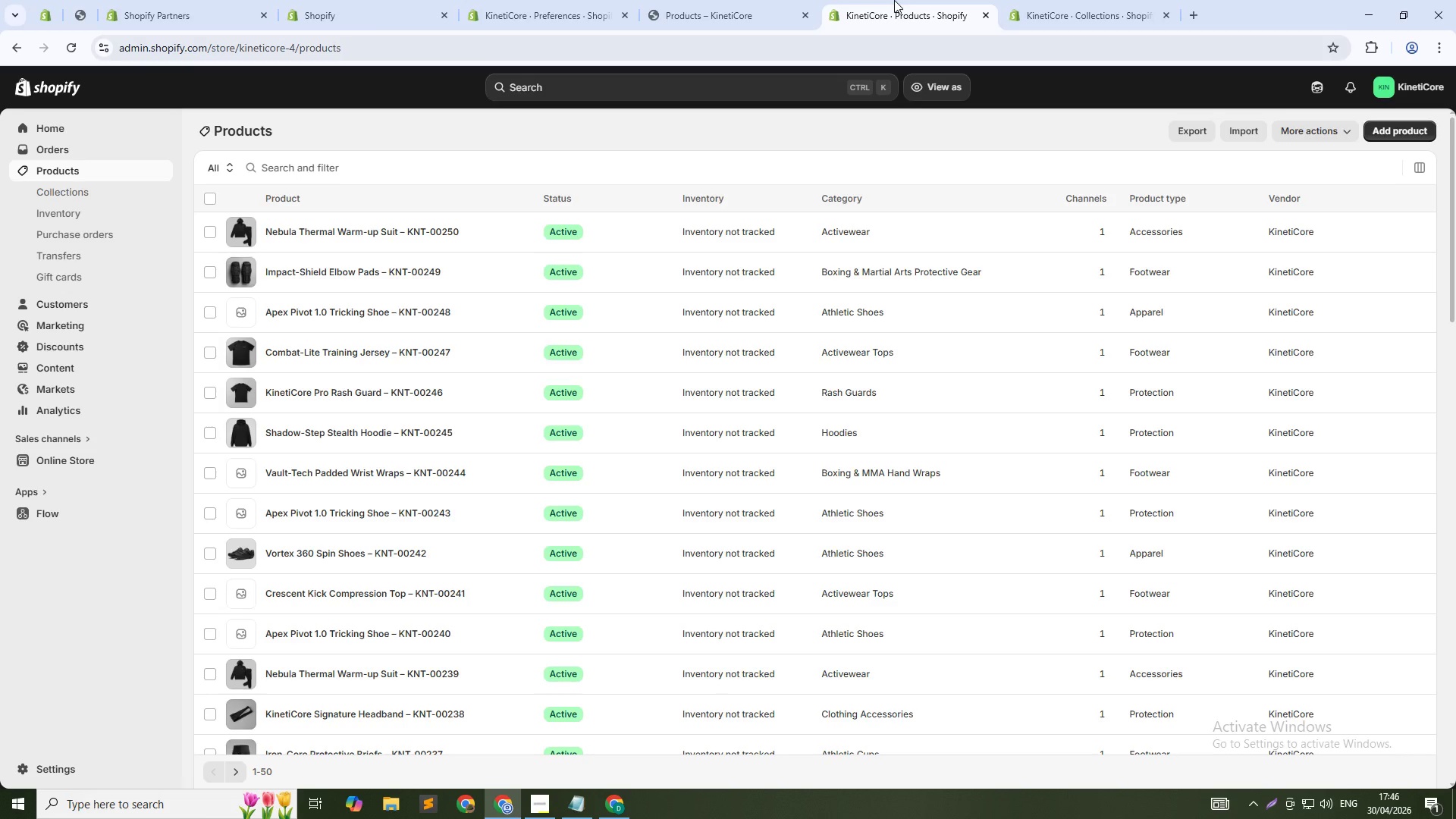 
wait(8.44)
 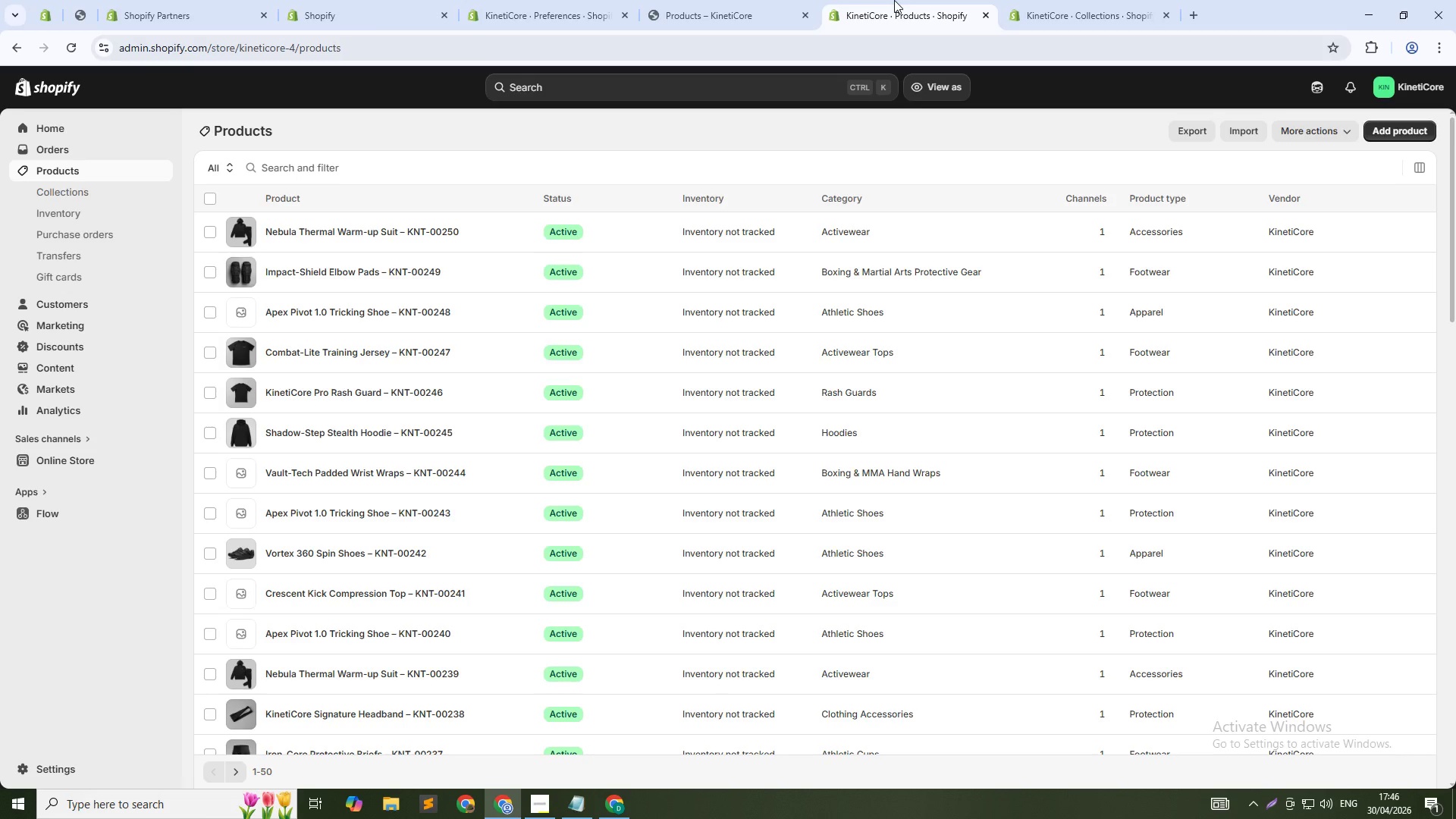 
left_click([212, 202])
 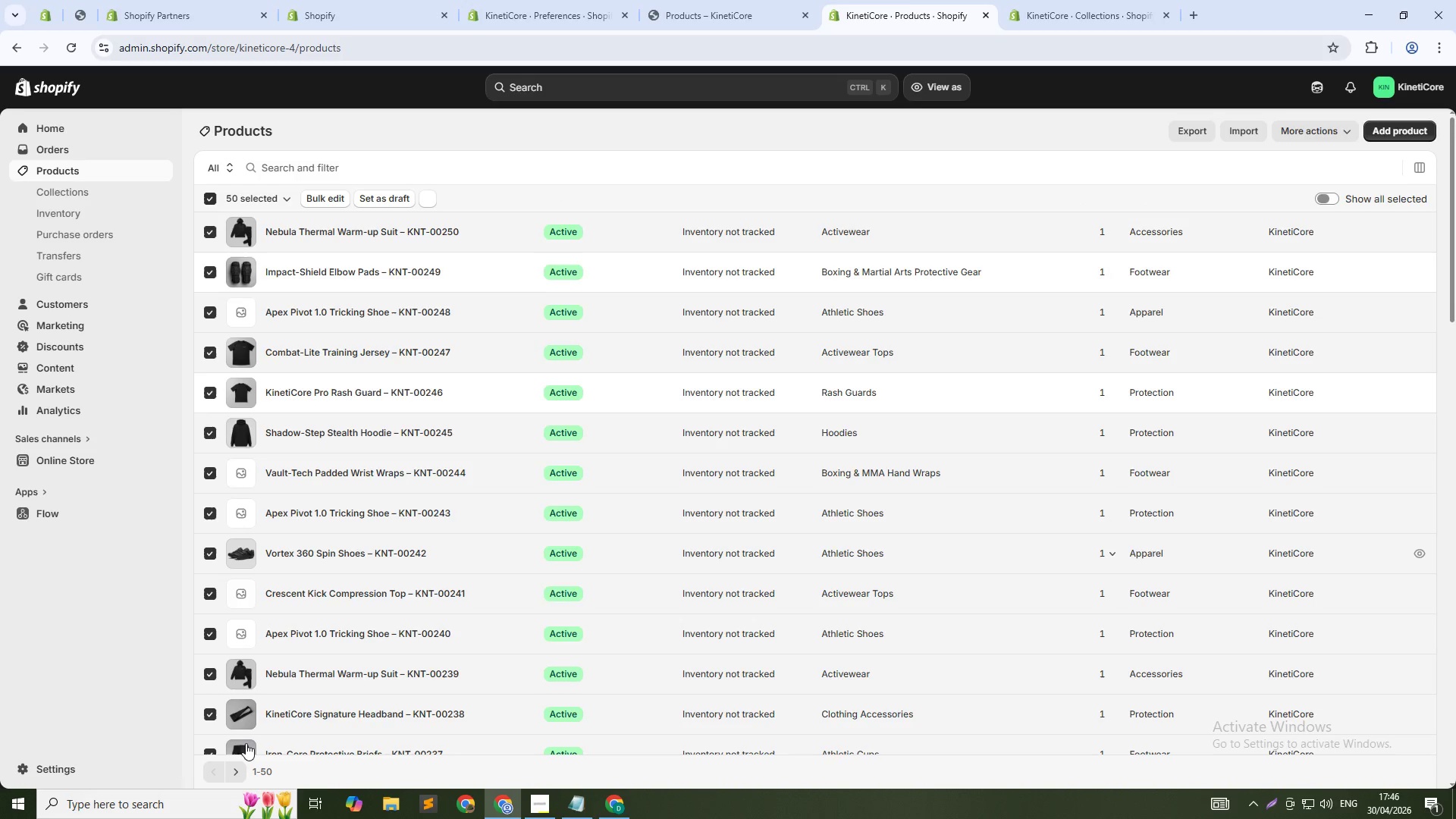 
left_click([232, 771])
 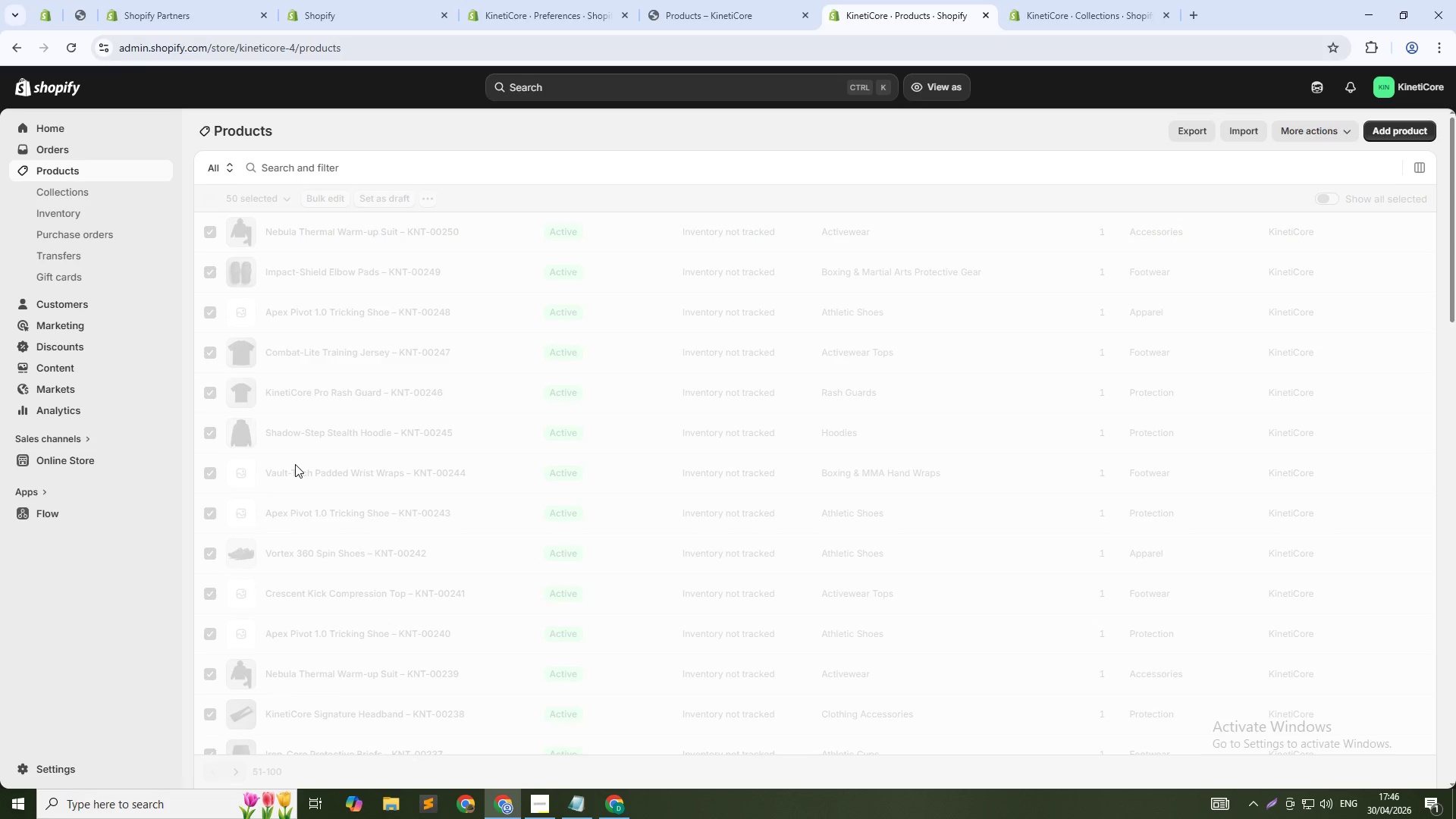 
mouse_move([209, 234])
 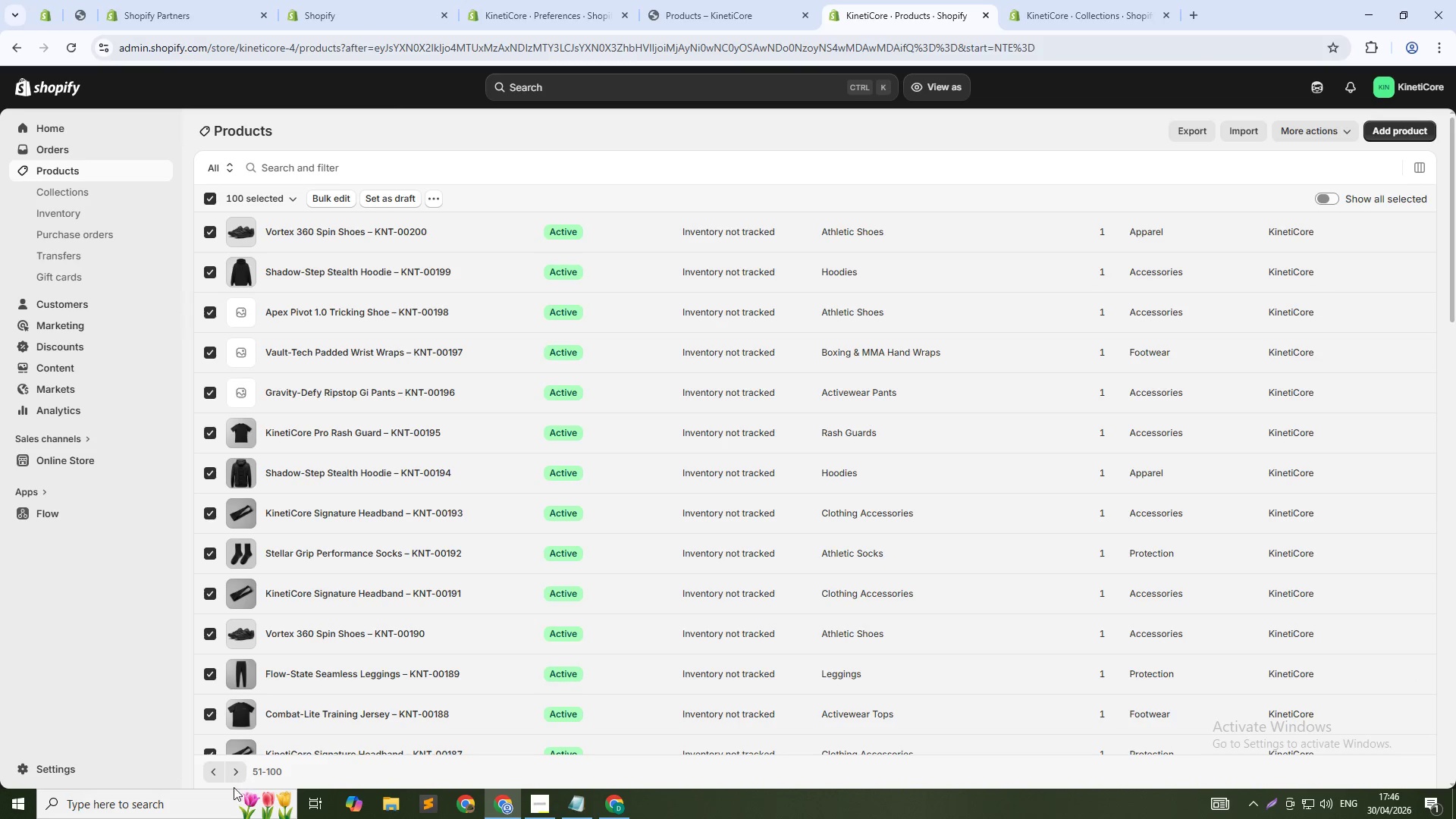 
left_click([238, 774])
 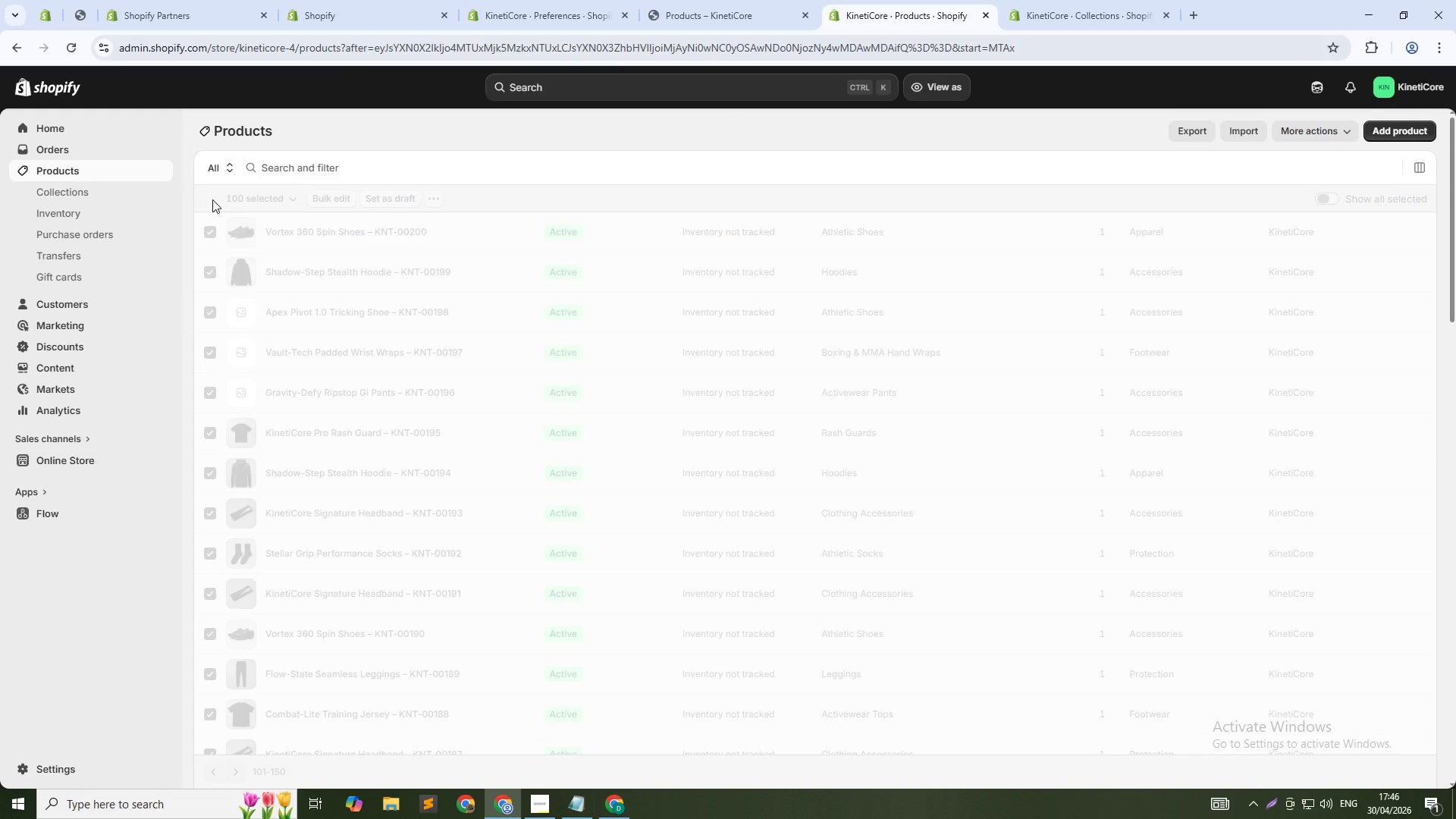 
left_click([212, 199])
 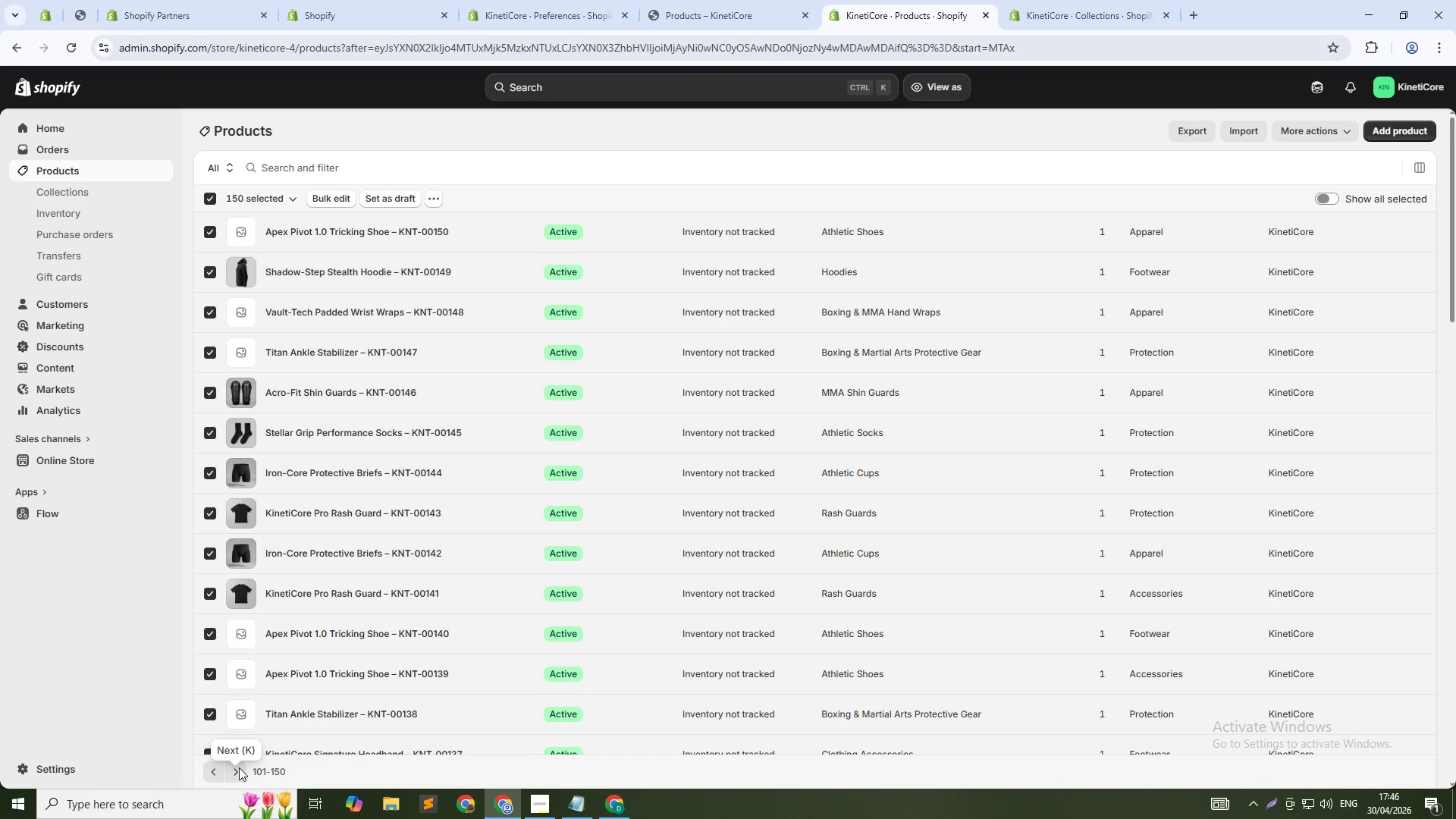 
left_click([236, 770])
 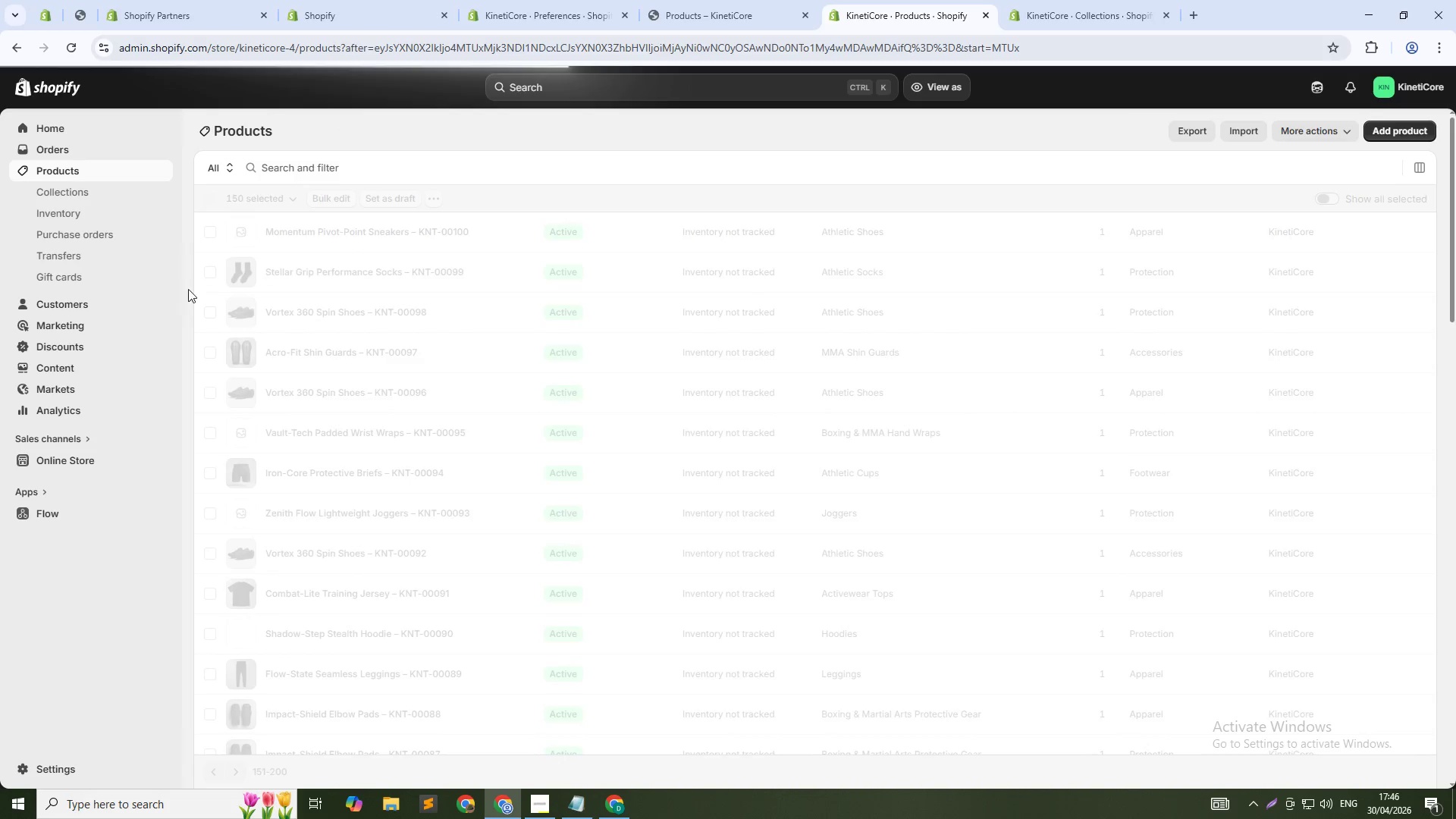 
left_click([206, 196])
 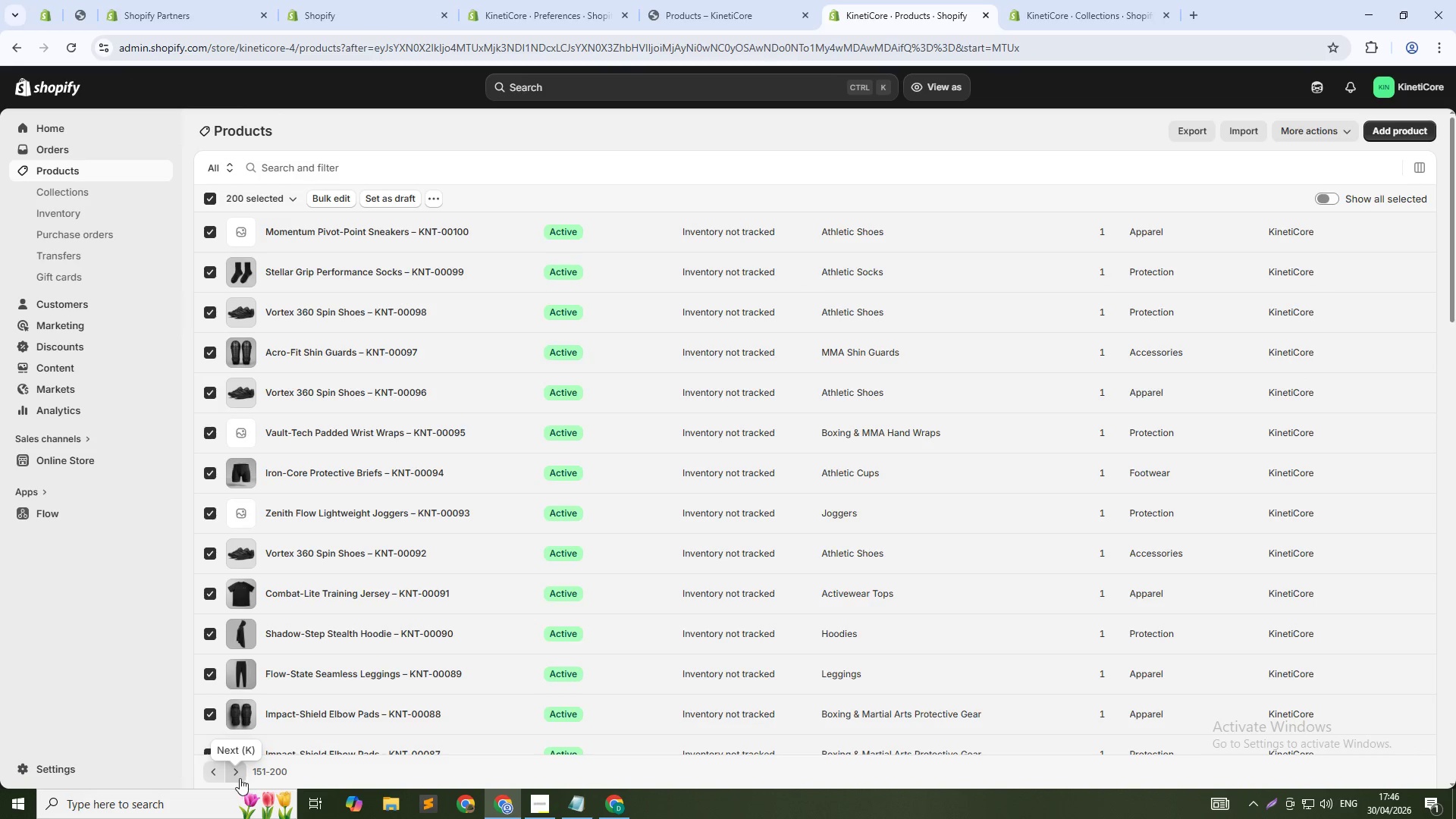 
left_click([237, 776])
 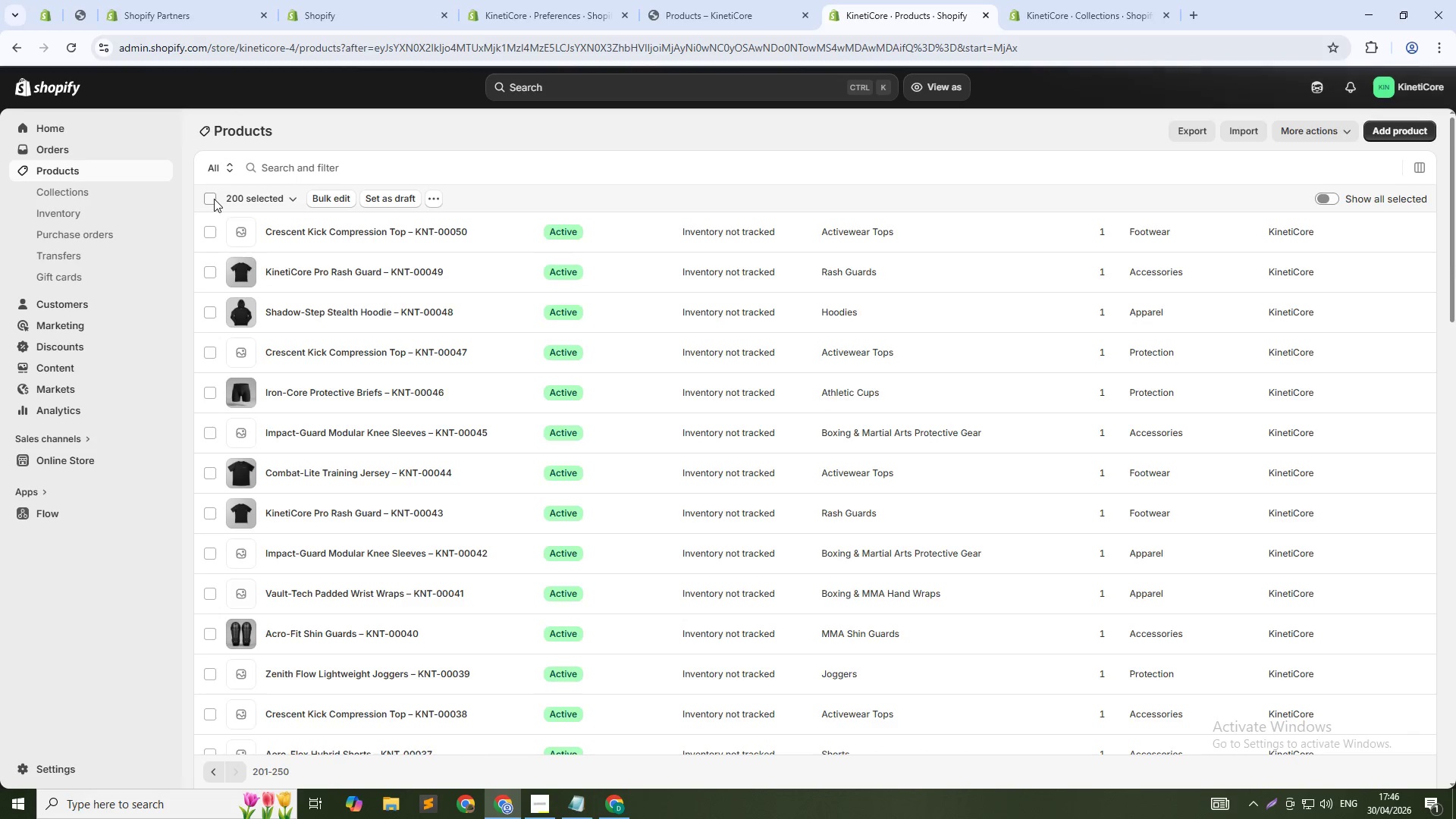 
wait(5.24)
 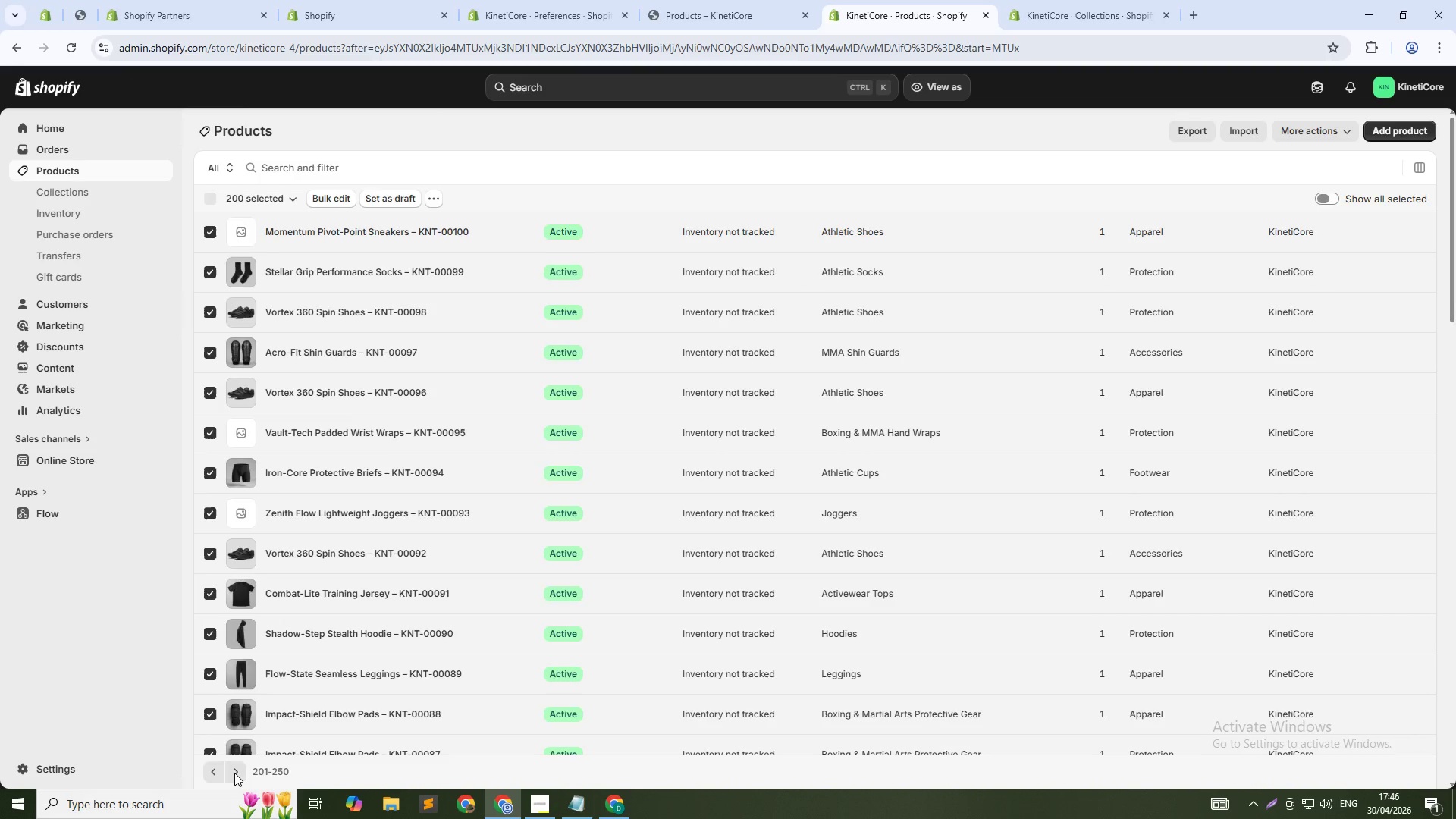 
left_click([212, 199])
 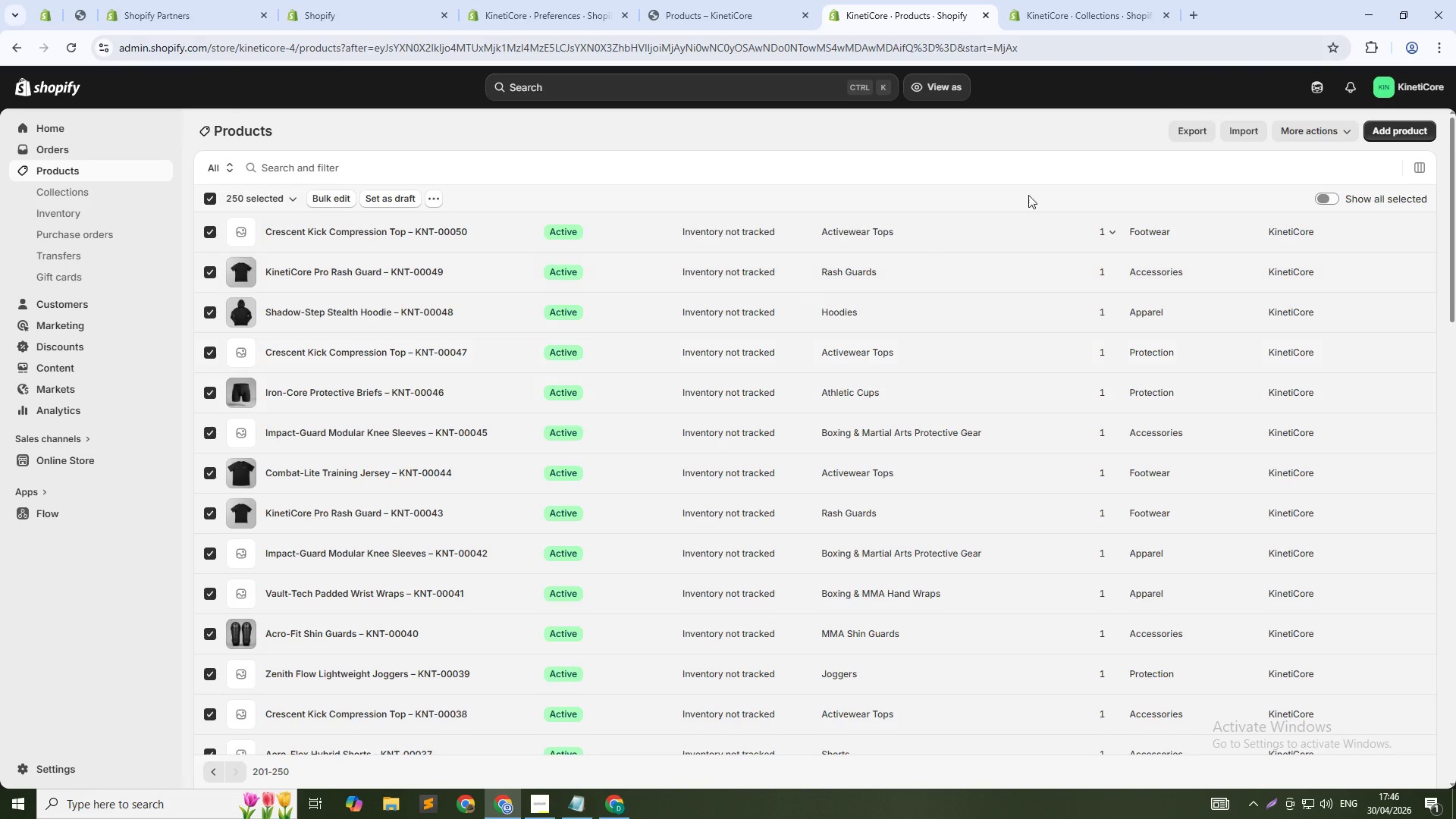 
left_click([1204, 131])
 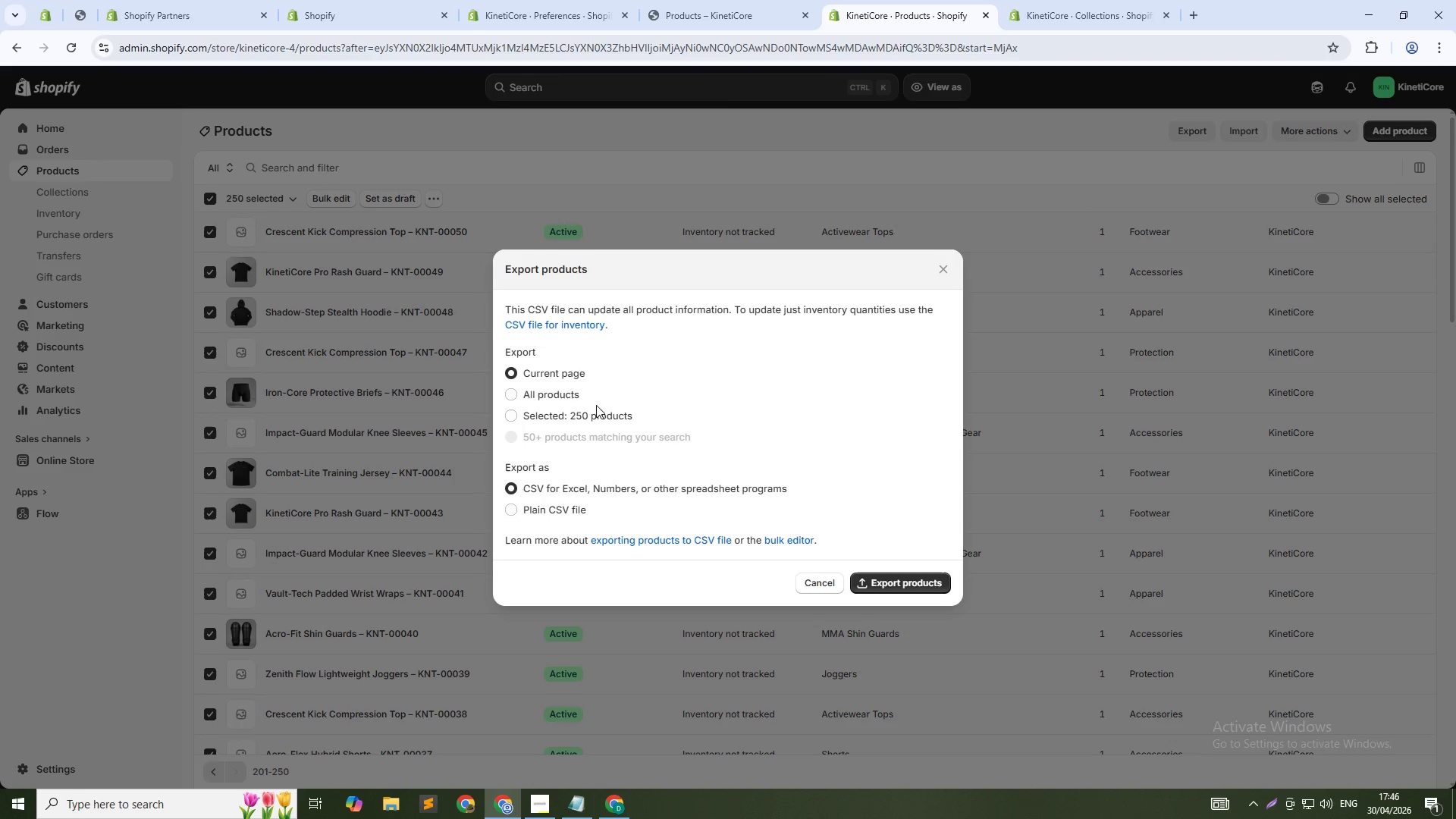 
left_click([581, 409])
 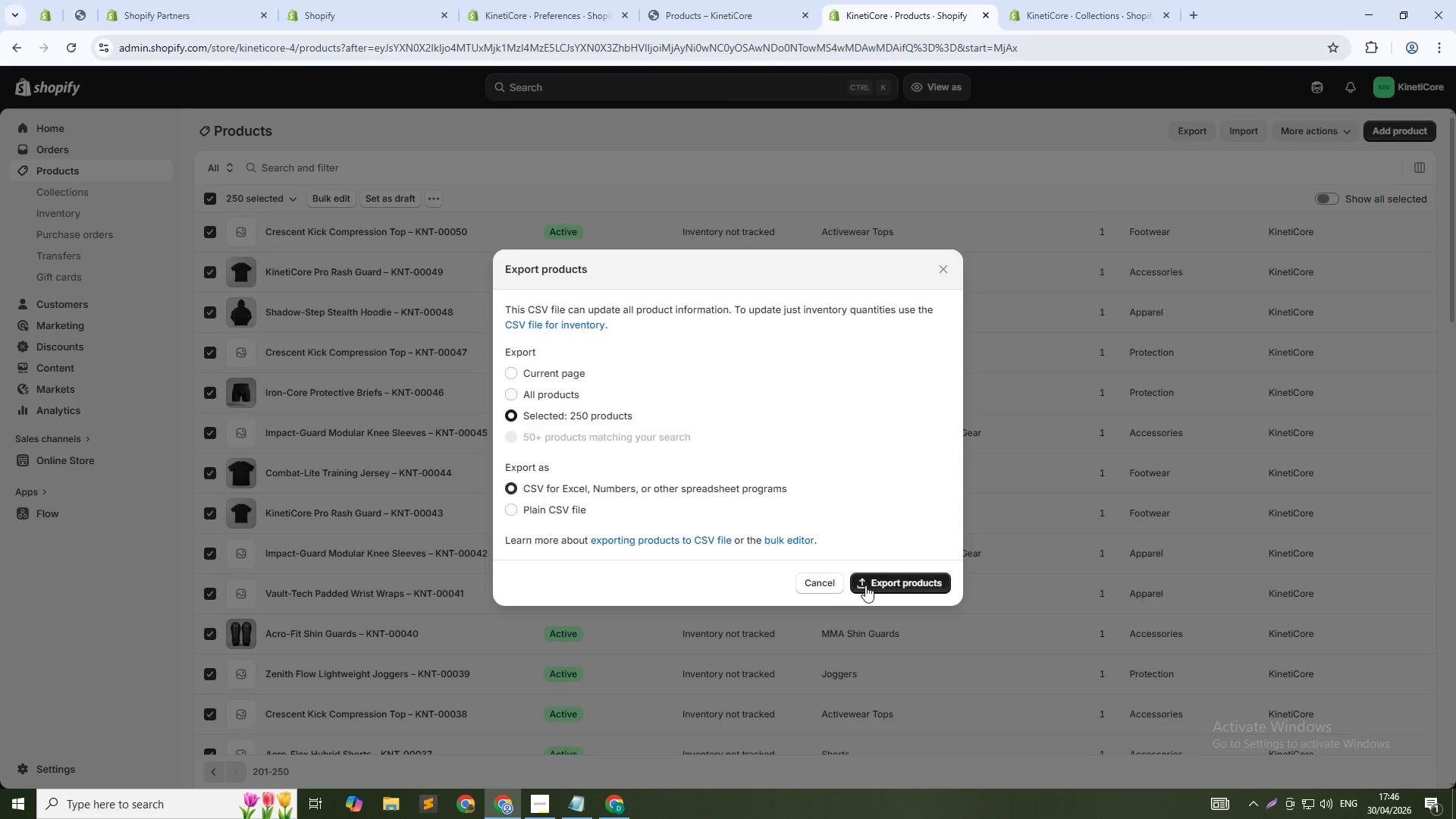 
left_click([871, 589])
 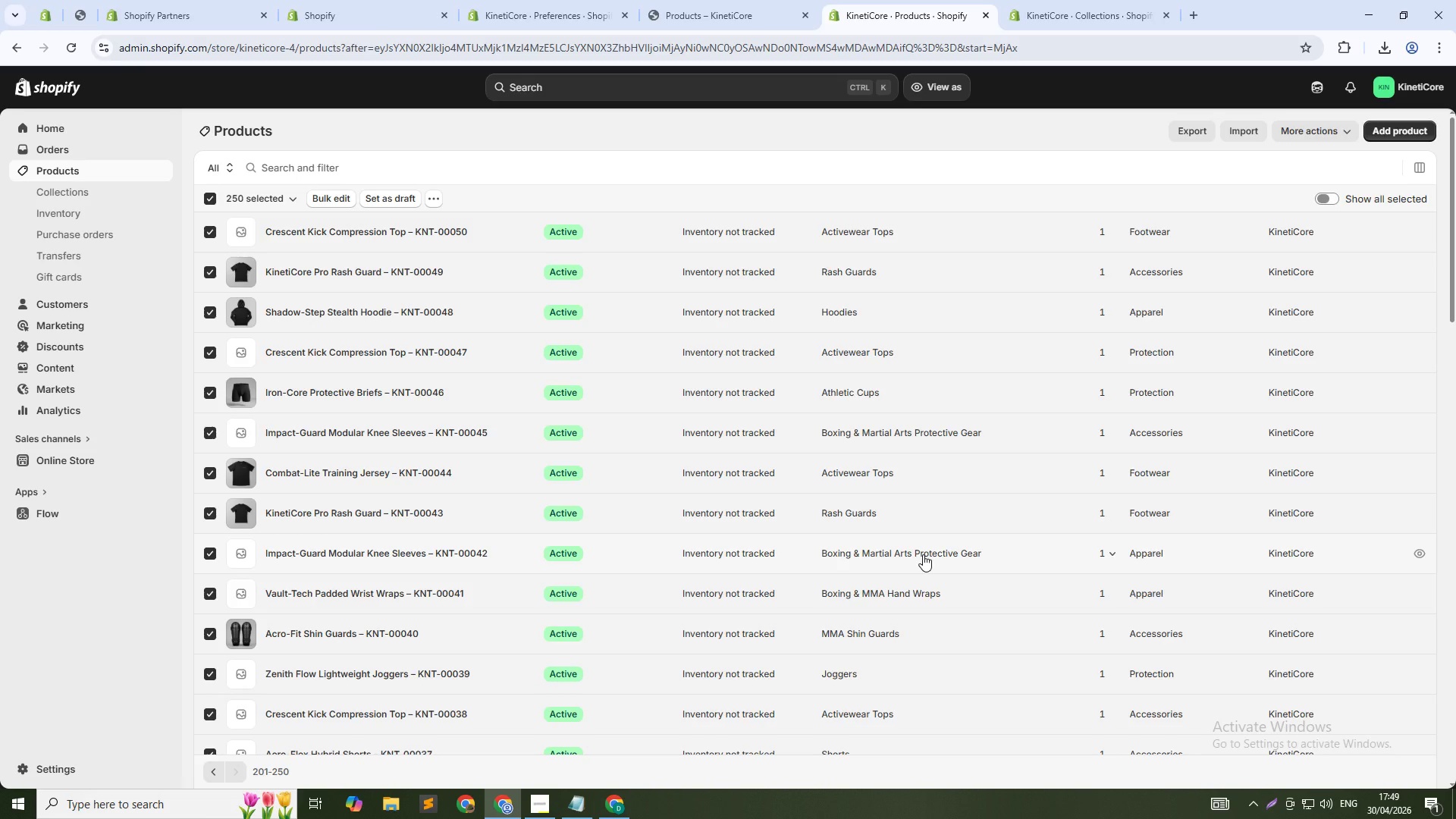 
wait(149.2)
 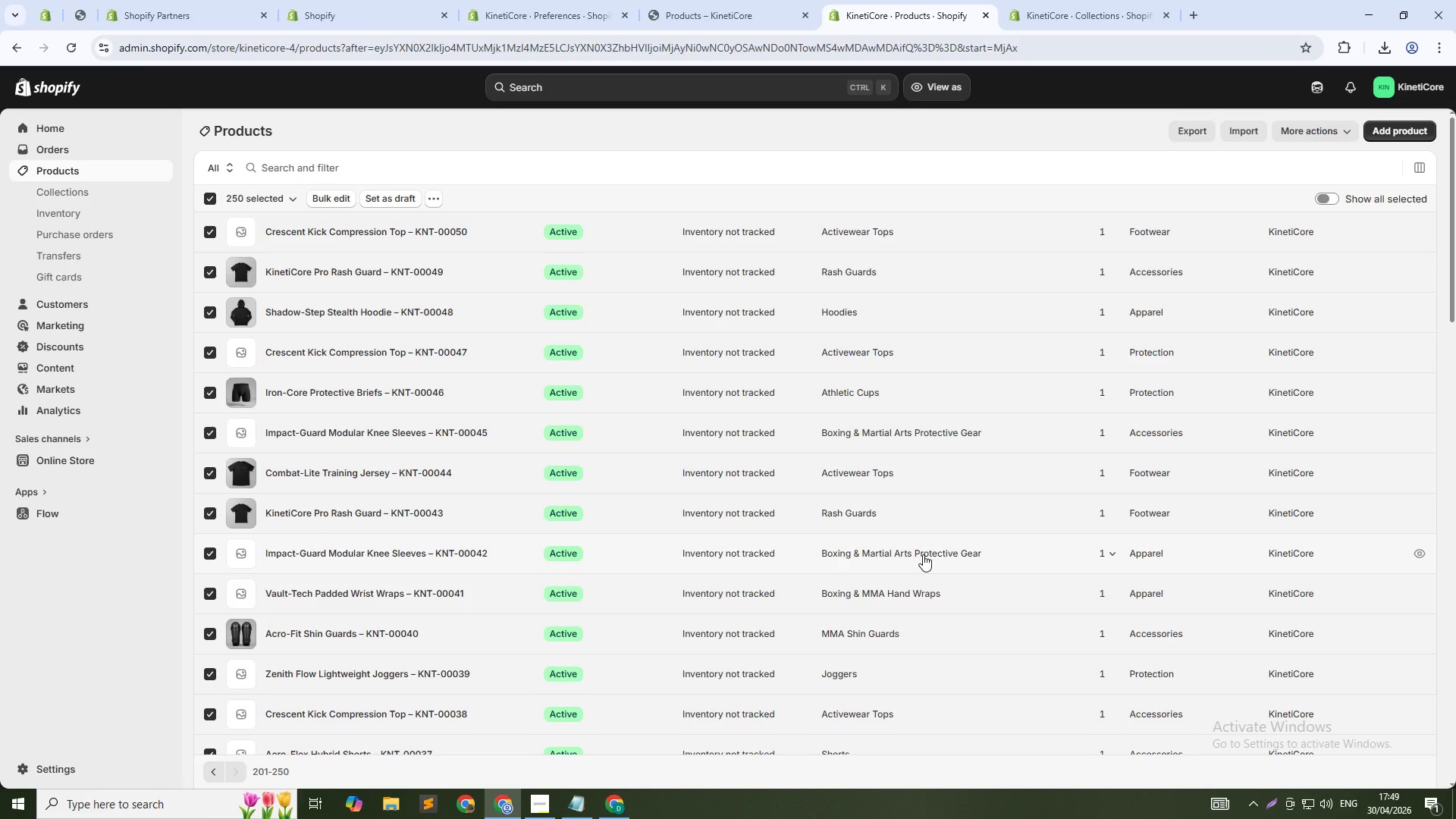 
left_click([1385, 49])
 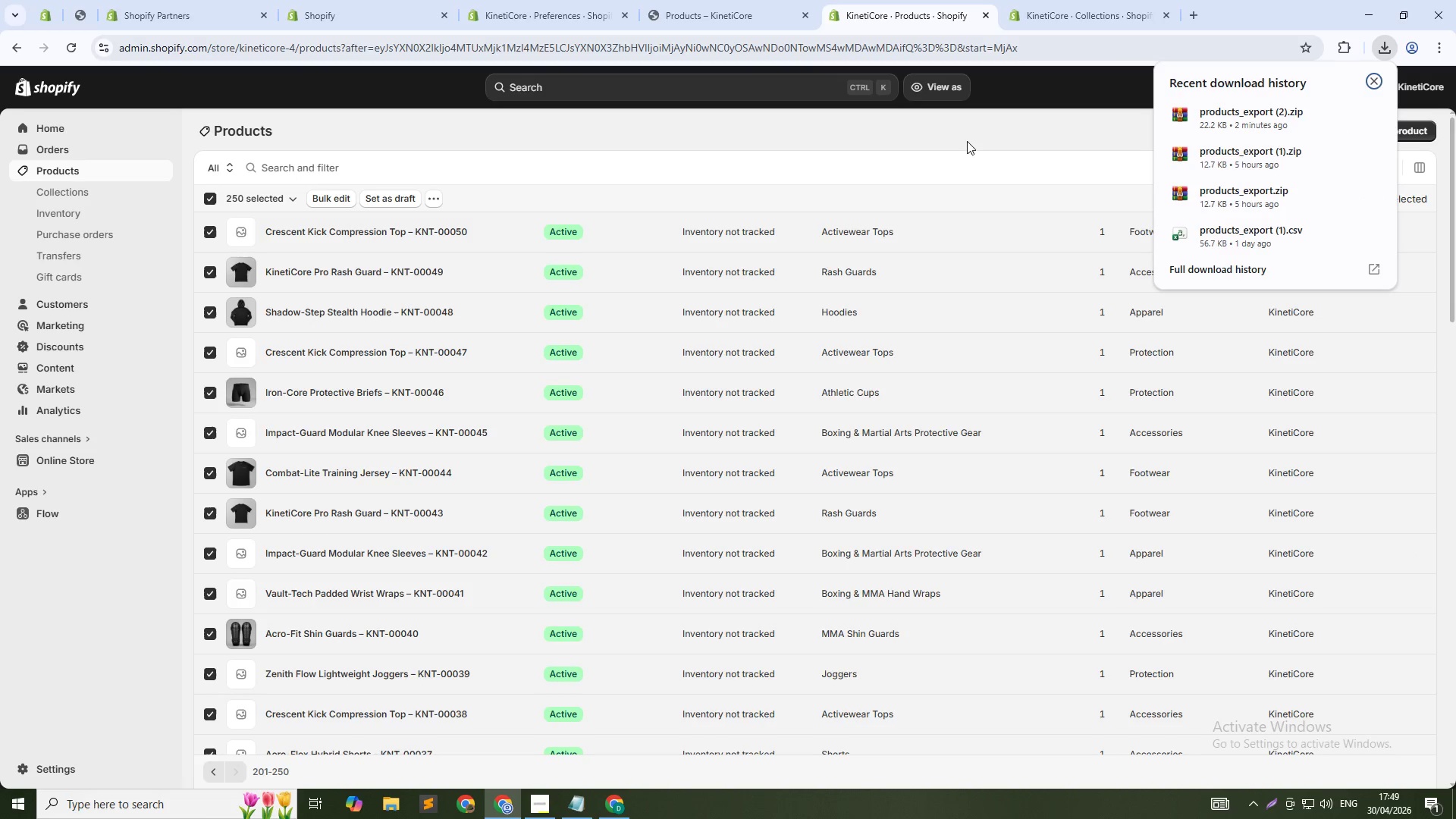 
left_click([966, 140])
 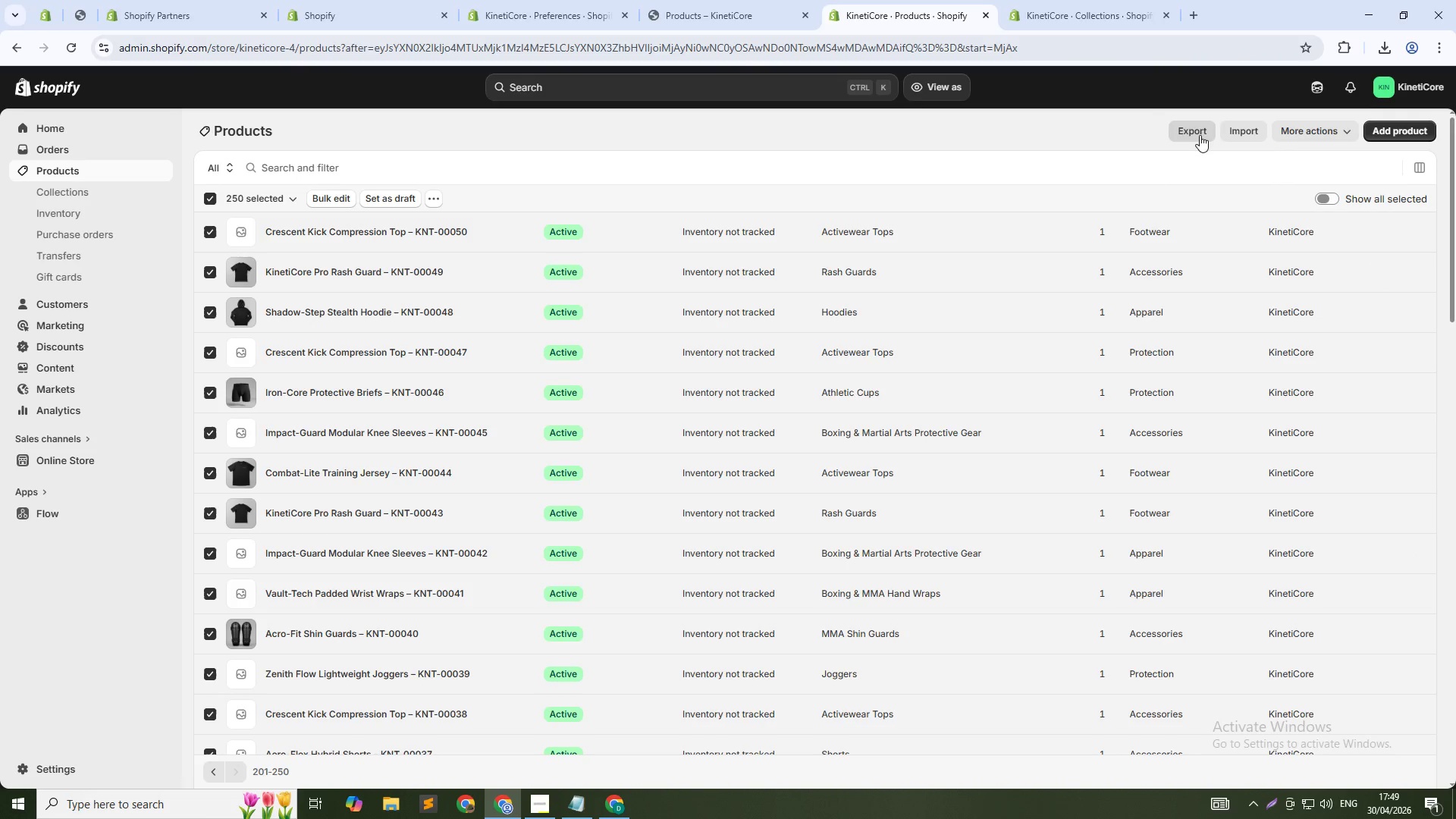 
left_click([1200, 135])
 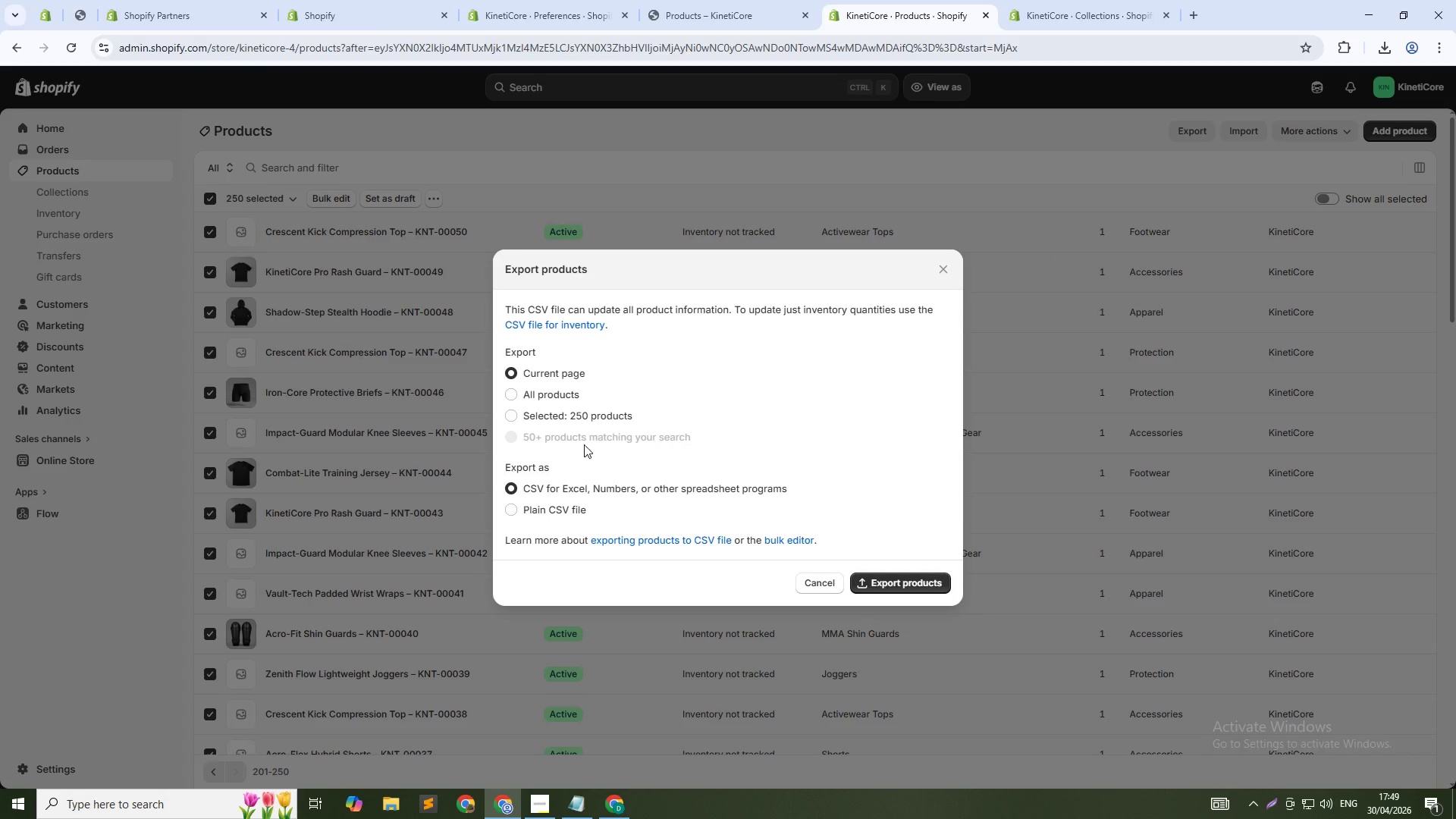 
left_click([589, 415])
 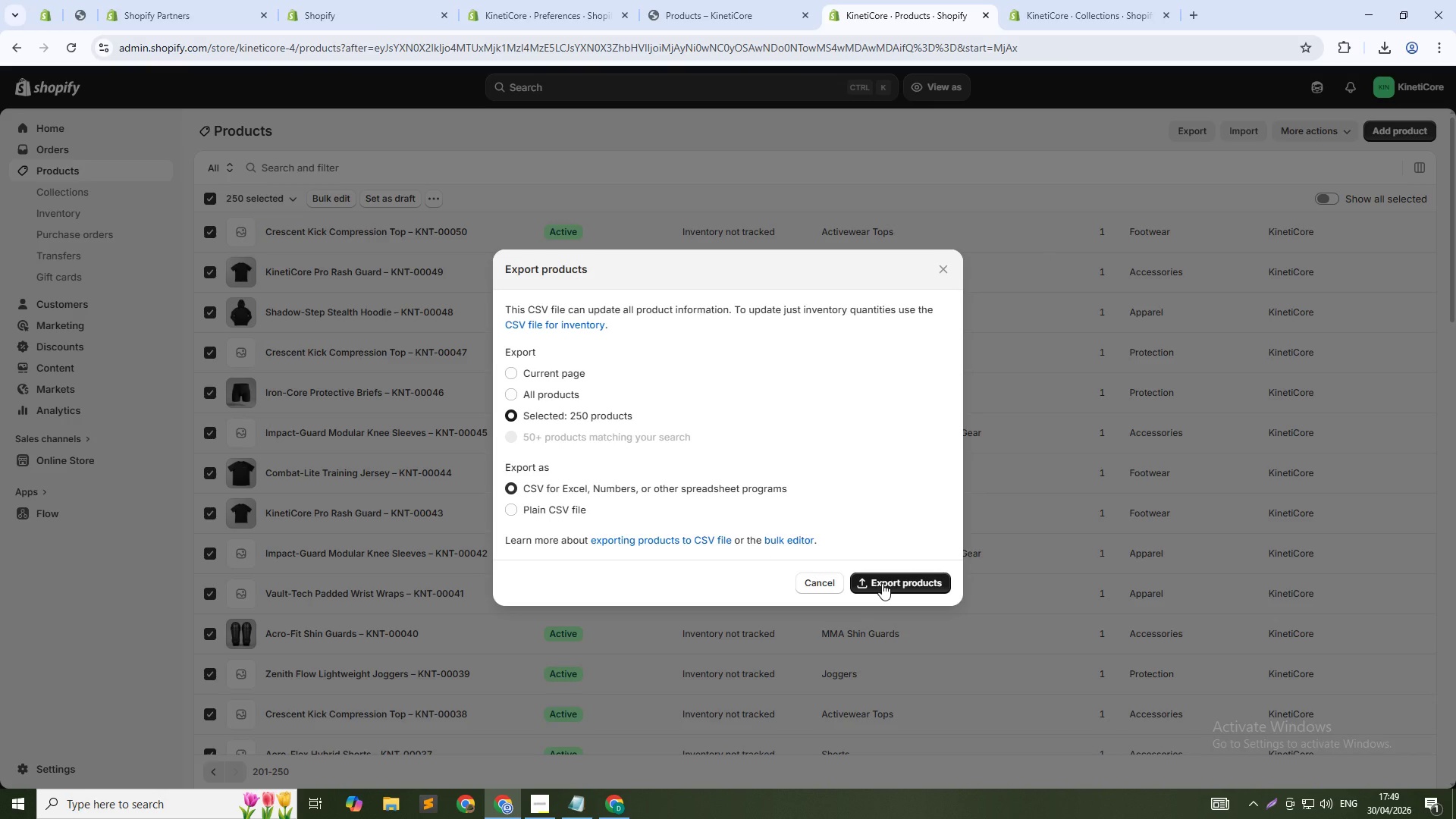 
left_click([882, 583])
 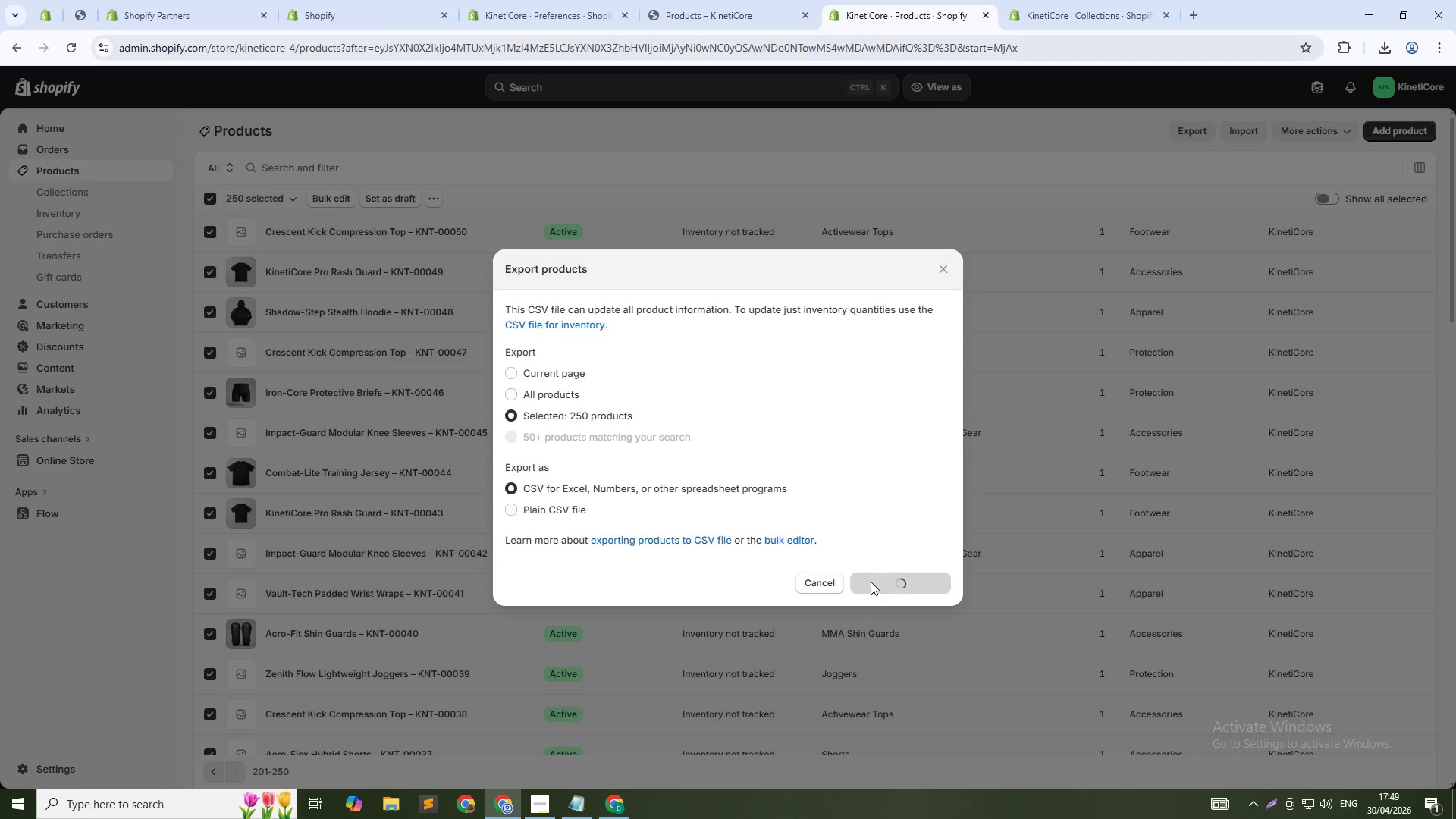 
wait(14.64)
 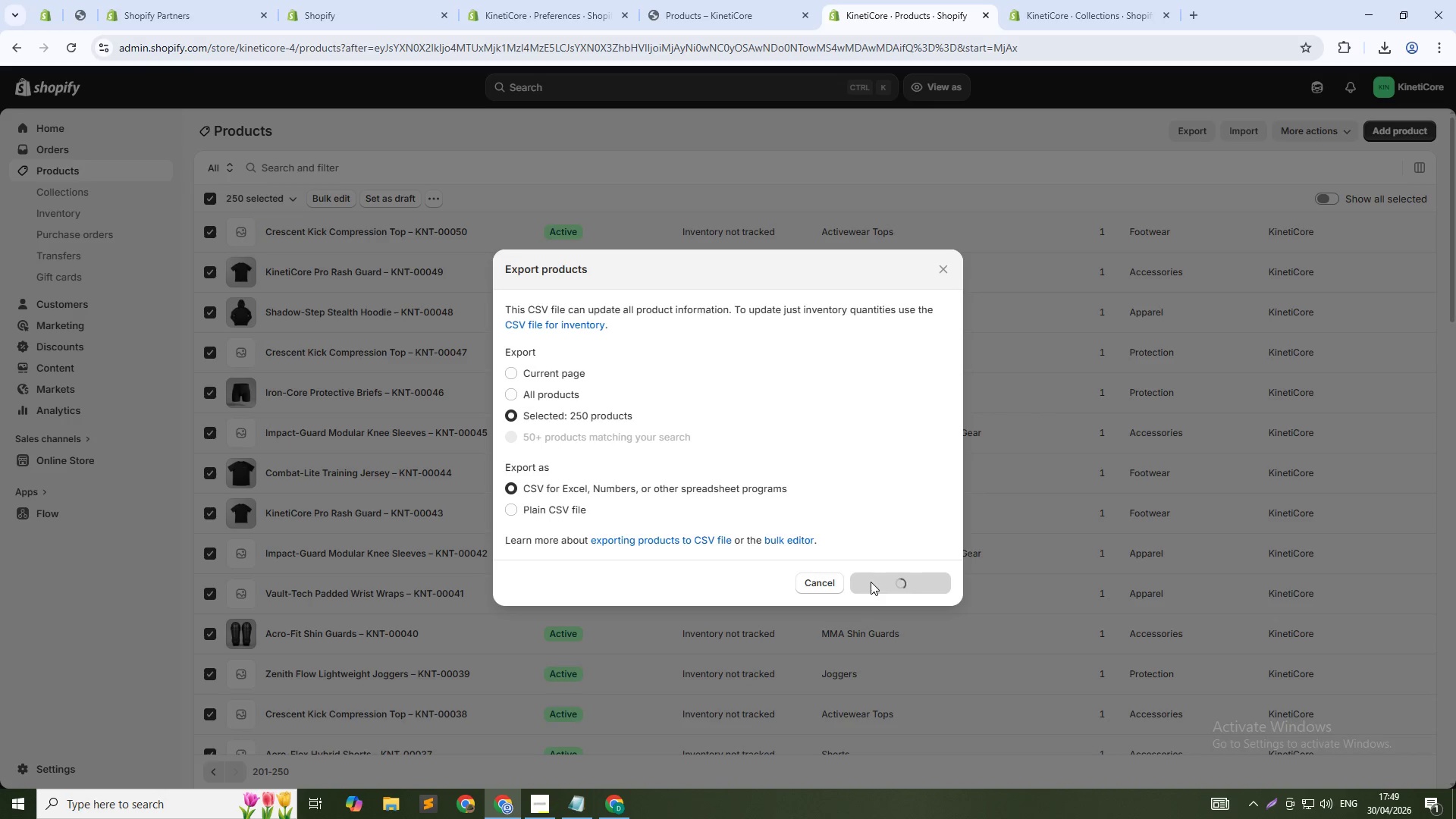 
left_click([1197, 17])
 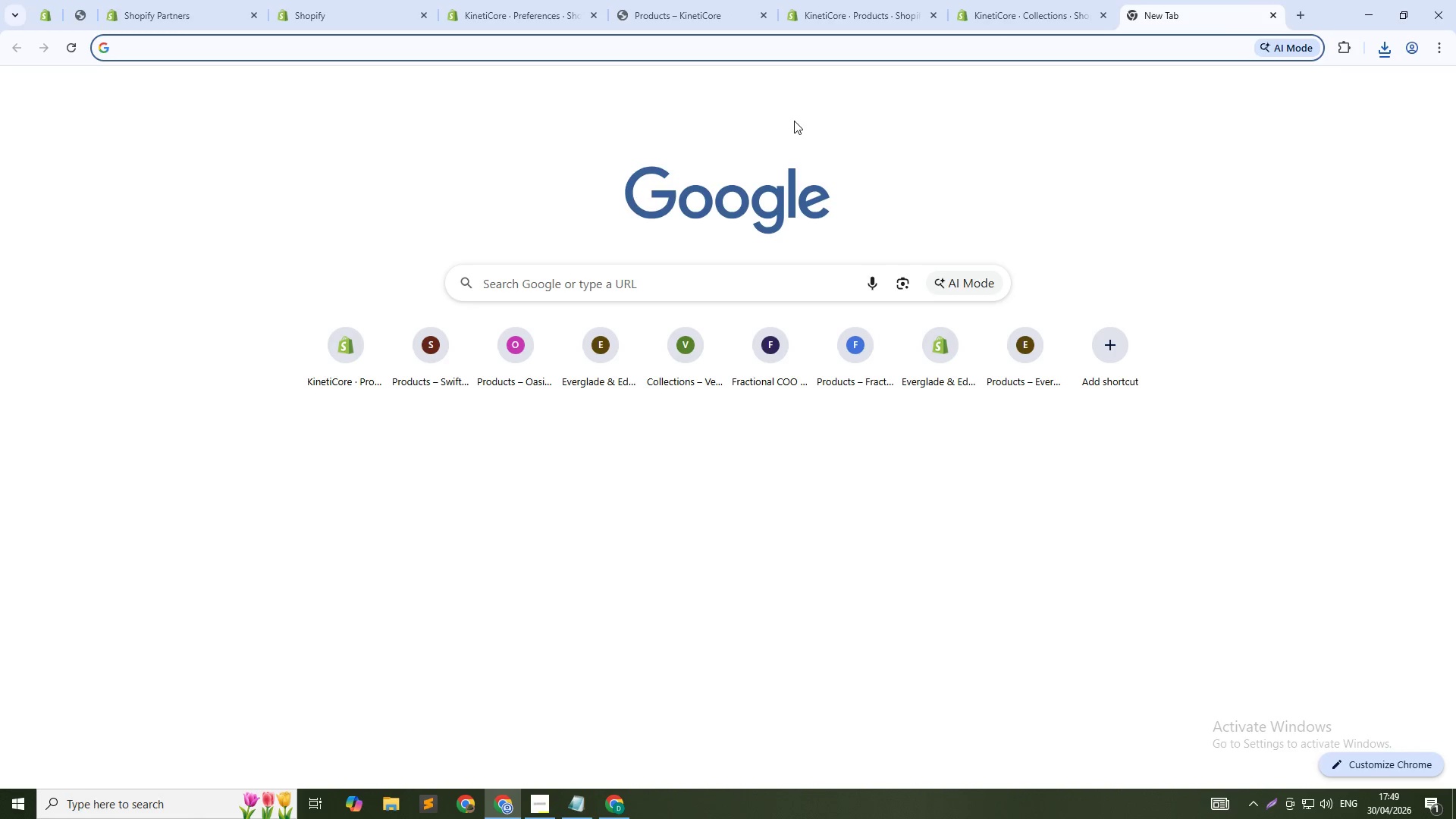 
type(convert zip to csv file)
 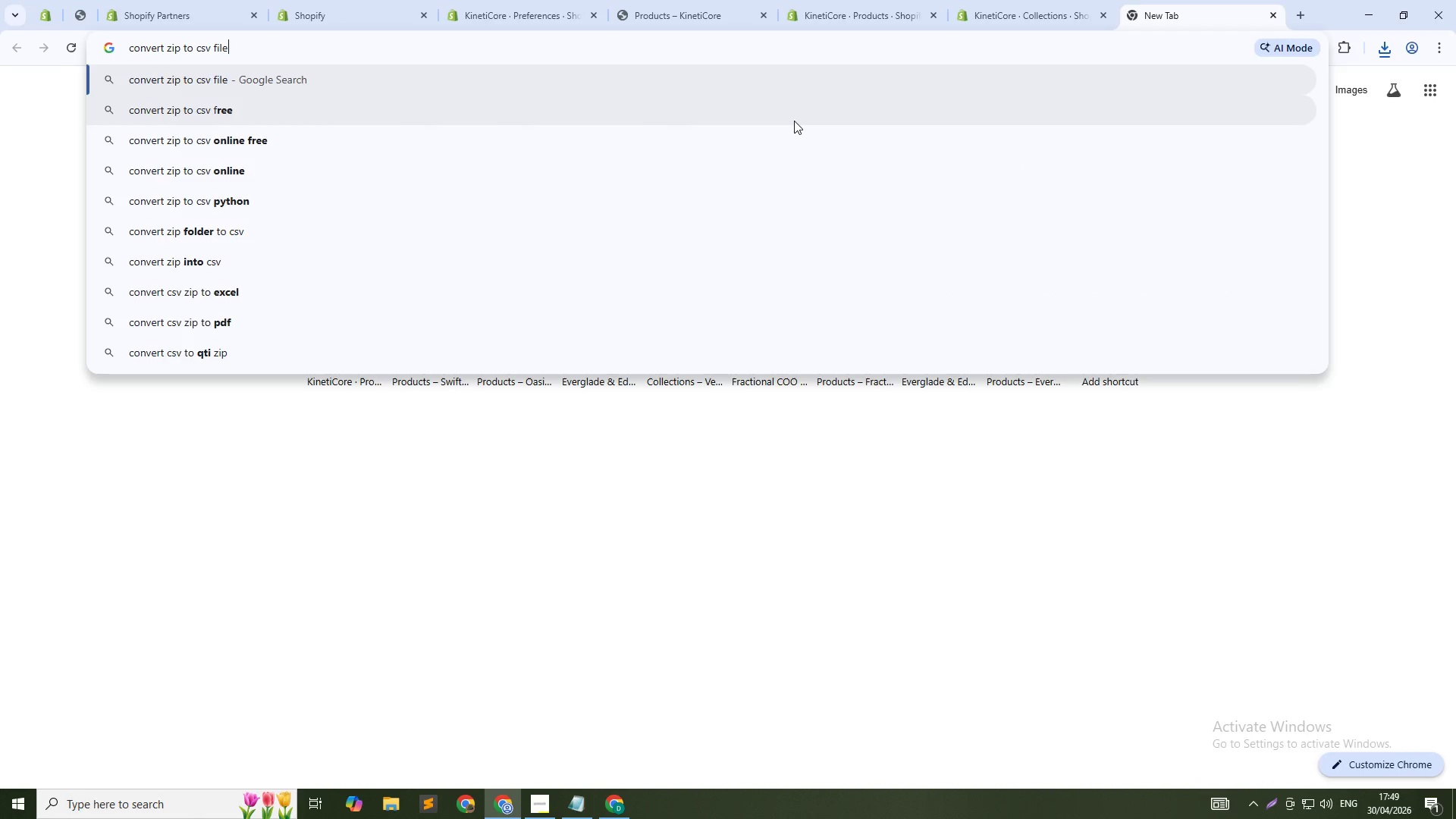 
key(Enter)
 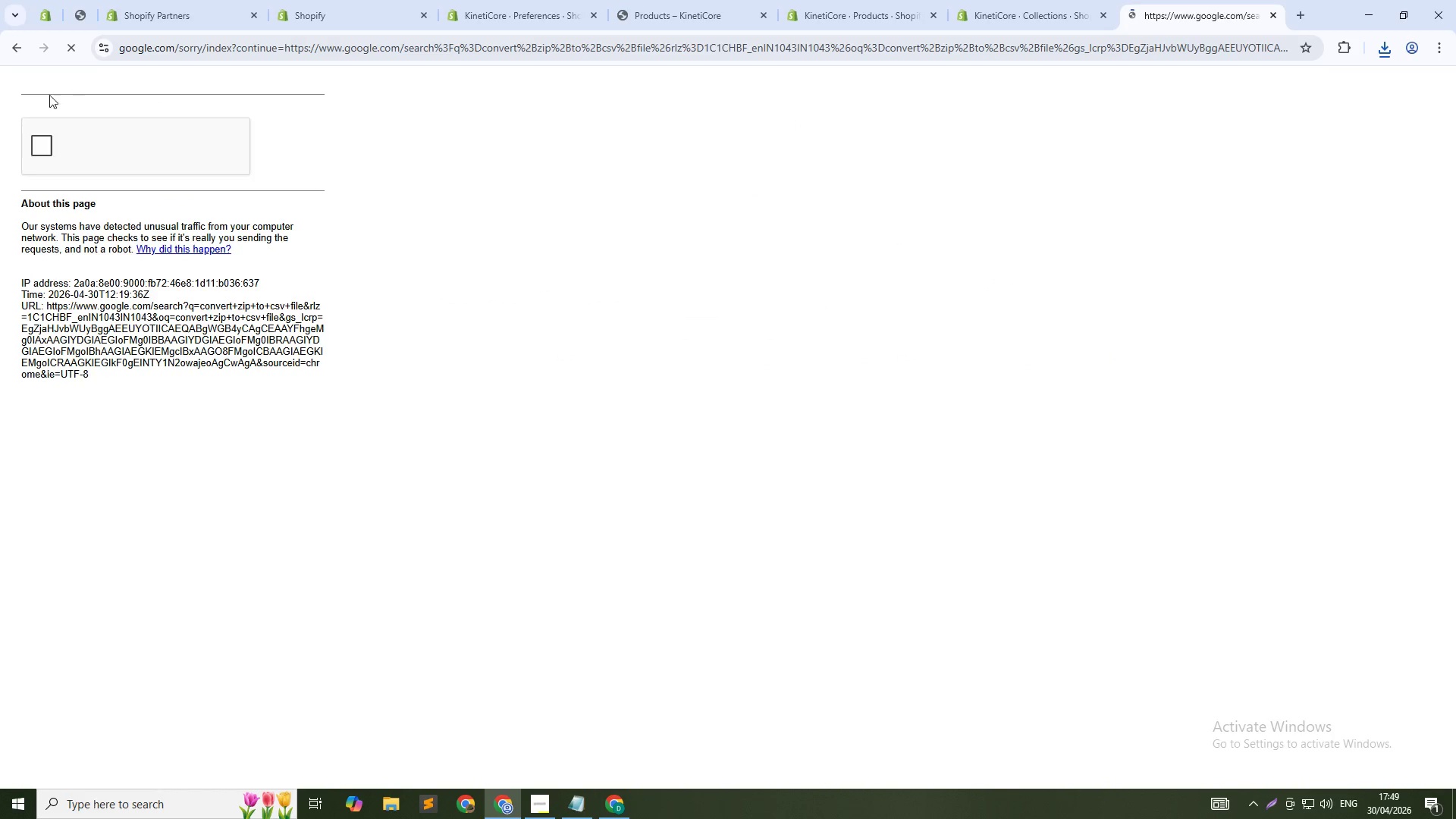 
left_click([39, 137])
 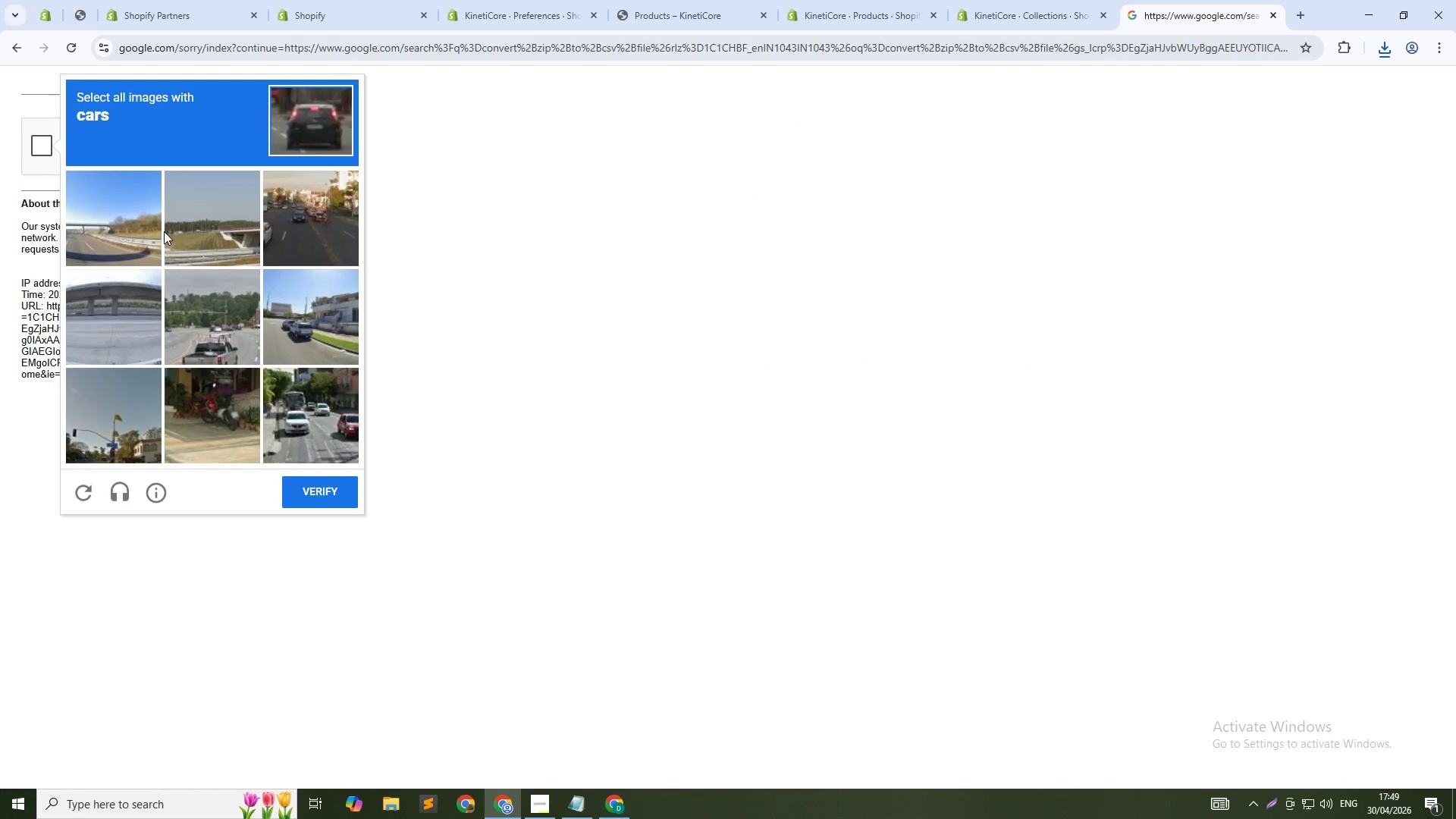 
left_click([309, 230])
 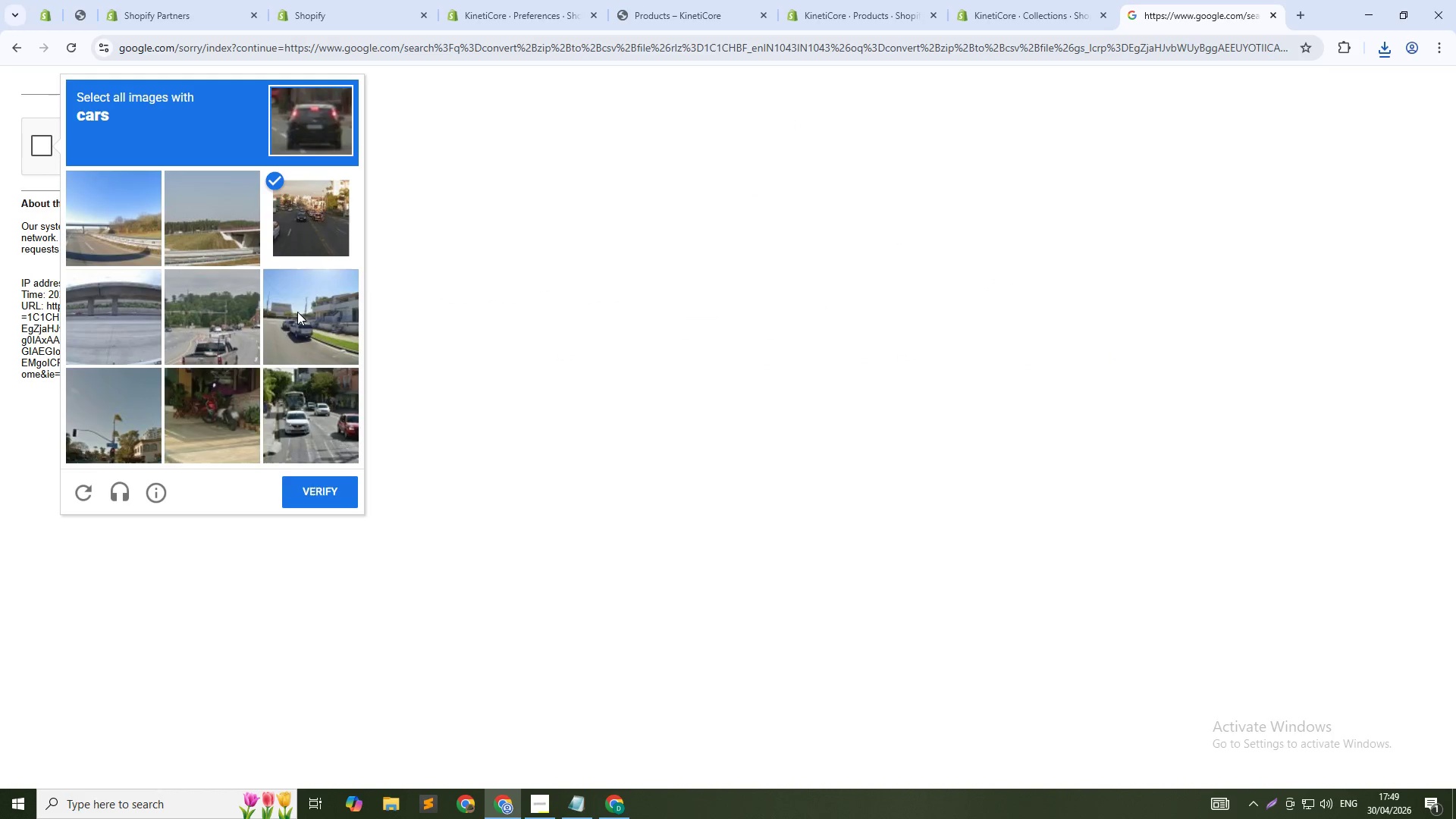 
left_click([297, 312])
 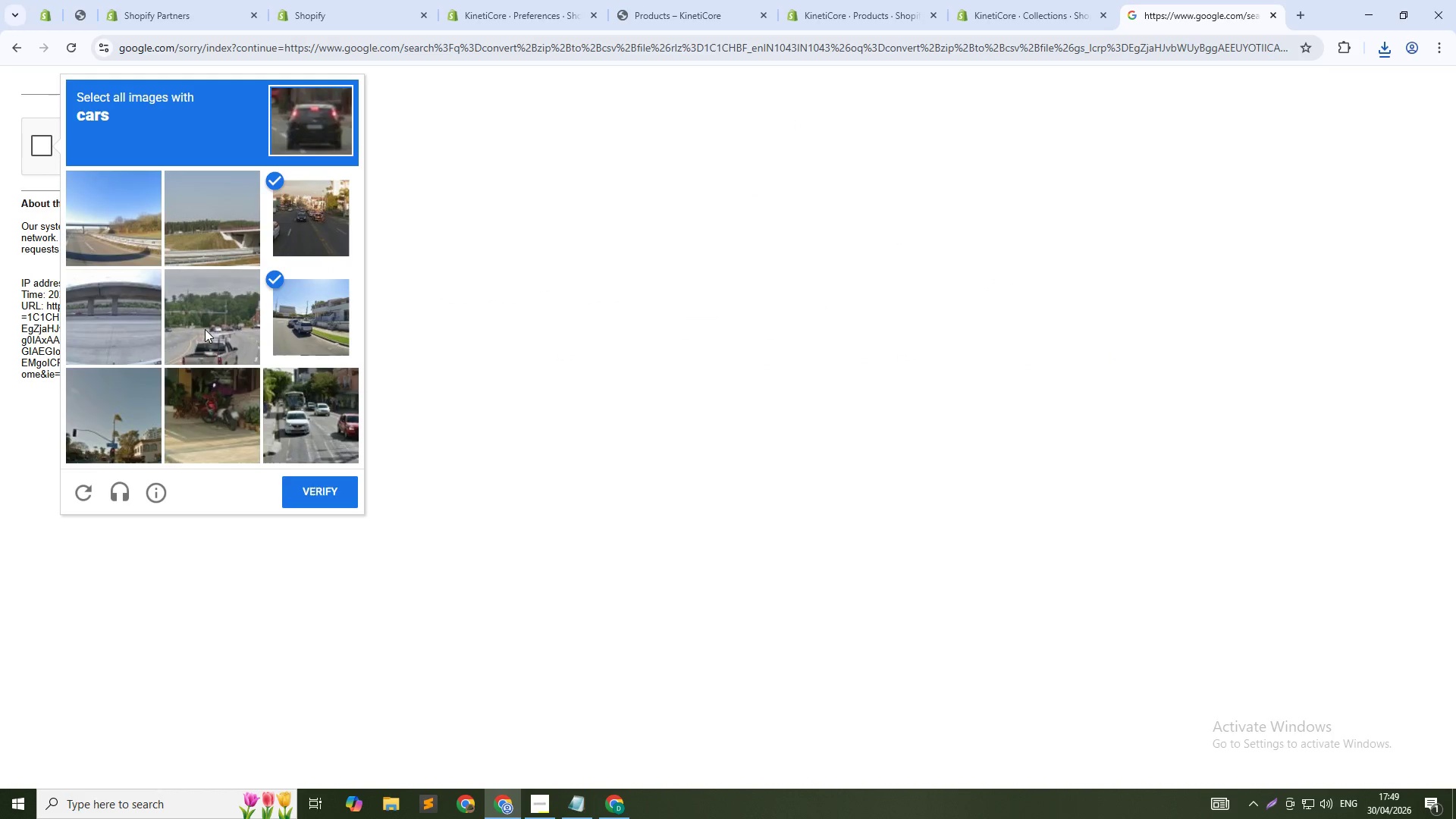 
left_click([205, 329])
 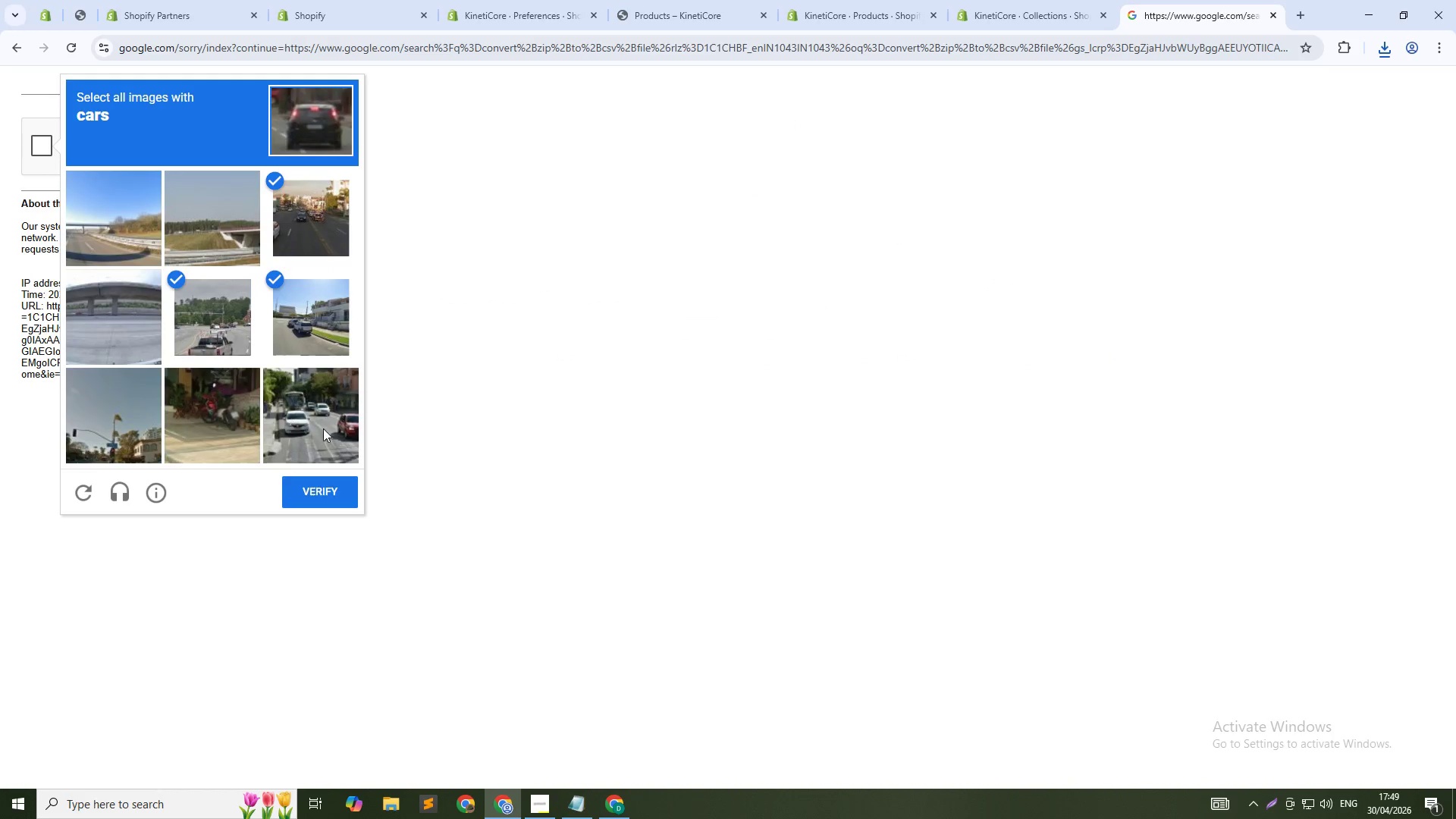 
left_click([324, 428])
 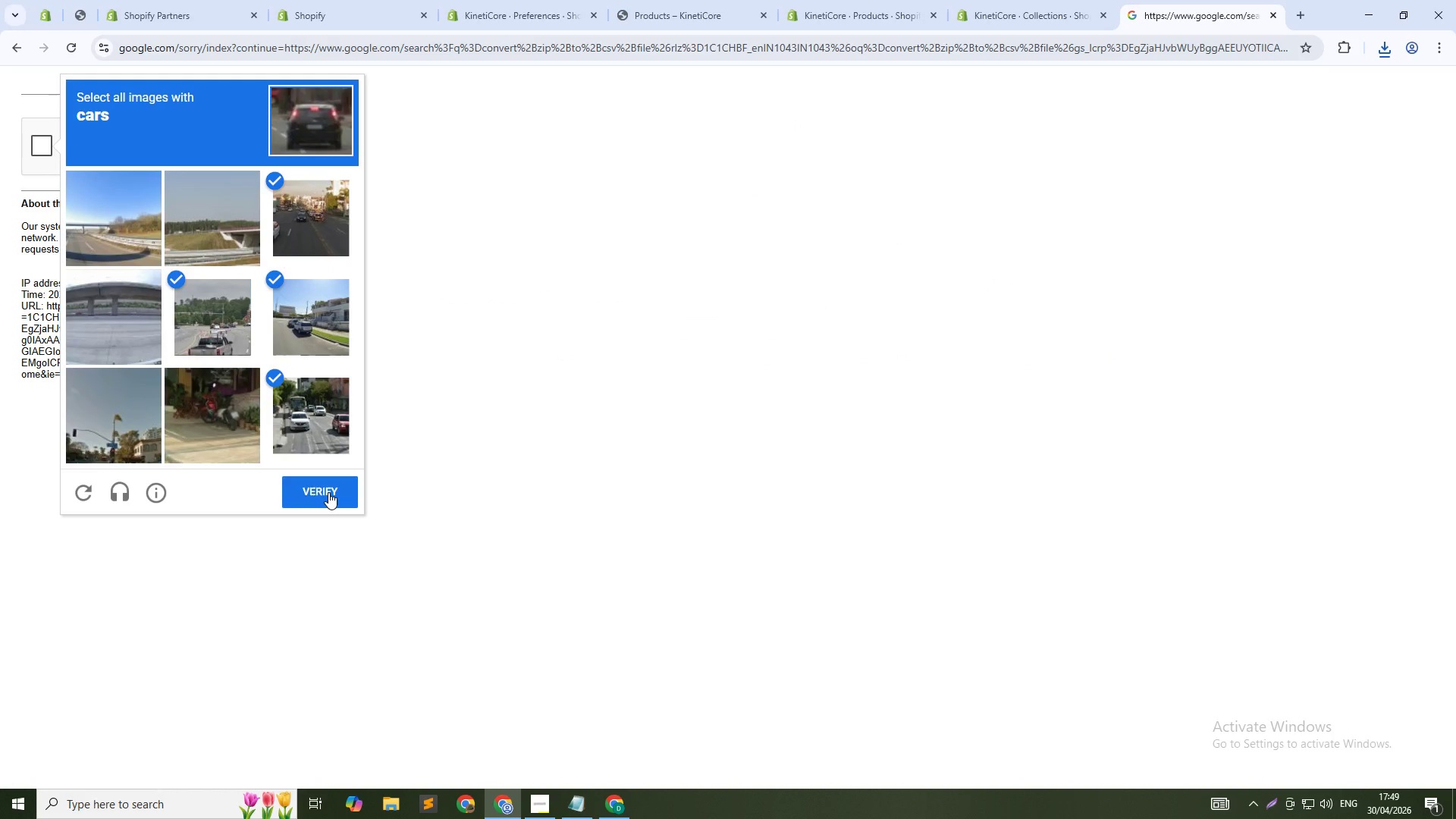 
left_click([328, 492])
 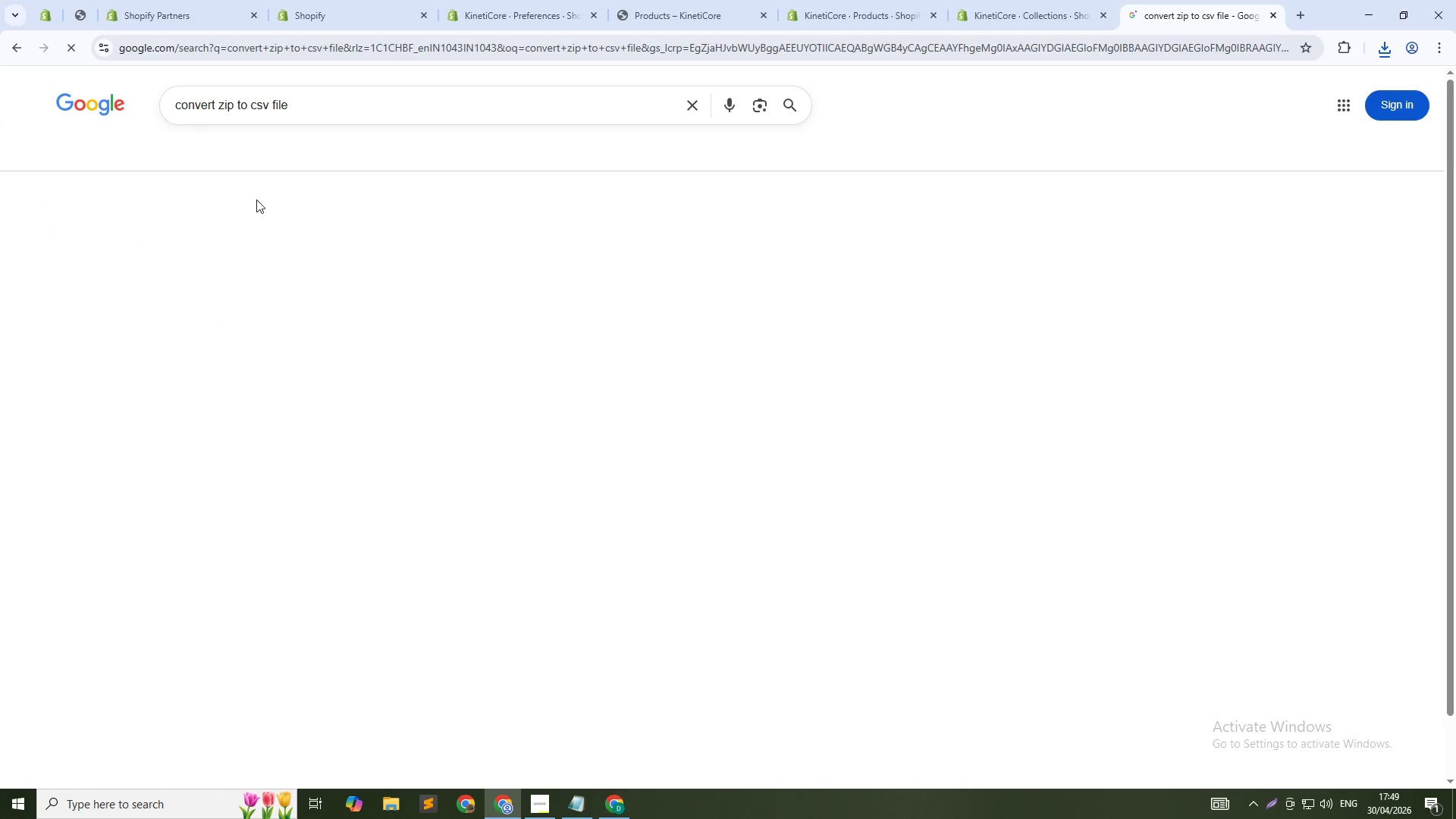 
left_click([303, 238])
 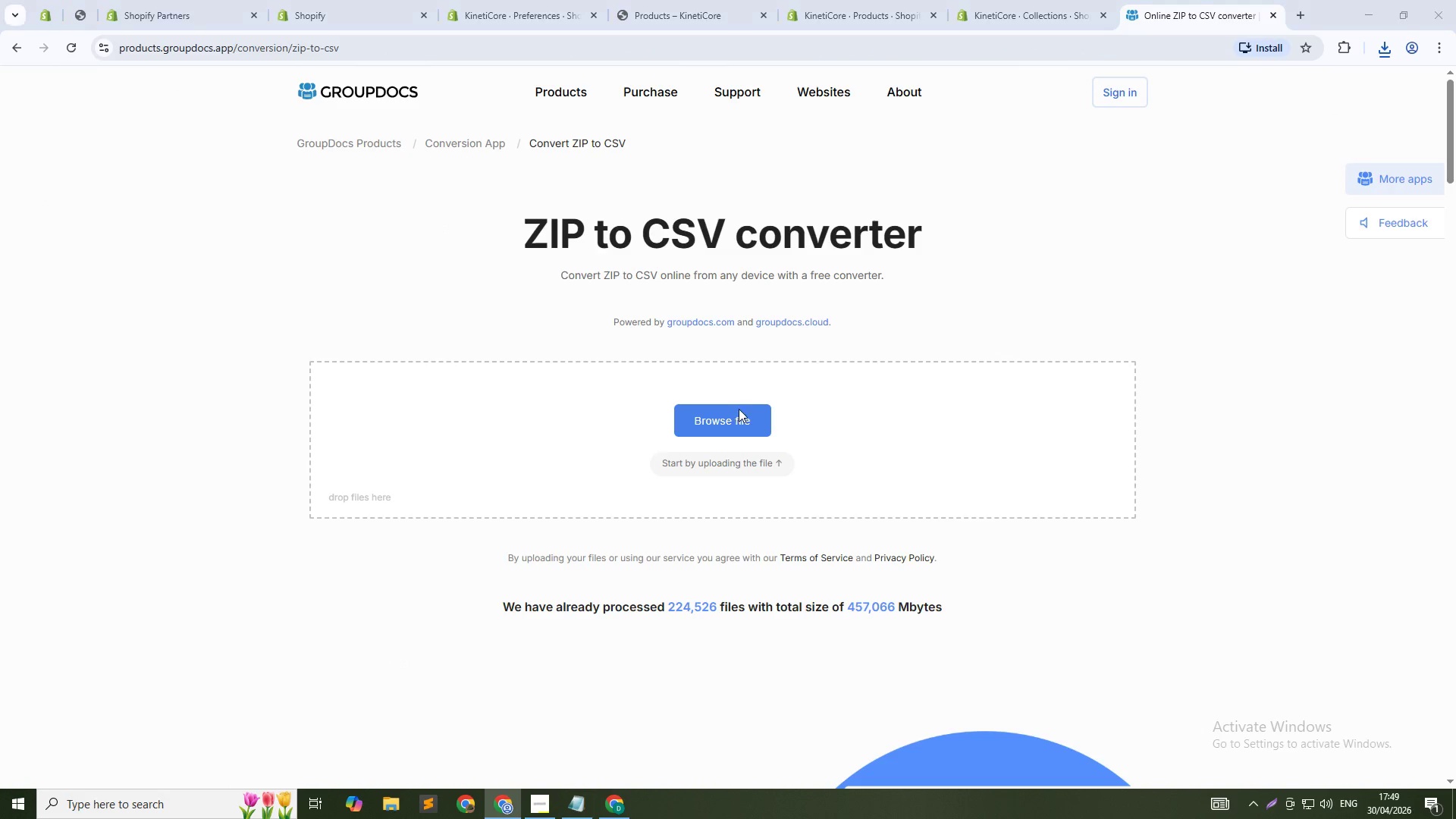 
wait(5.61)
 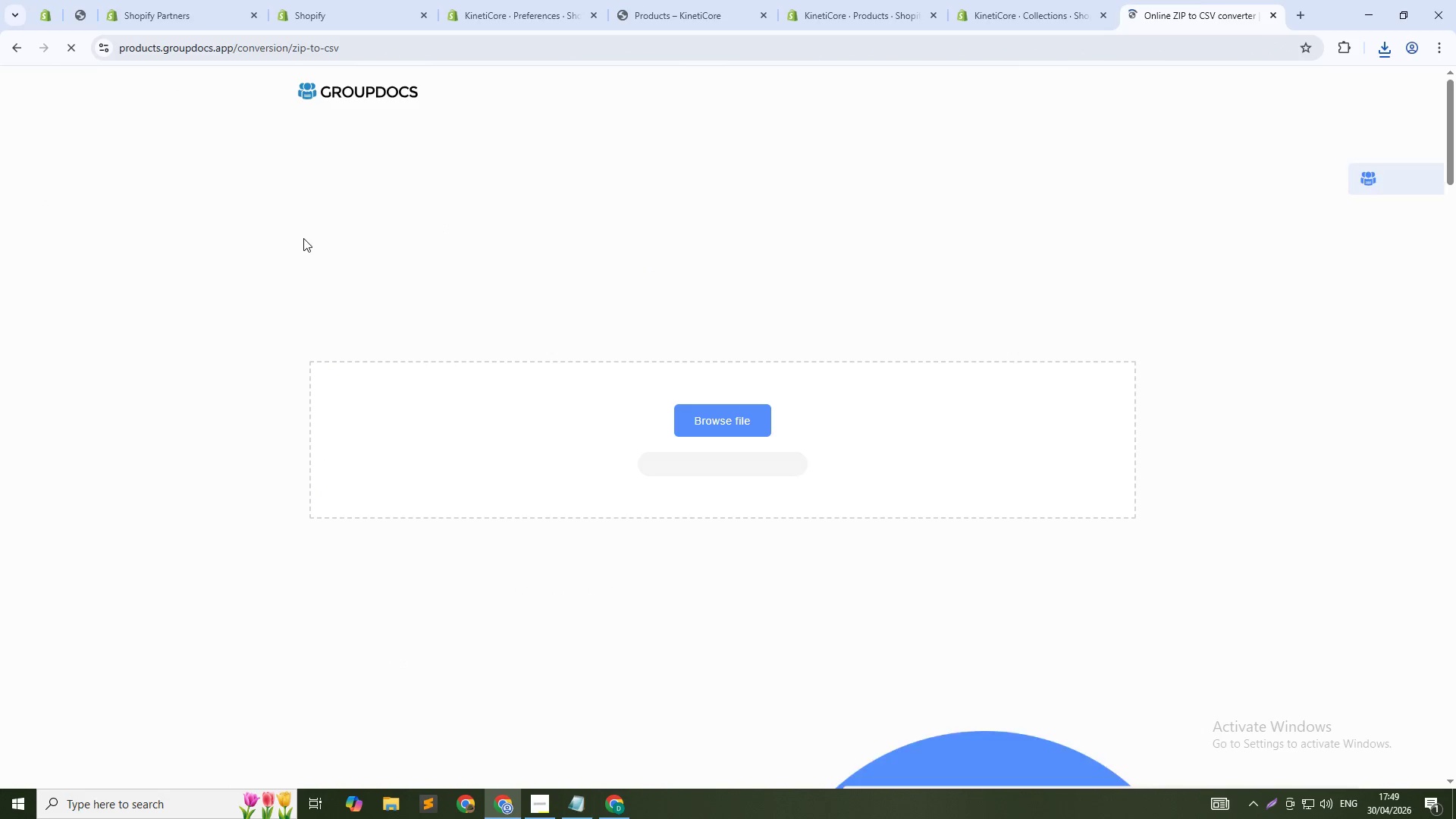 
left_click([190, 182])
 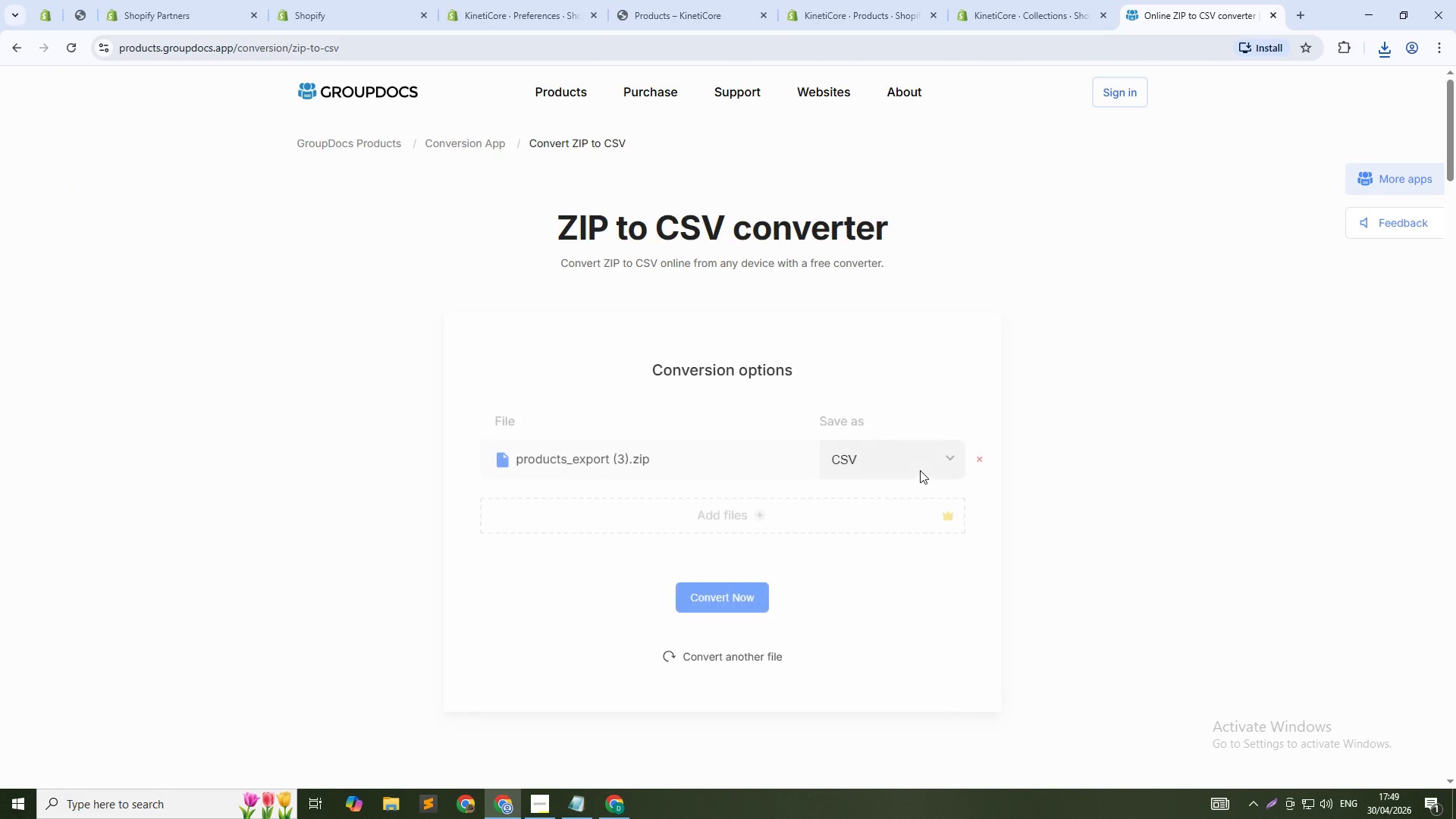 
left_click([755, 586])
 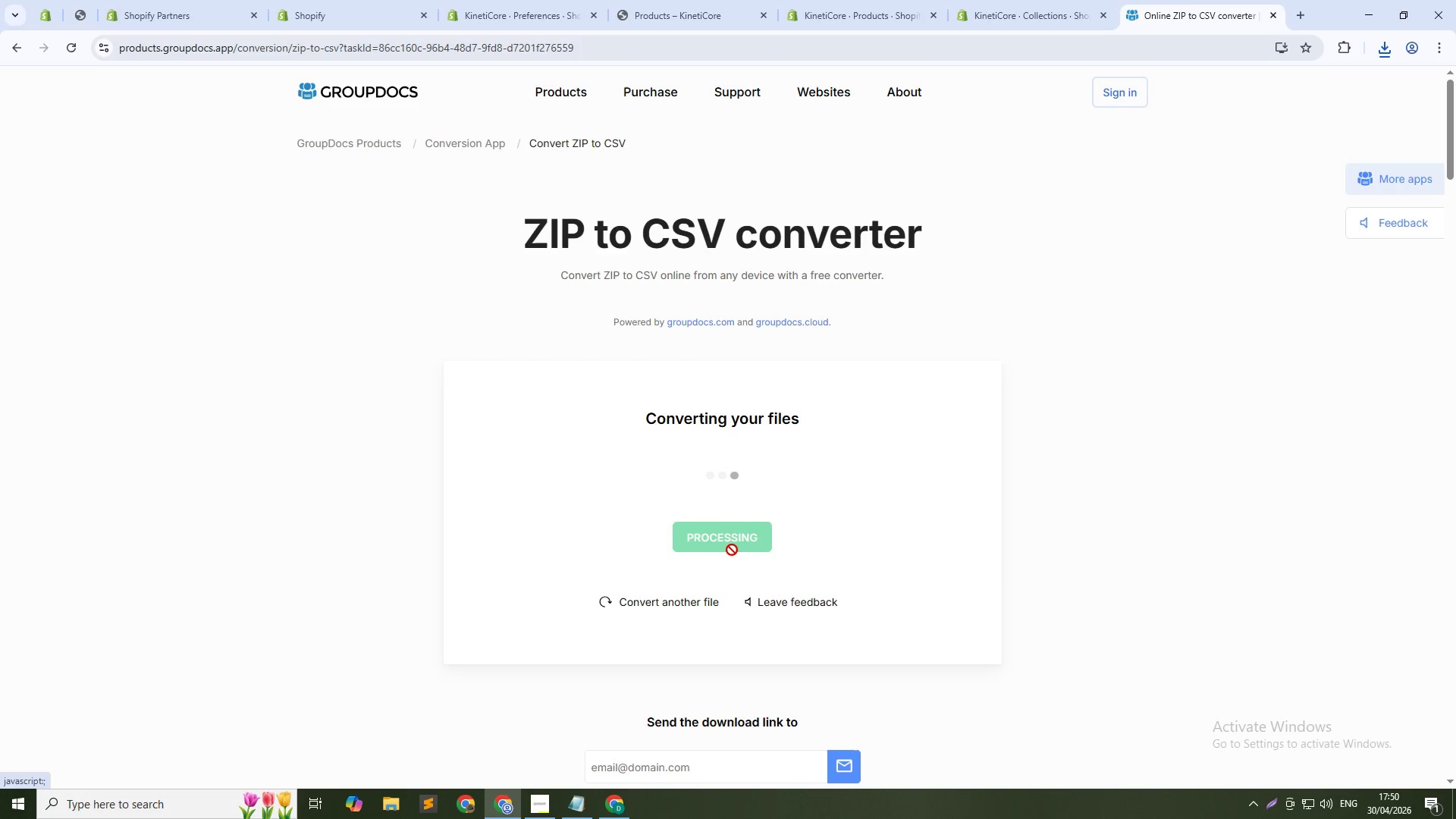 
left_click([732, 563])
 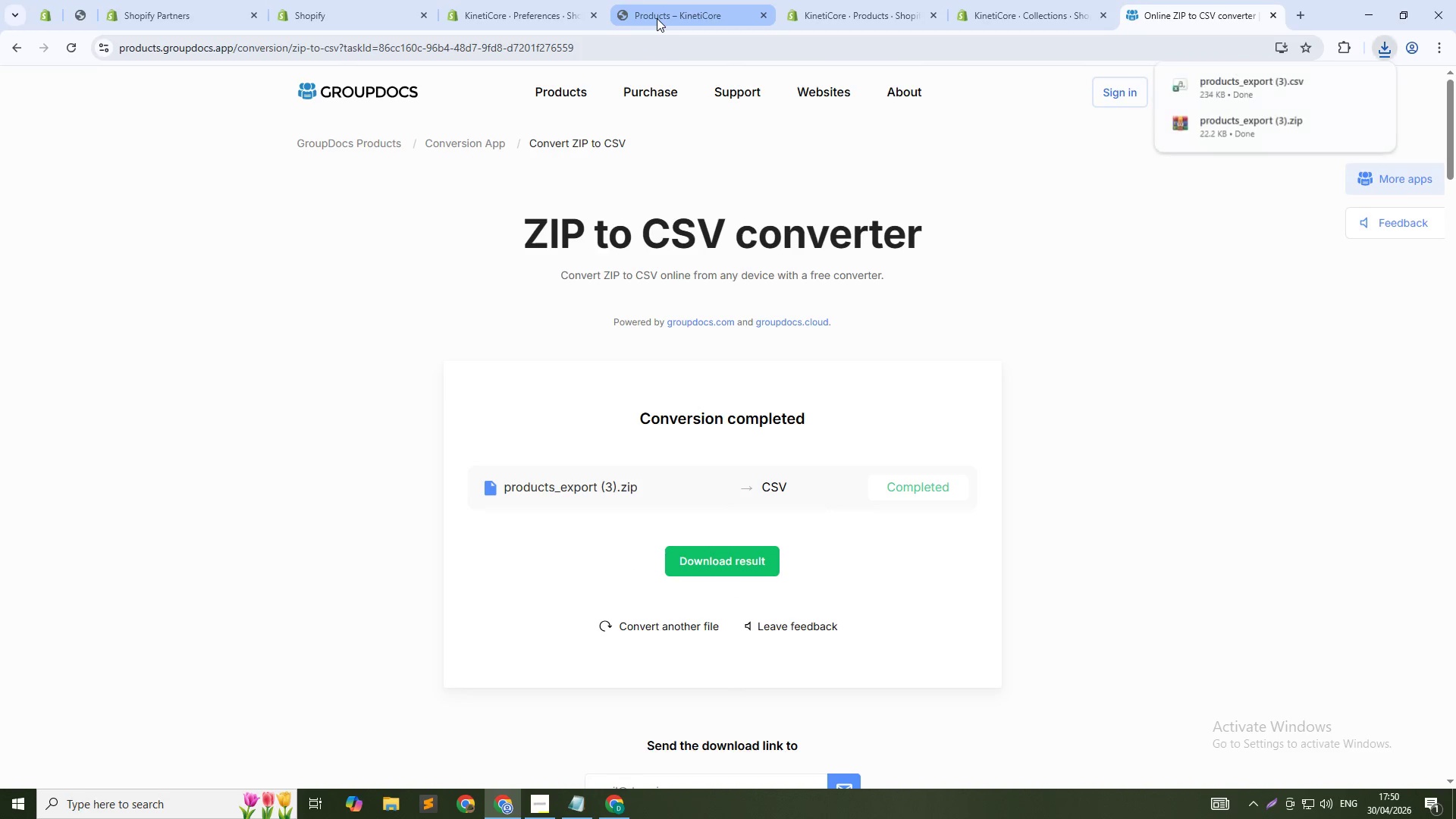 
left_click([657, 18])
 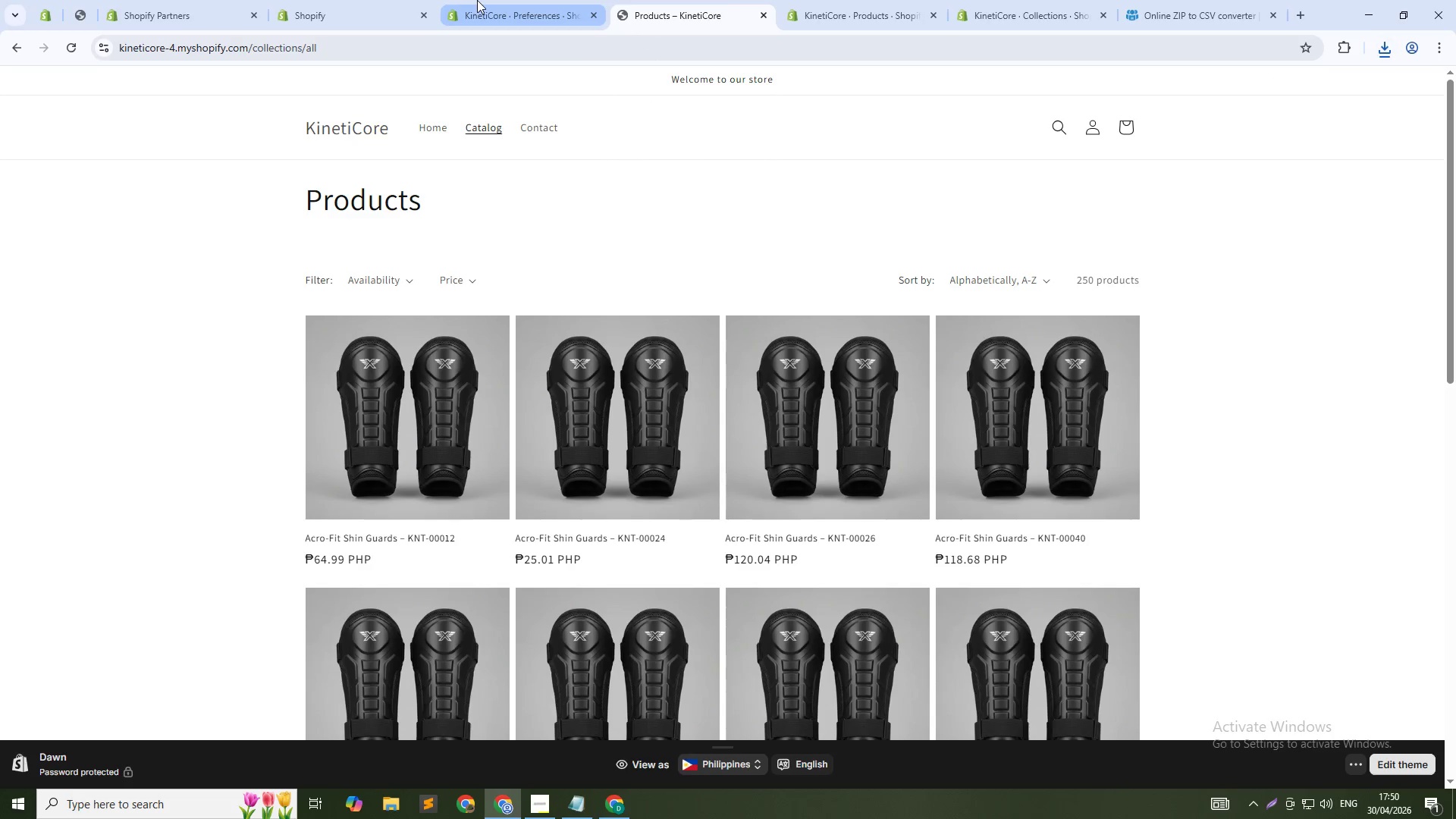 
left_click([496, 0])
 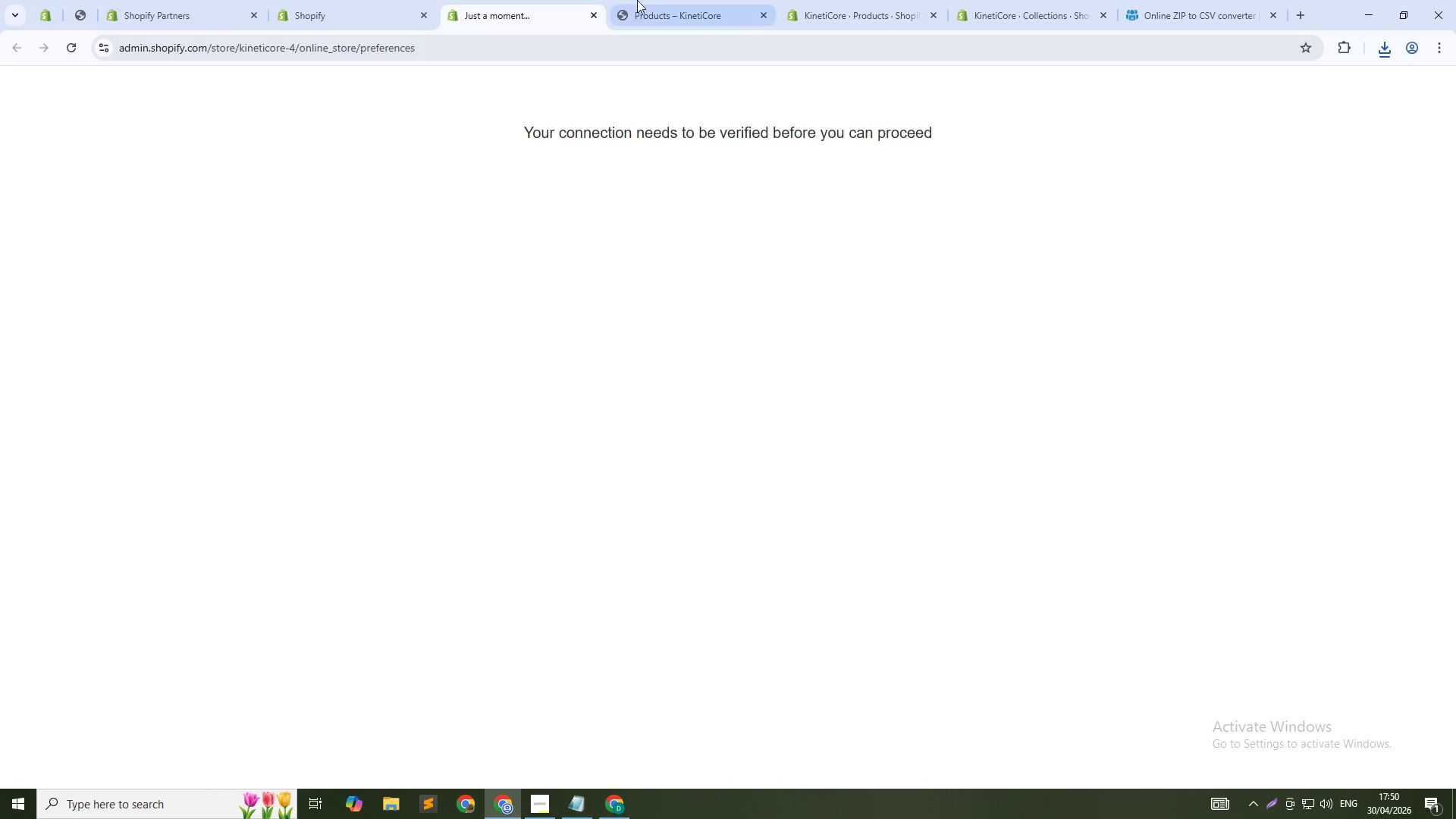 
left_click([655, 0])
 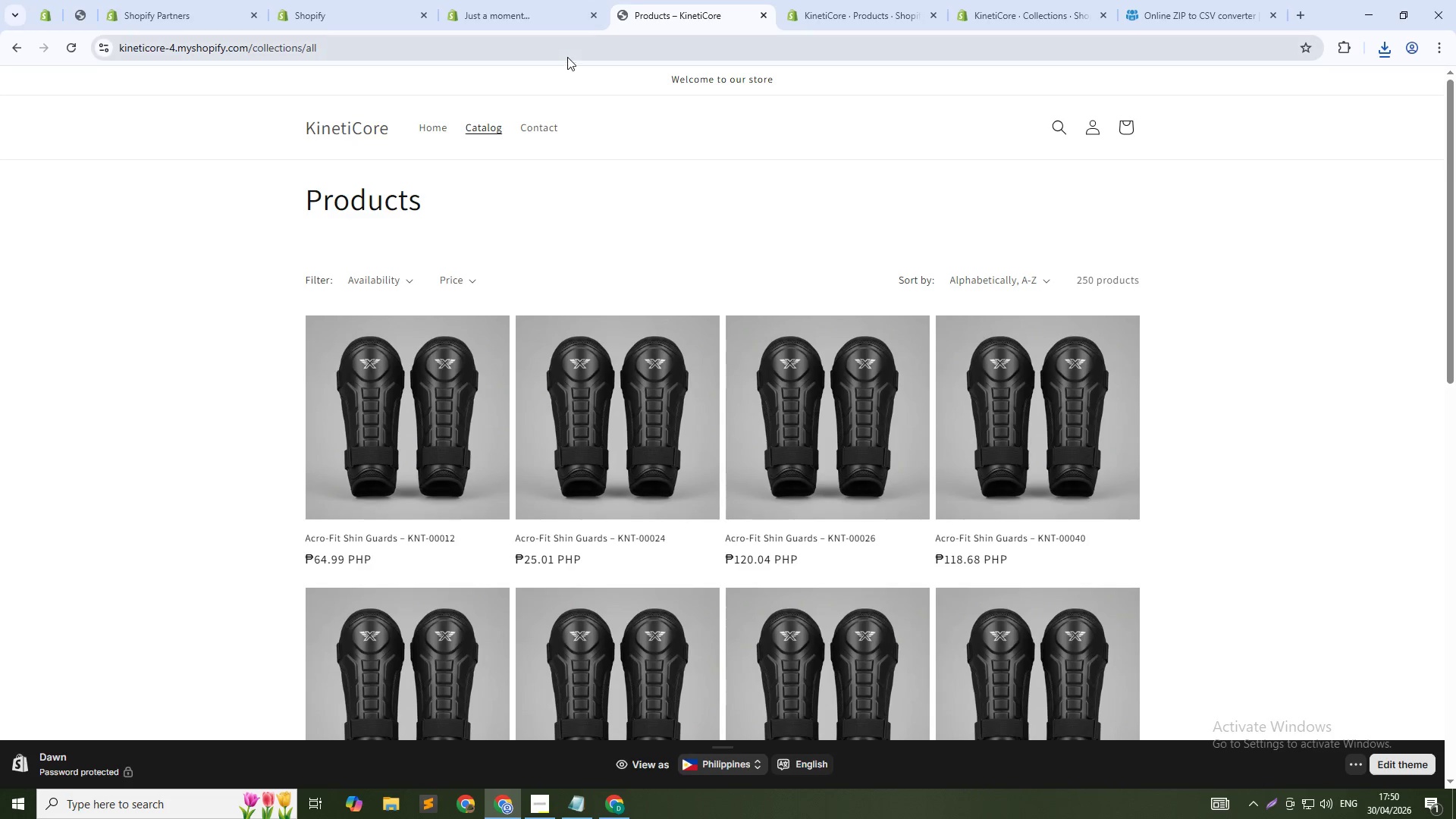 
left_click([568, 54])
 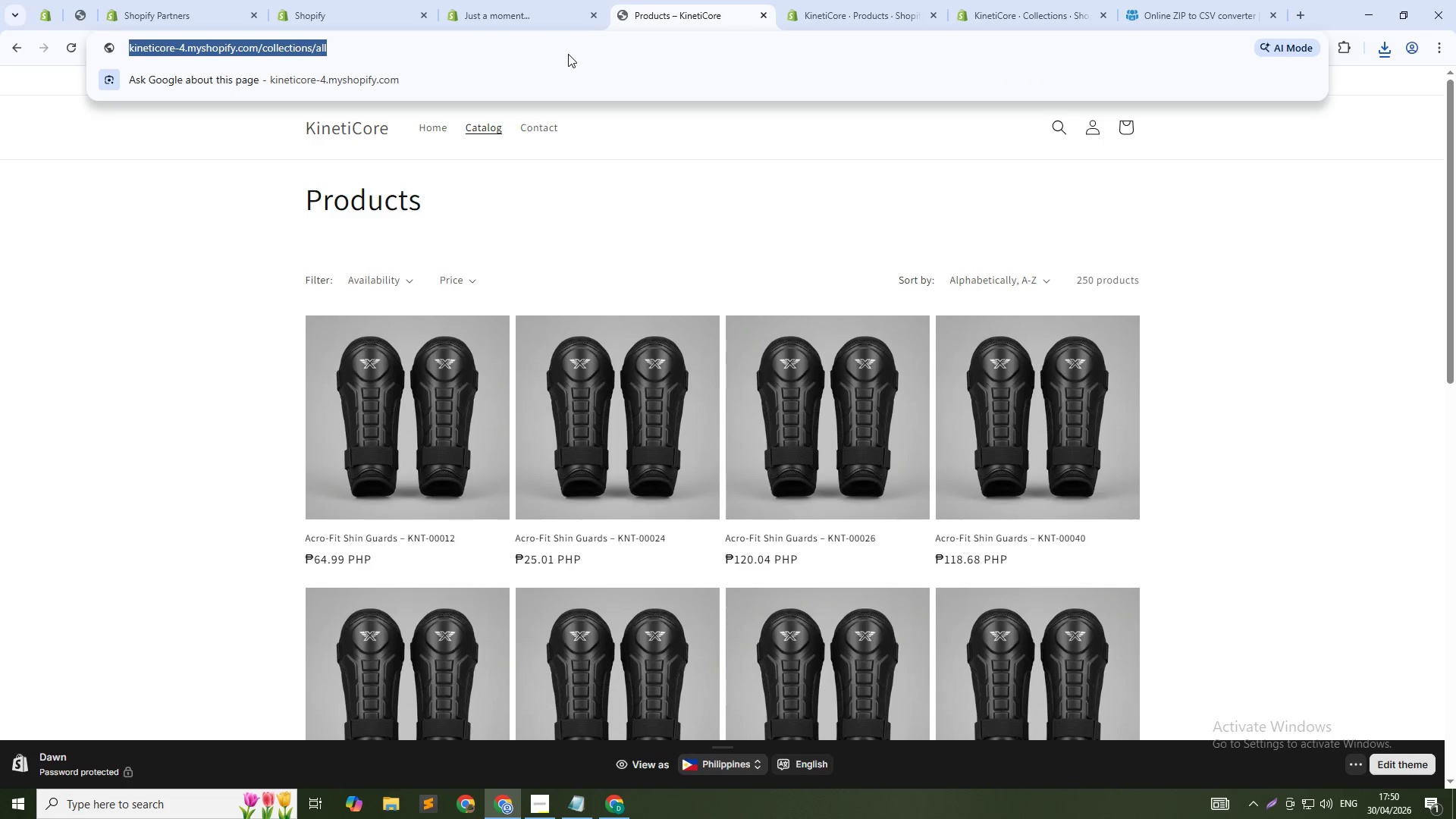 
key(Control+C)
 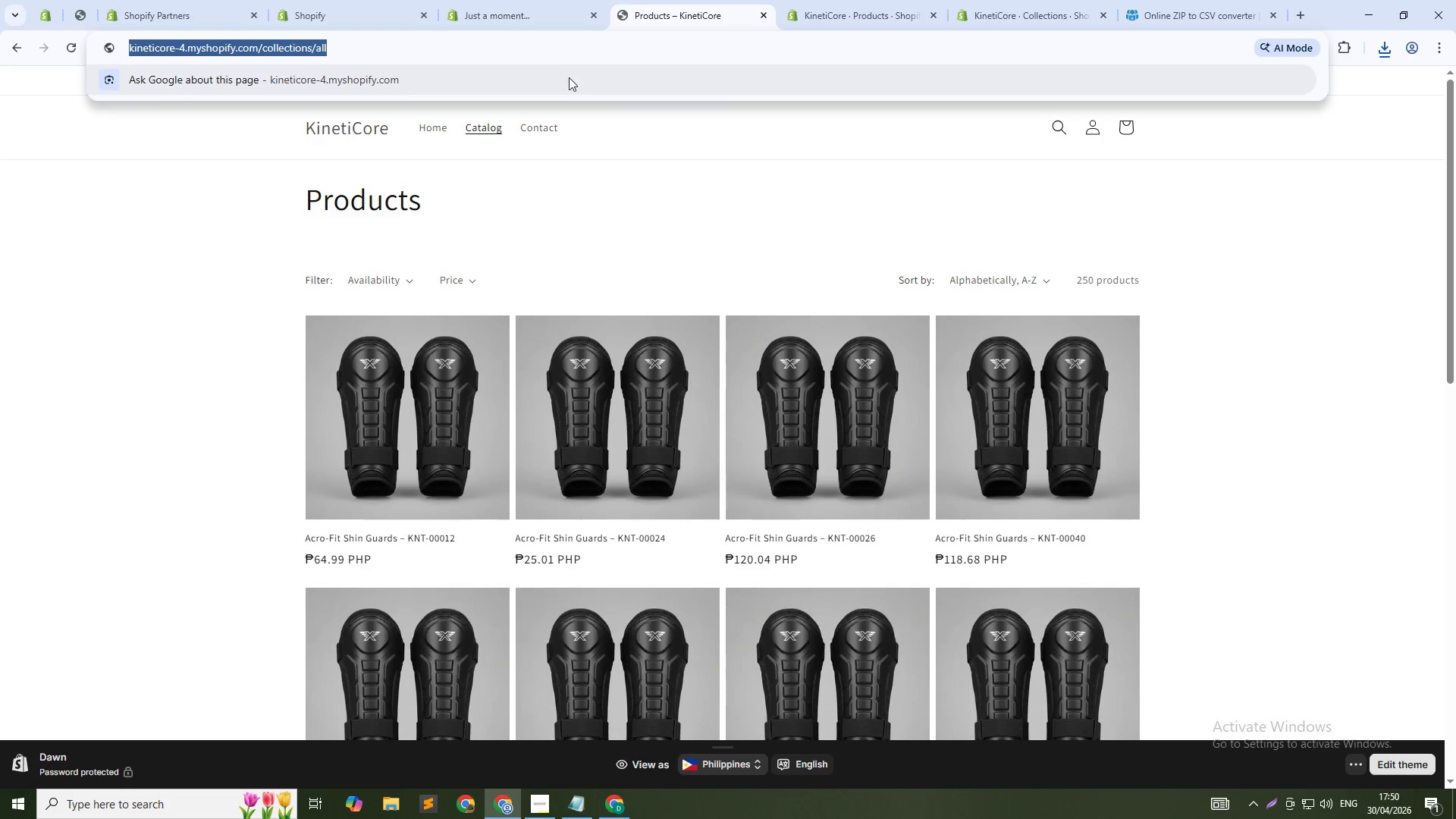 
key(Alt+Tab)
 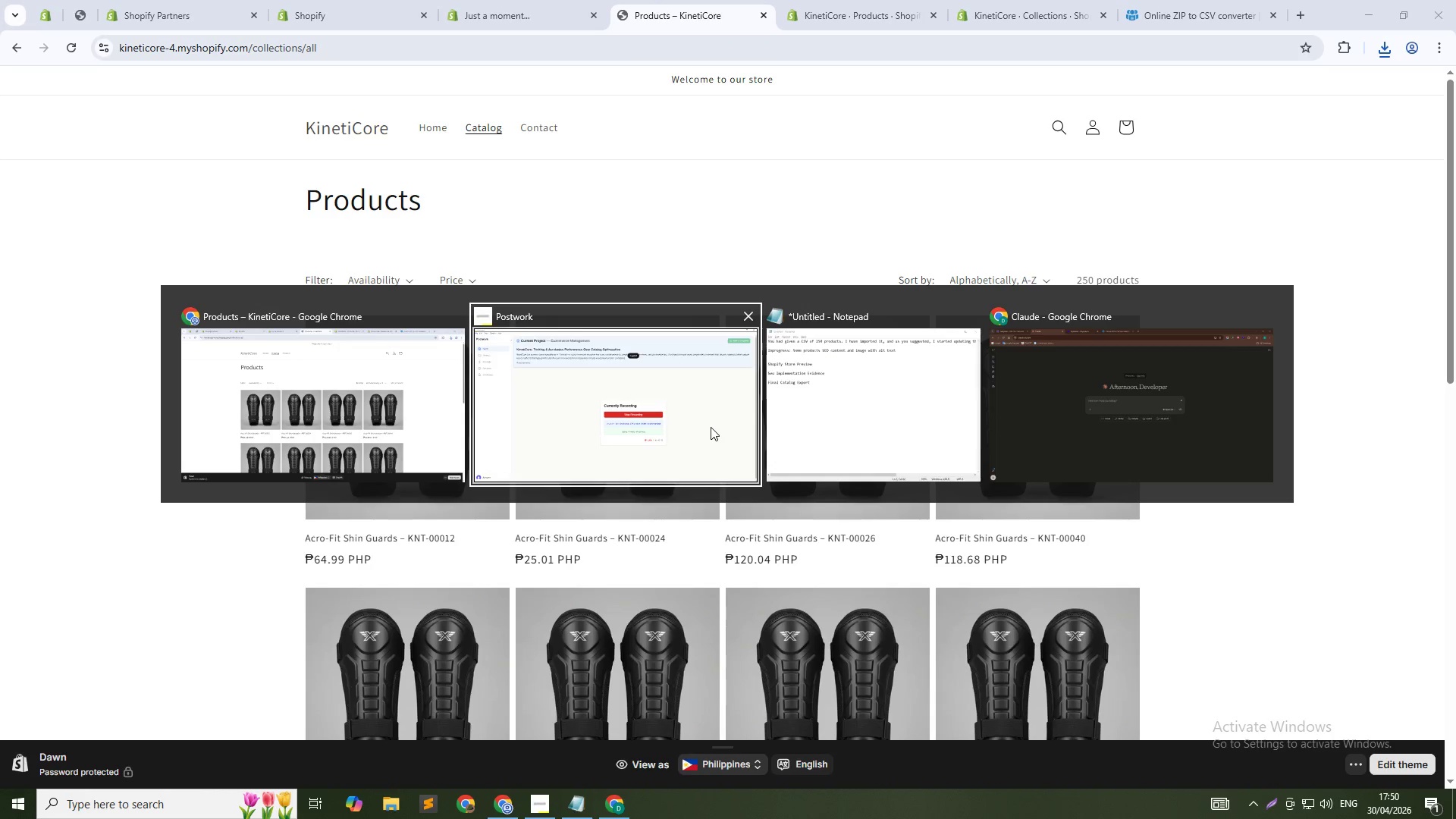 
left_click([774, 427])
 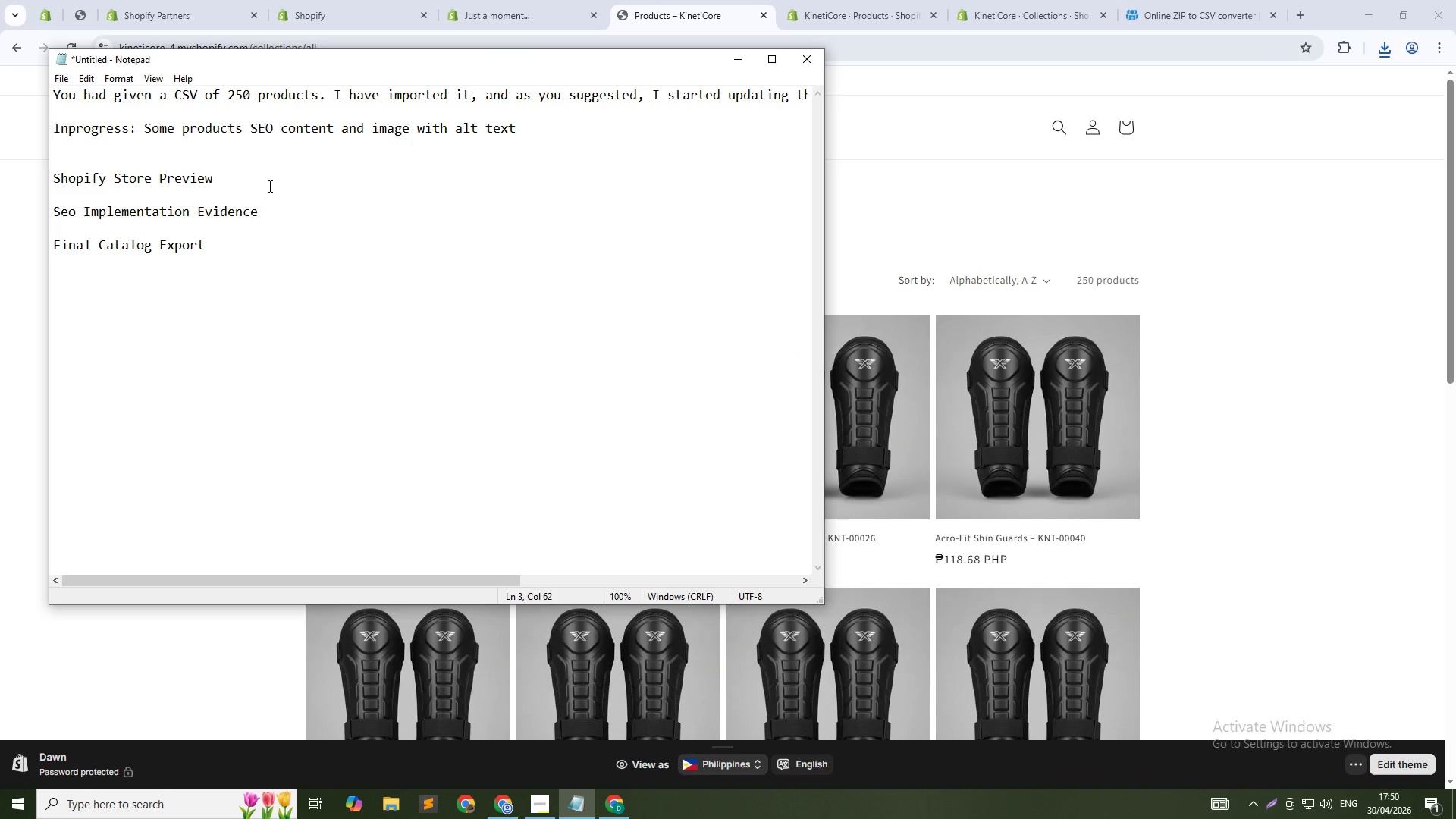 
left_click([264, 180])
 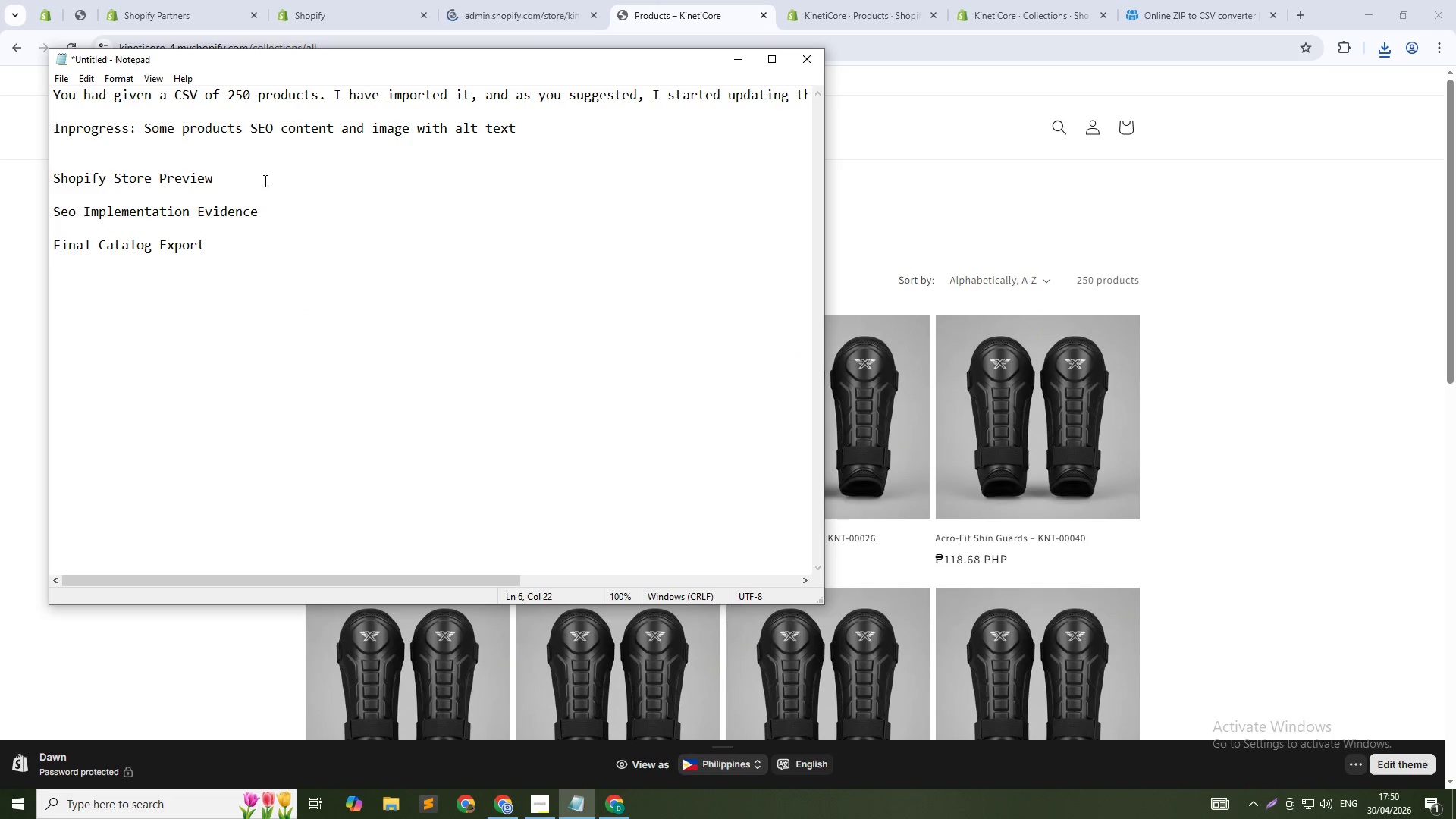 
key(Space)
 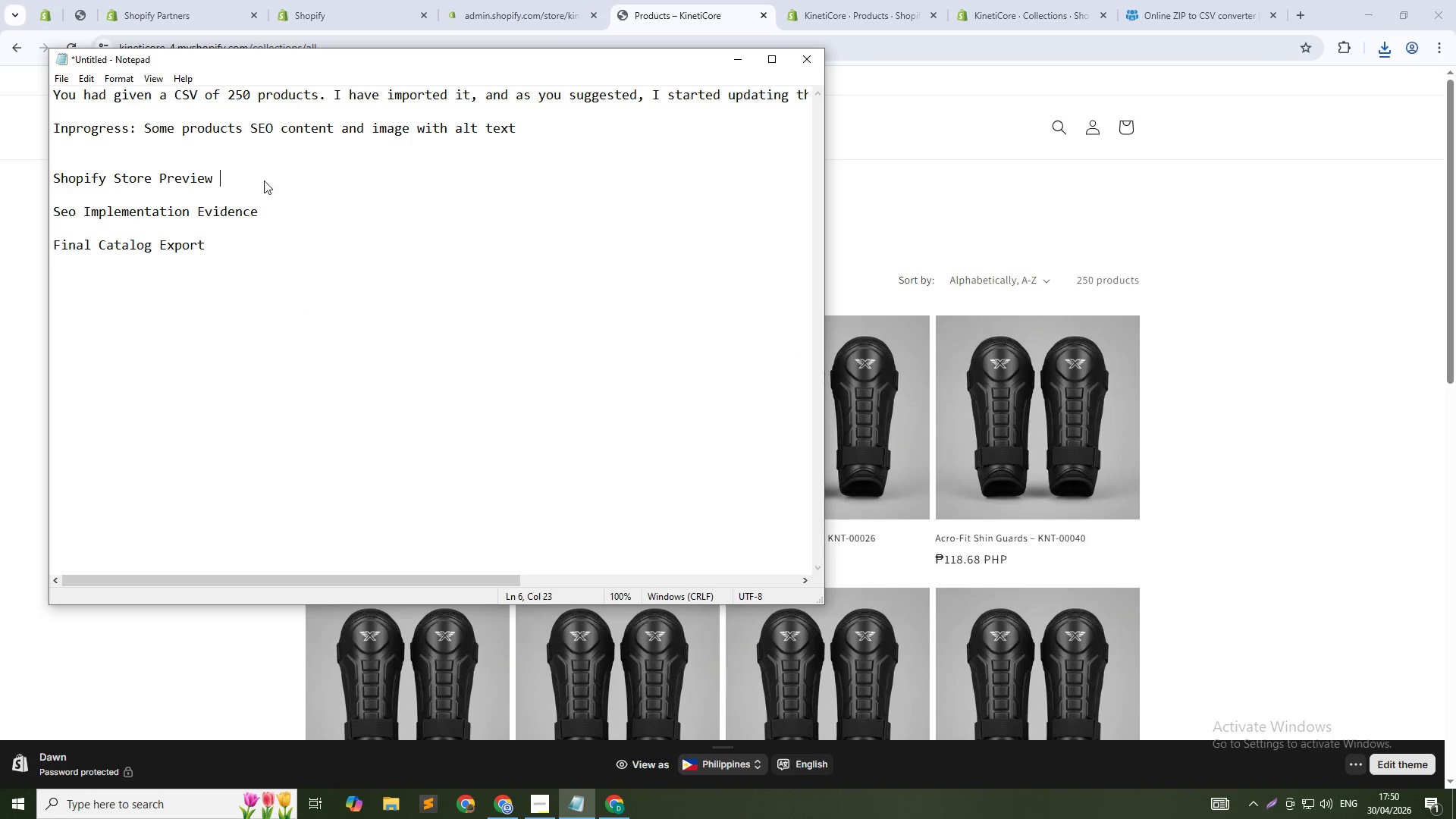 
key(Shift+ShiftRight)
 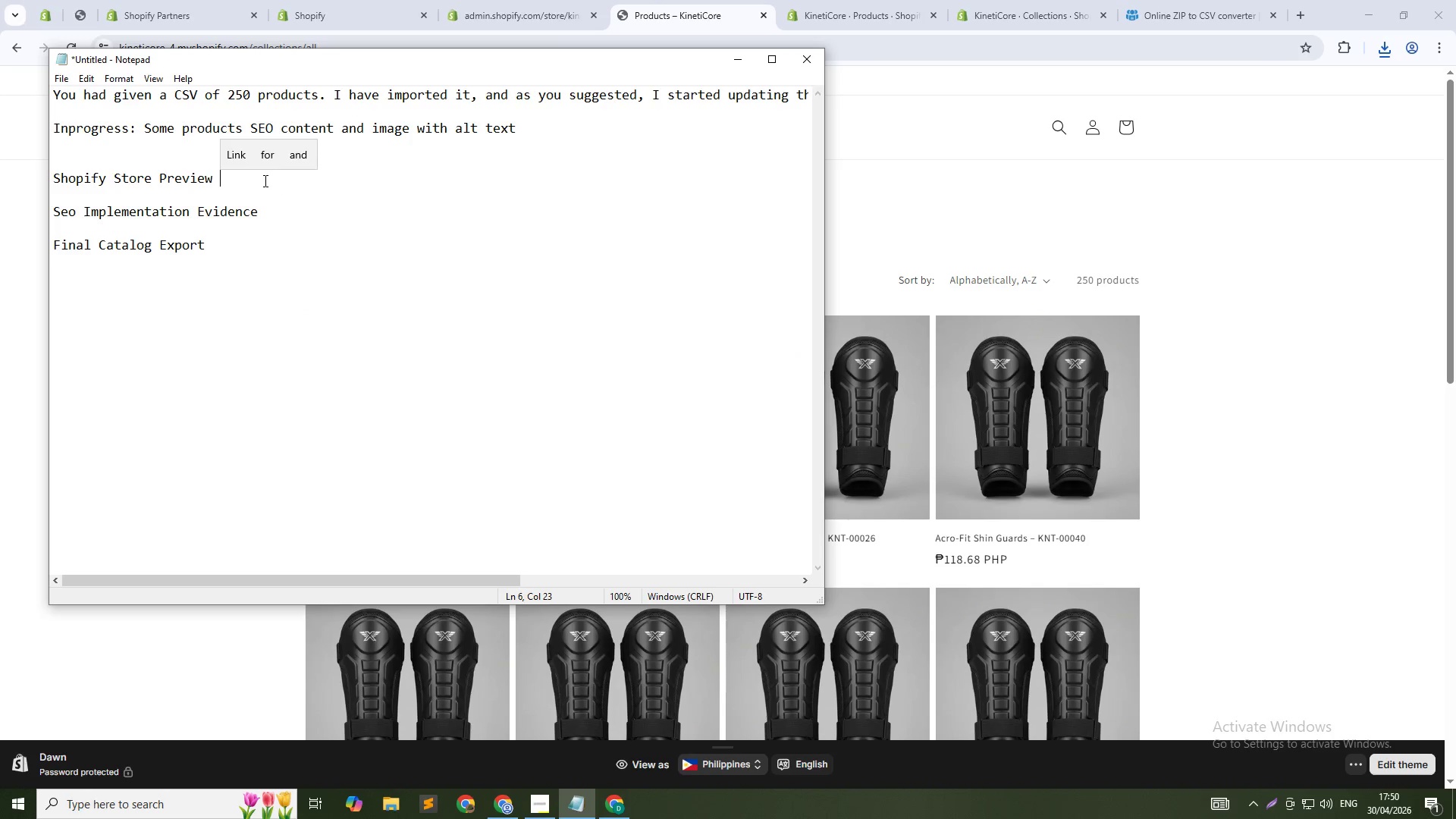 
key(Shift+Semicolon)
 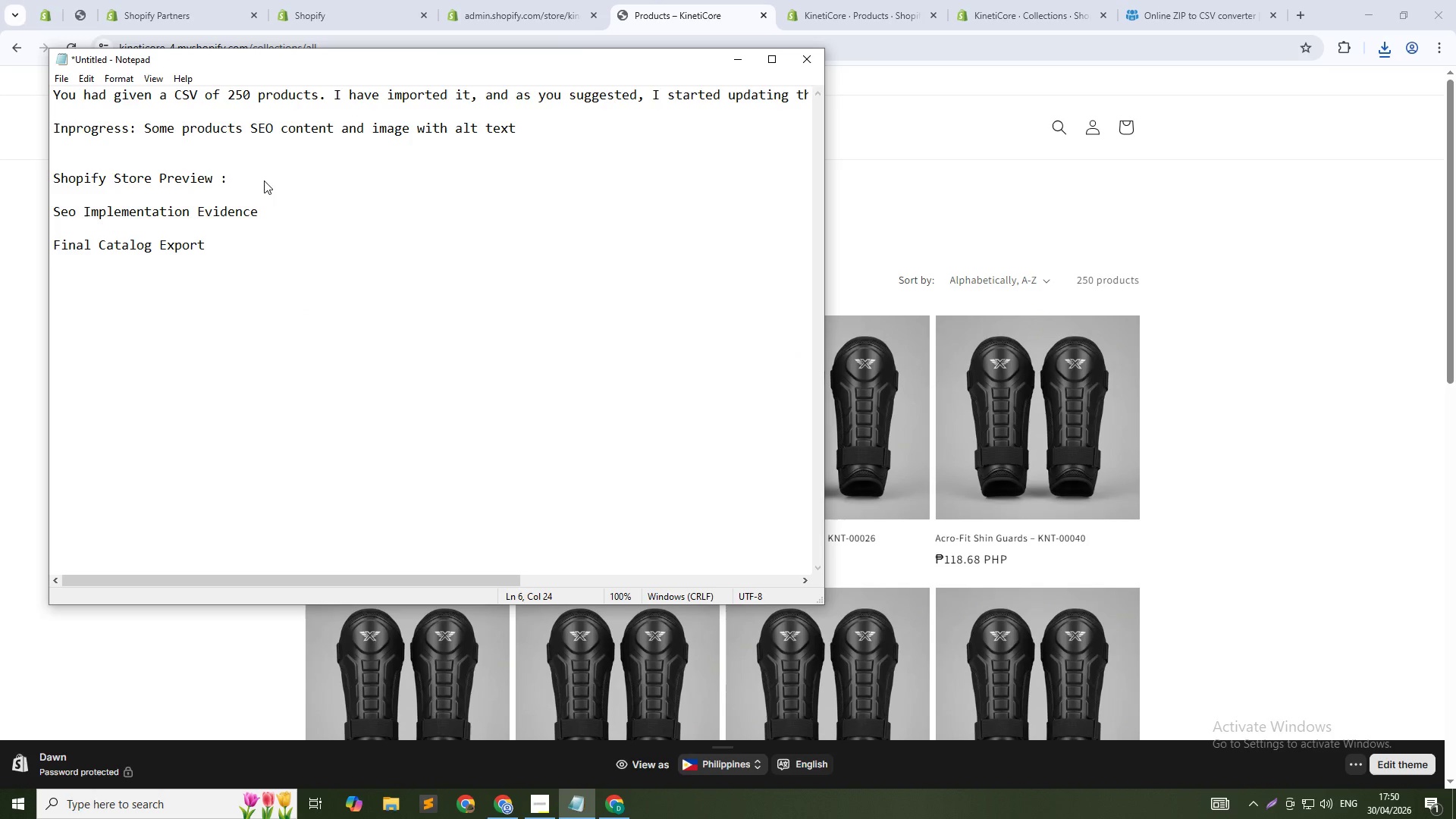 
key(Space)
 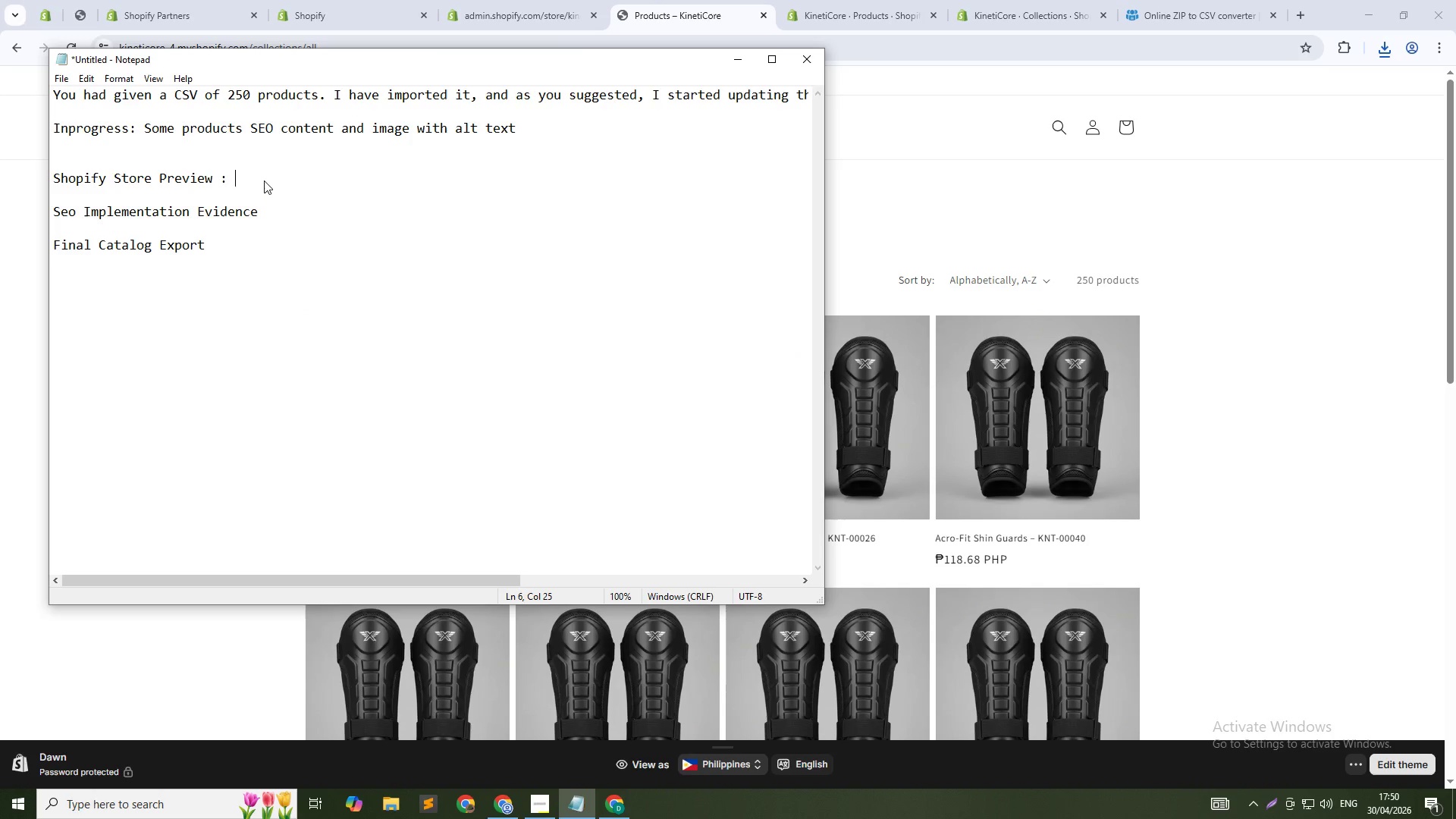 
key(Control+V)
 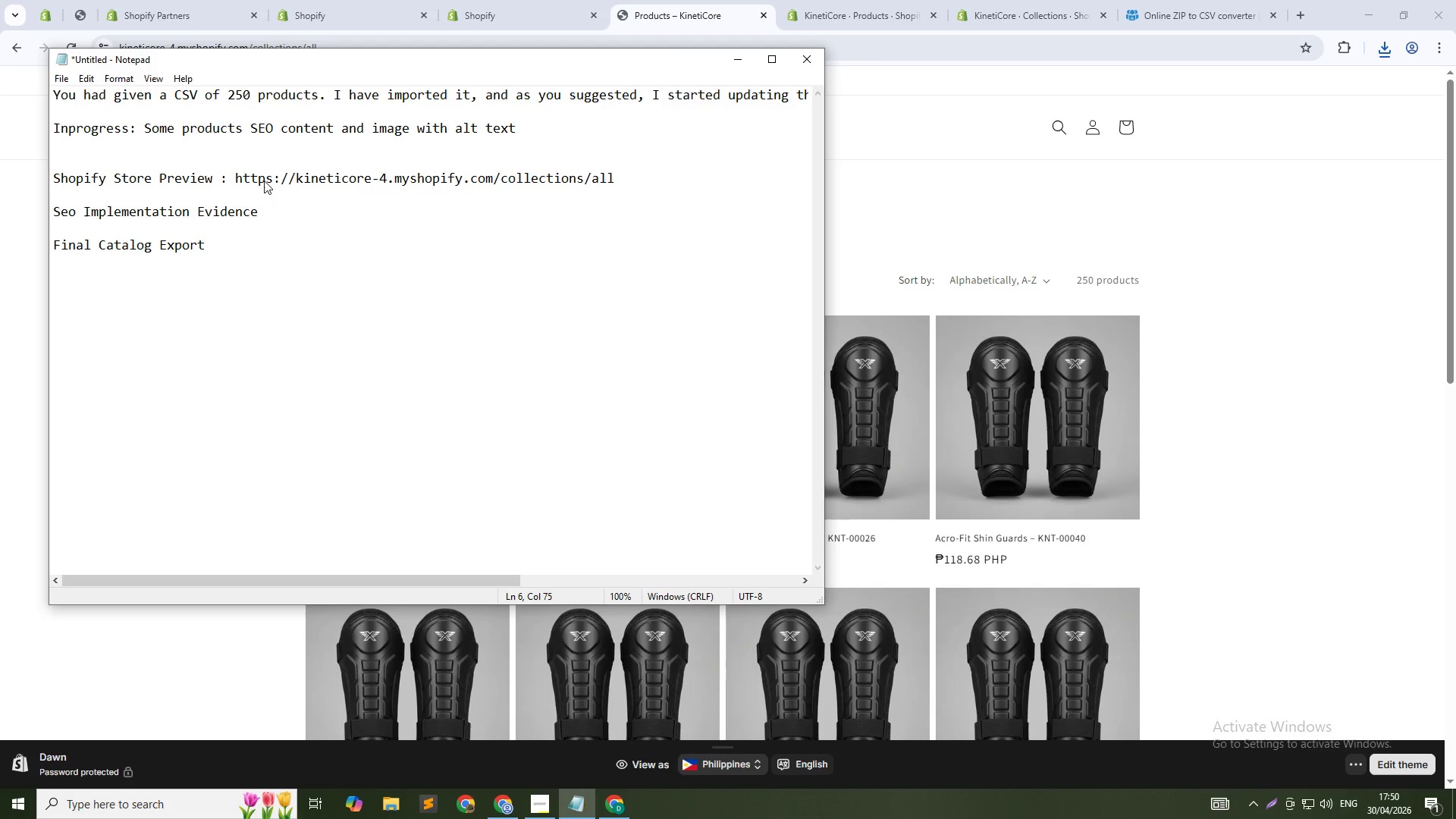 
scroll: coordinate [293, 149], scroll_direction: up, amount: 2.0
 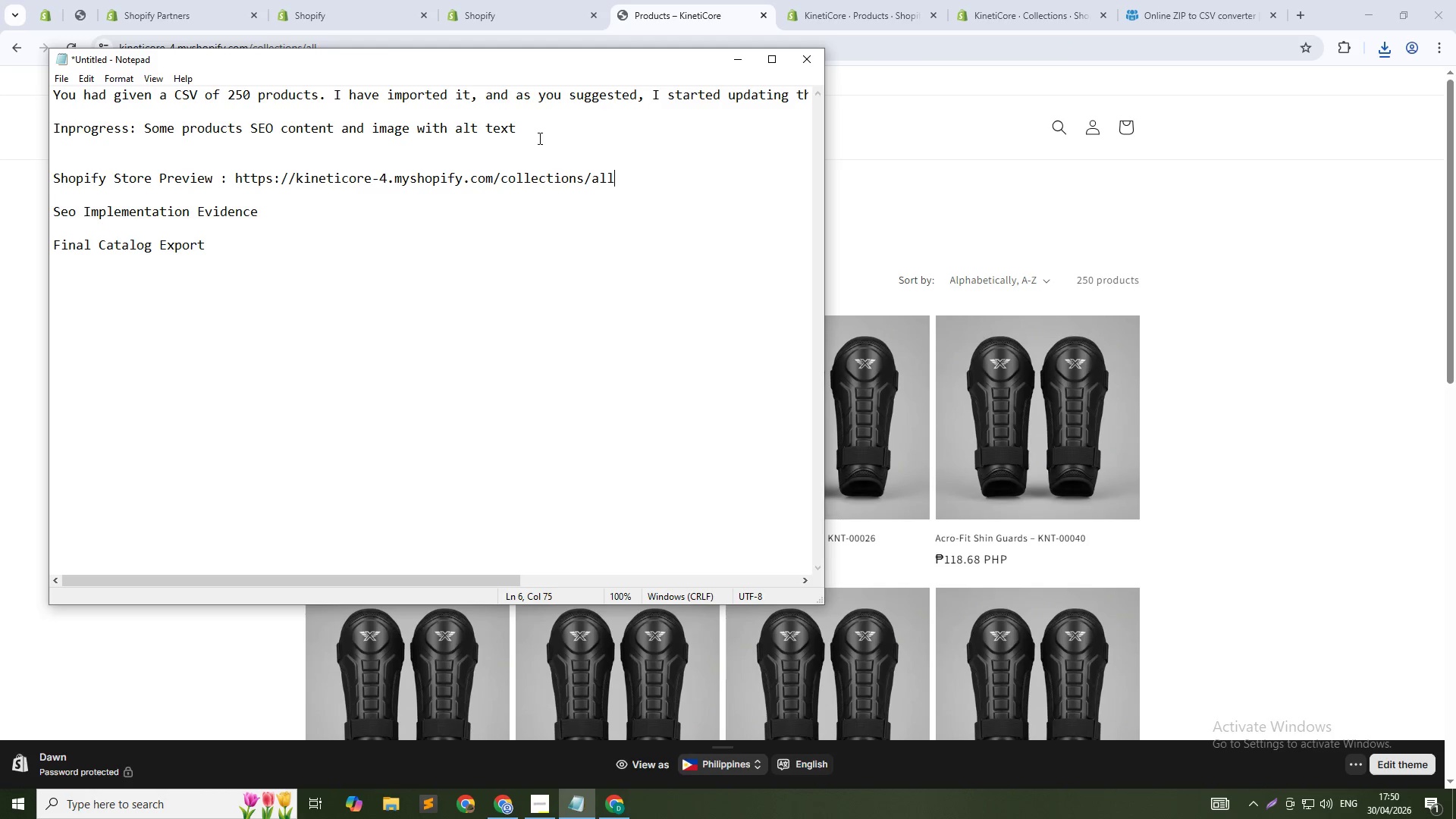 
left_click([543, 133])
 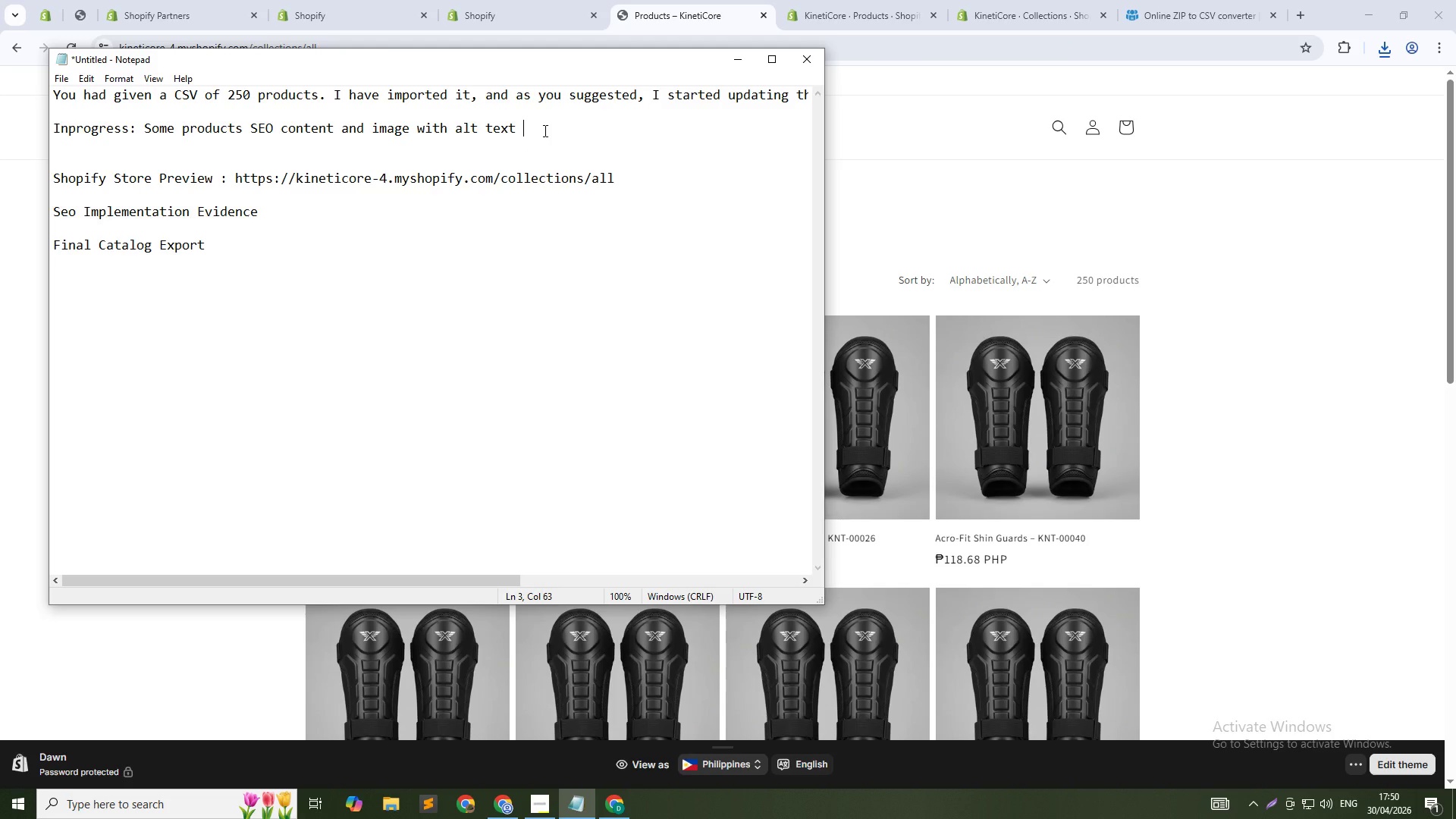 
key(NumpadEnter)
key(NumpadEnter)
type(Shopify Store Password: )
 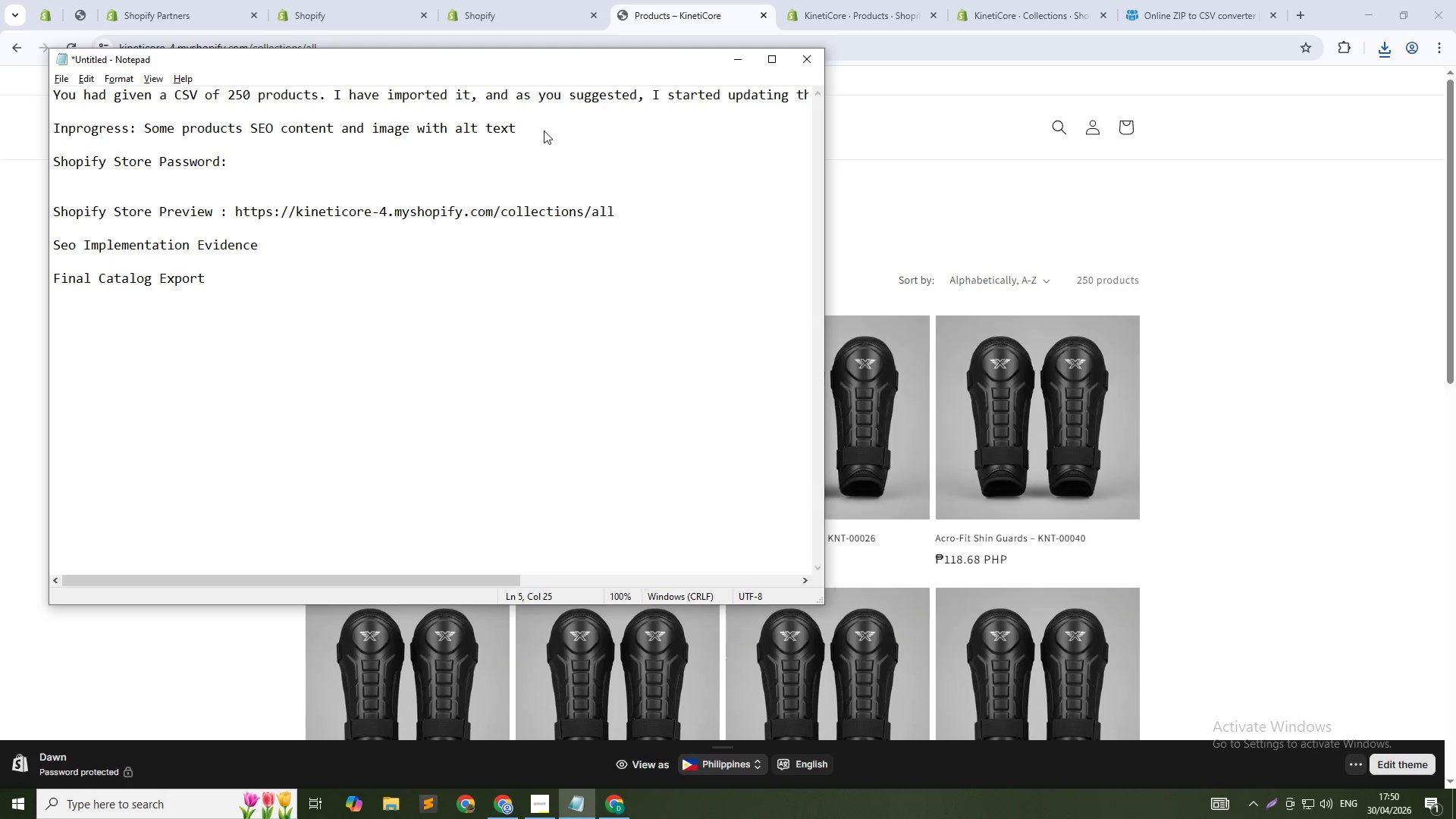 
 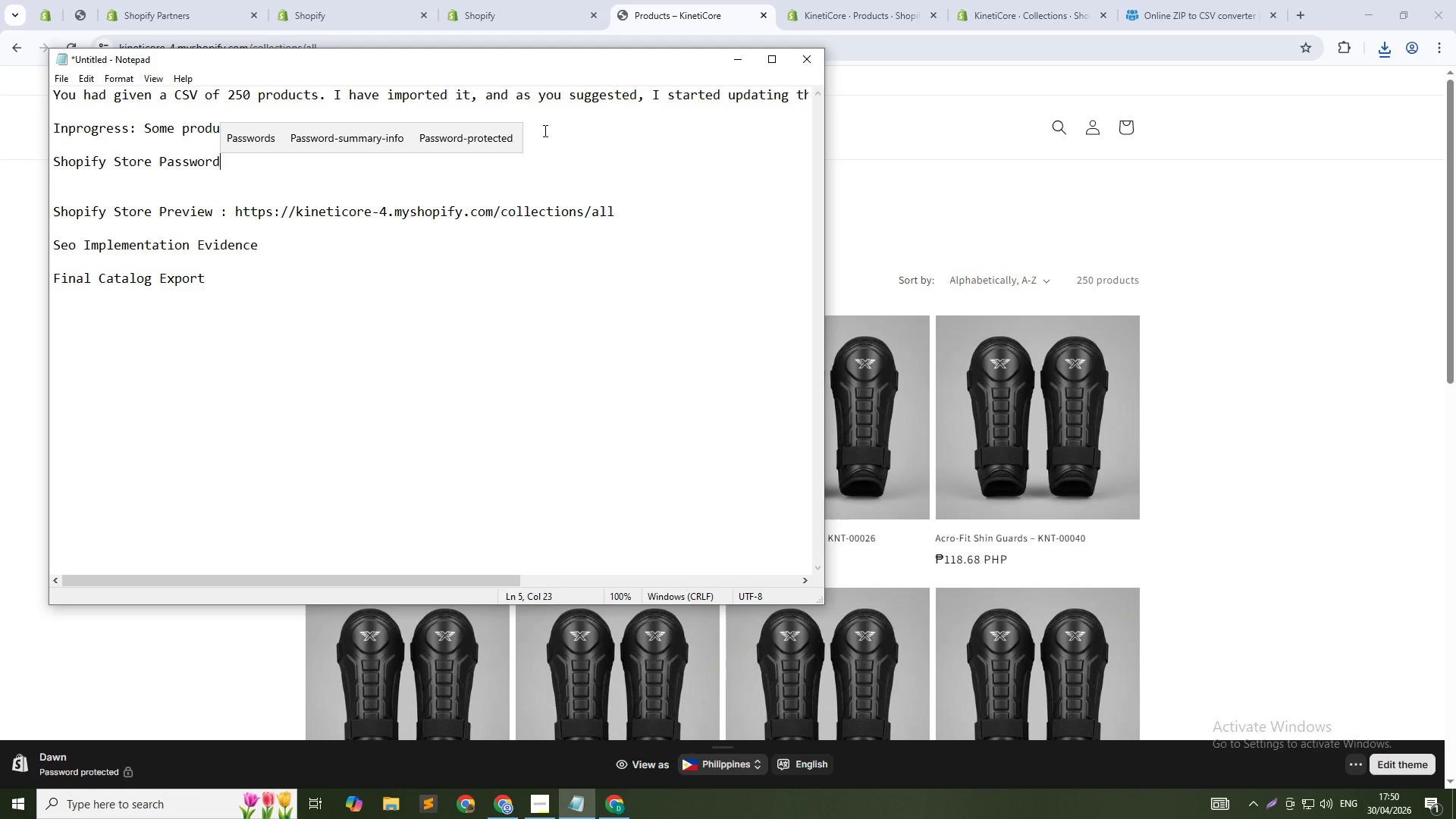 
key(Alt+AltLeft)
 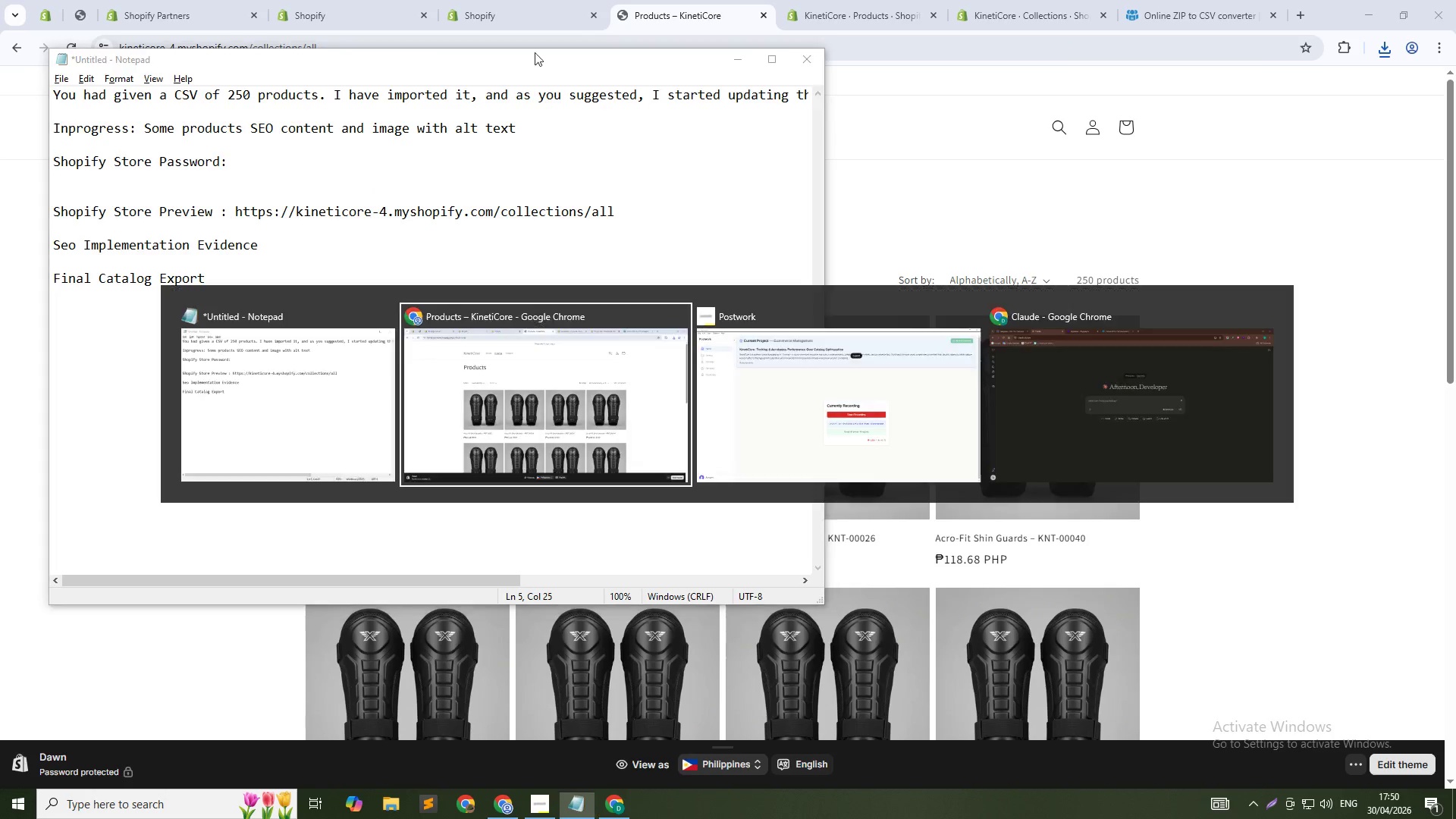 
key(Alt+Tab)
 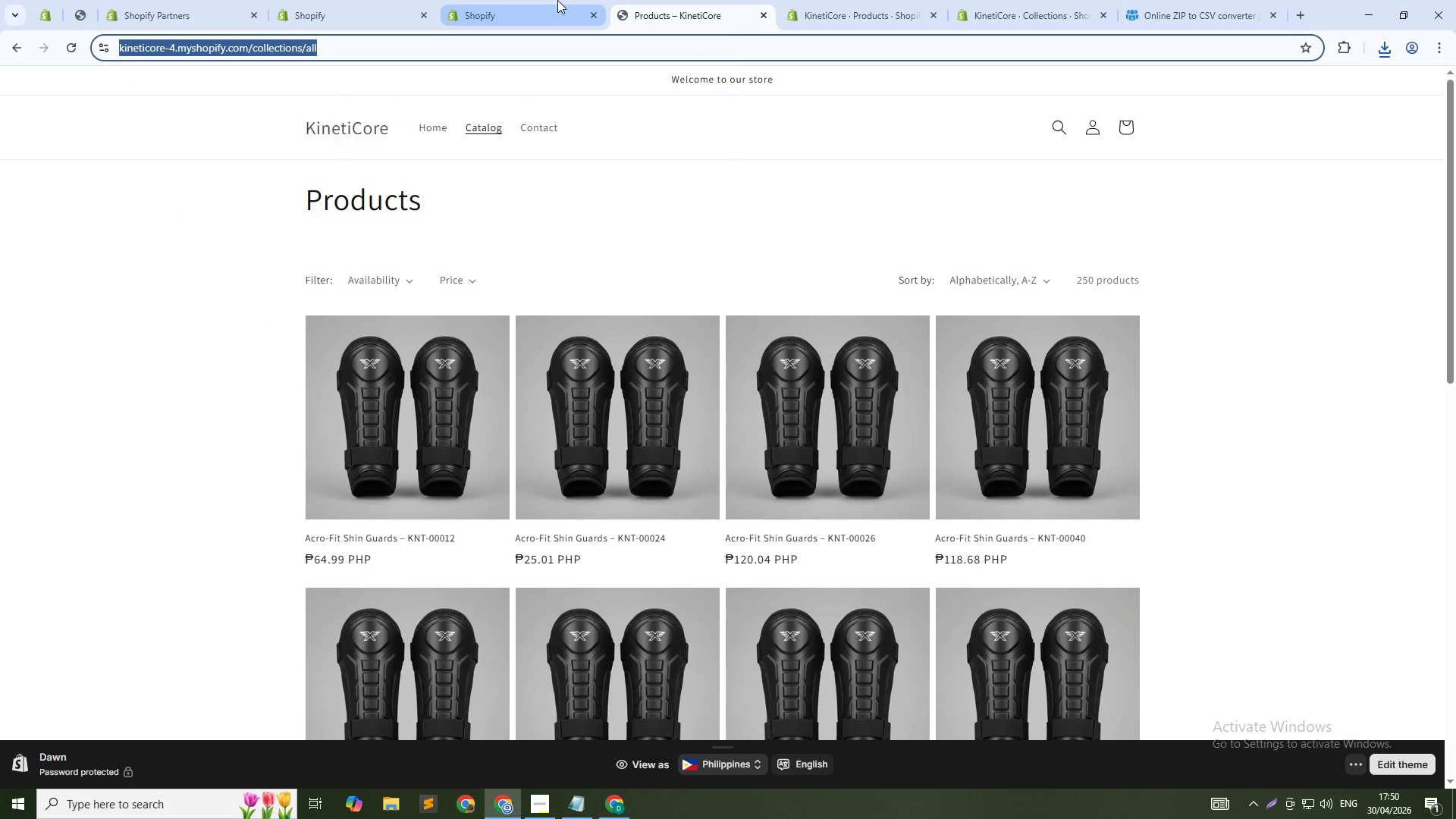 
key(Alt+AltLeft)
 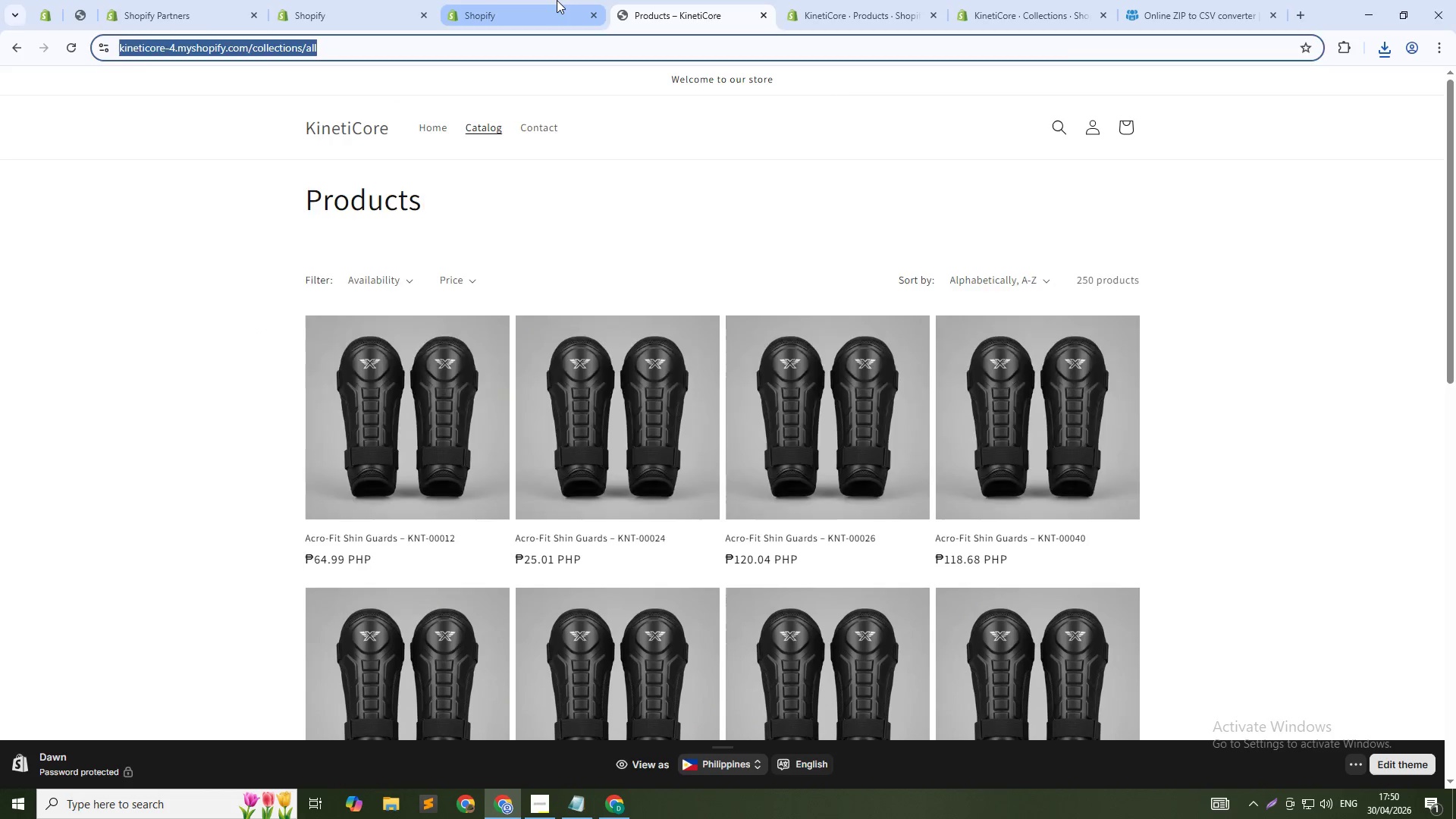 
key(Alt+Tab)
 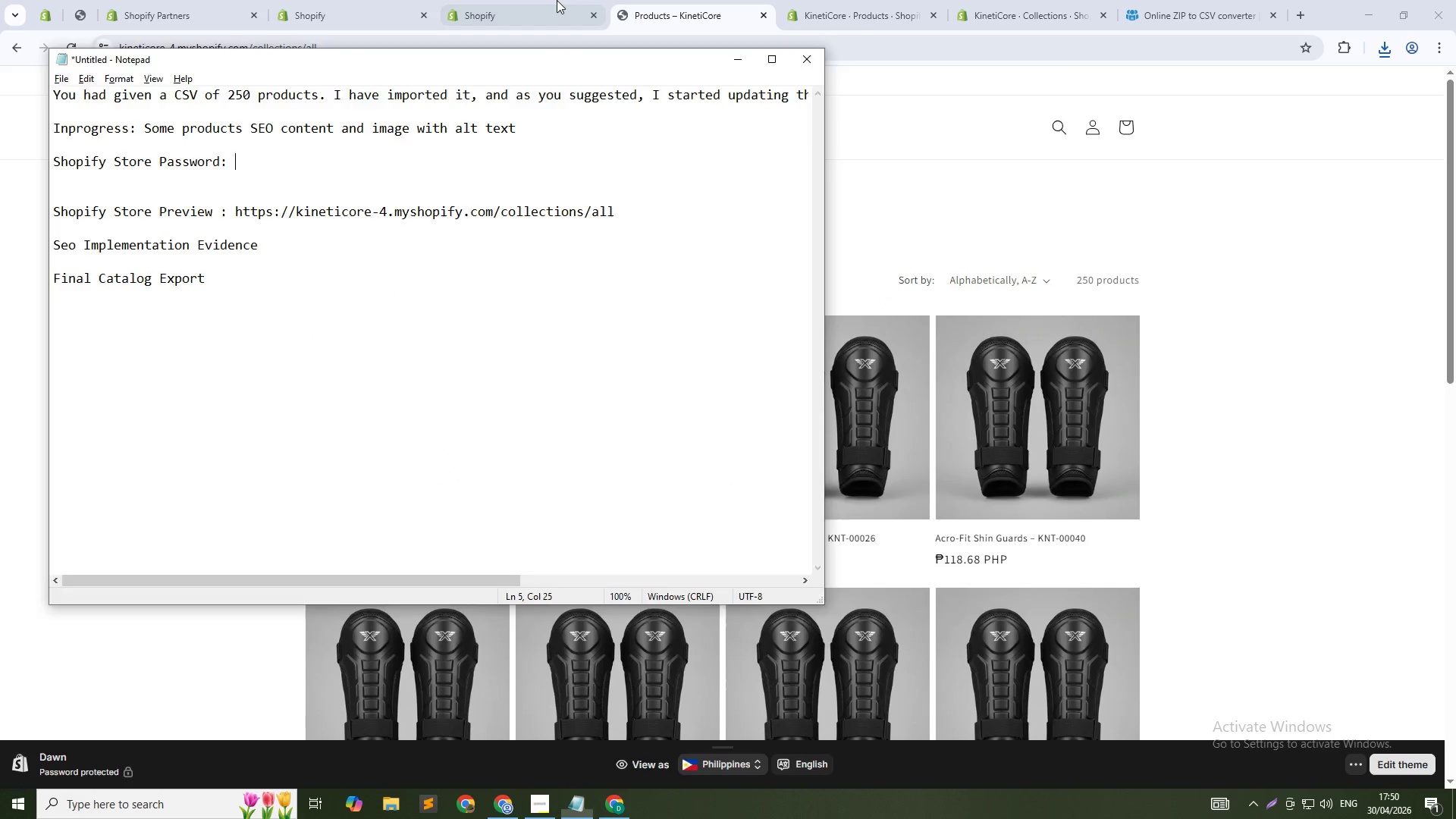 
left_click([557, 0])
 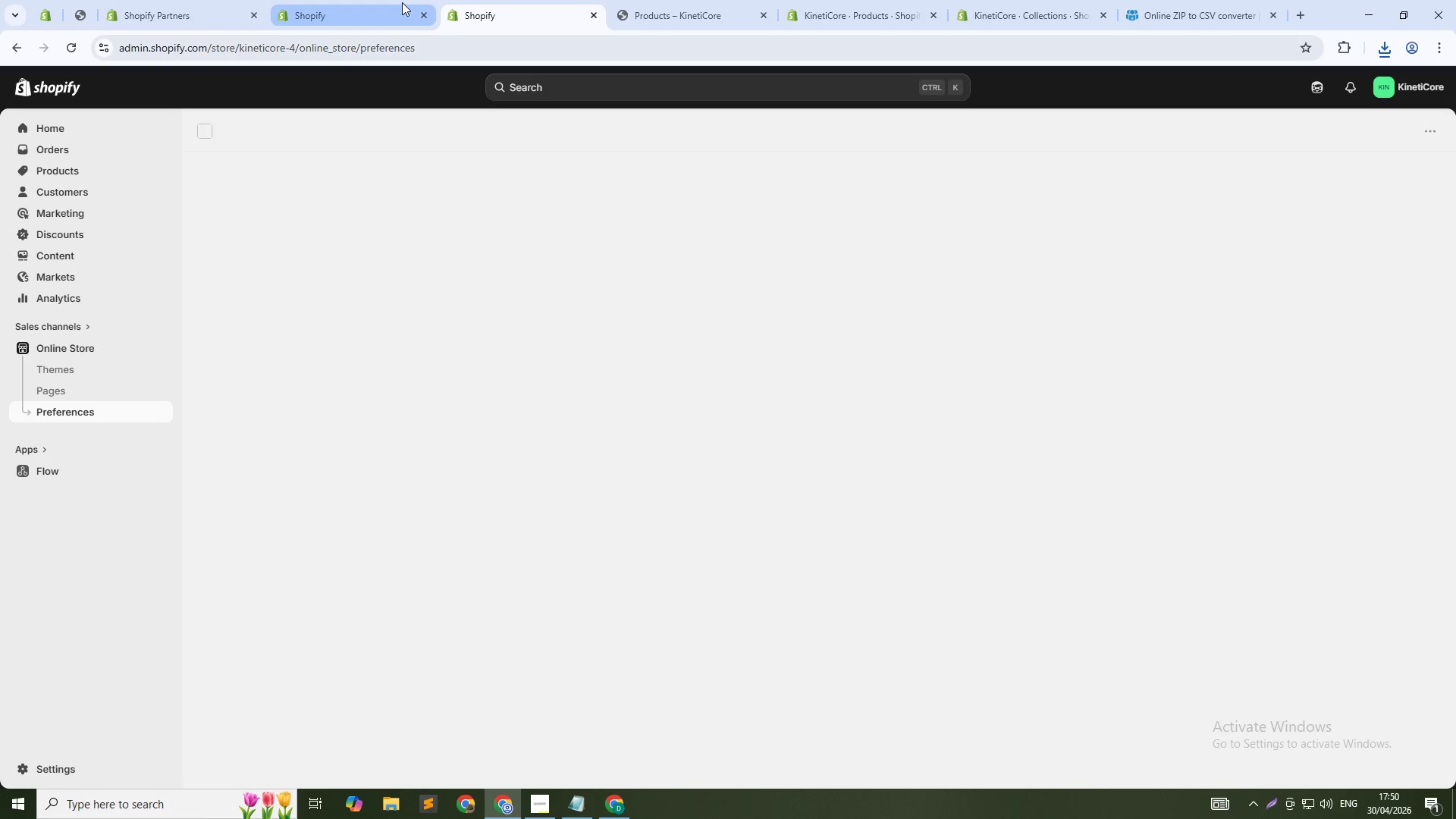 
left_click([401, 2])
 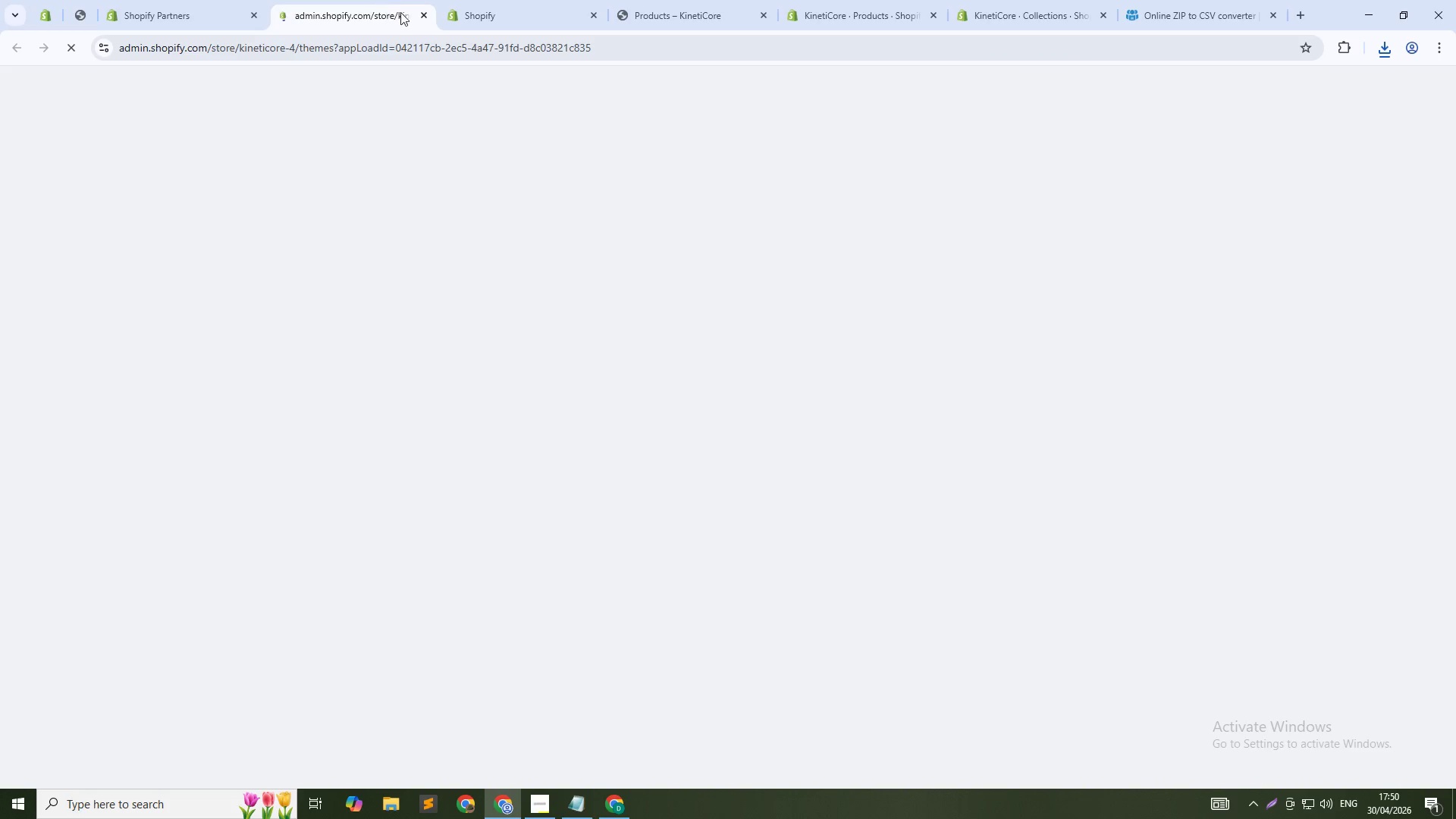 
left_click([466, 5])
 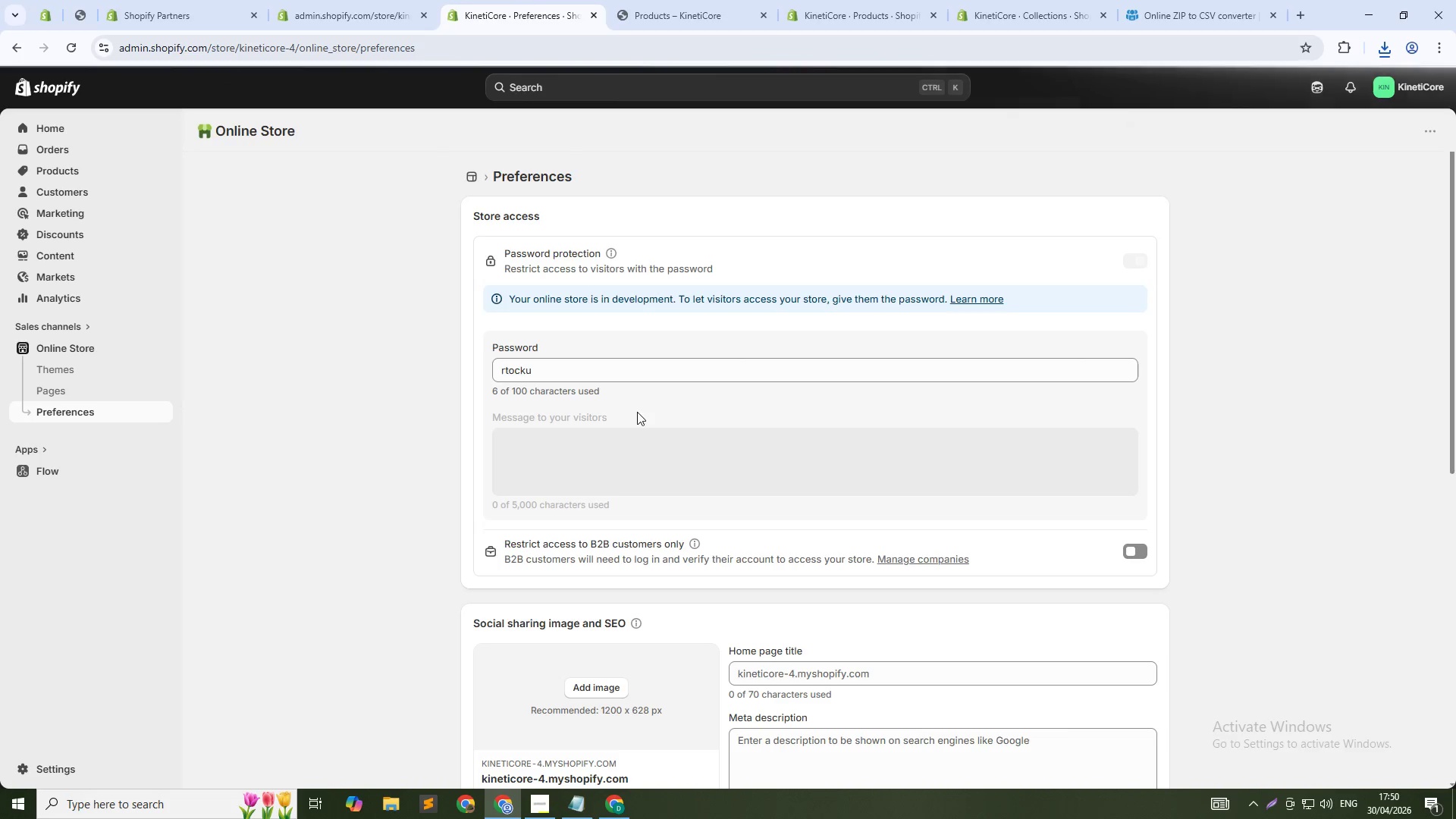 
left_click([647, 370])
 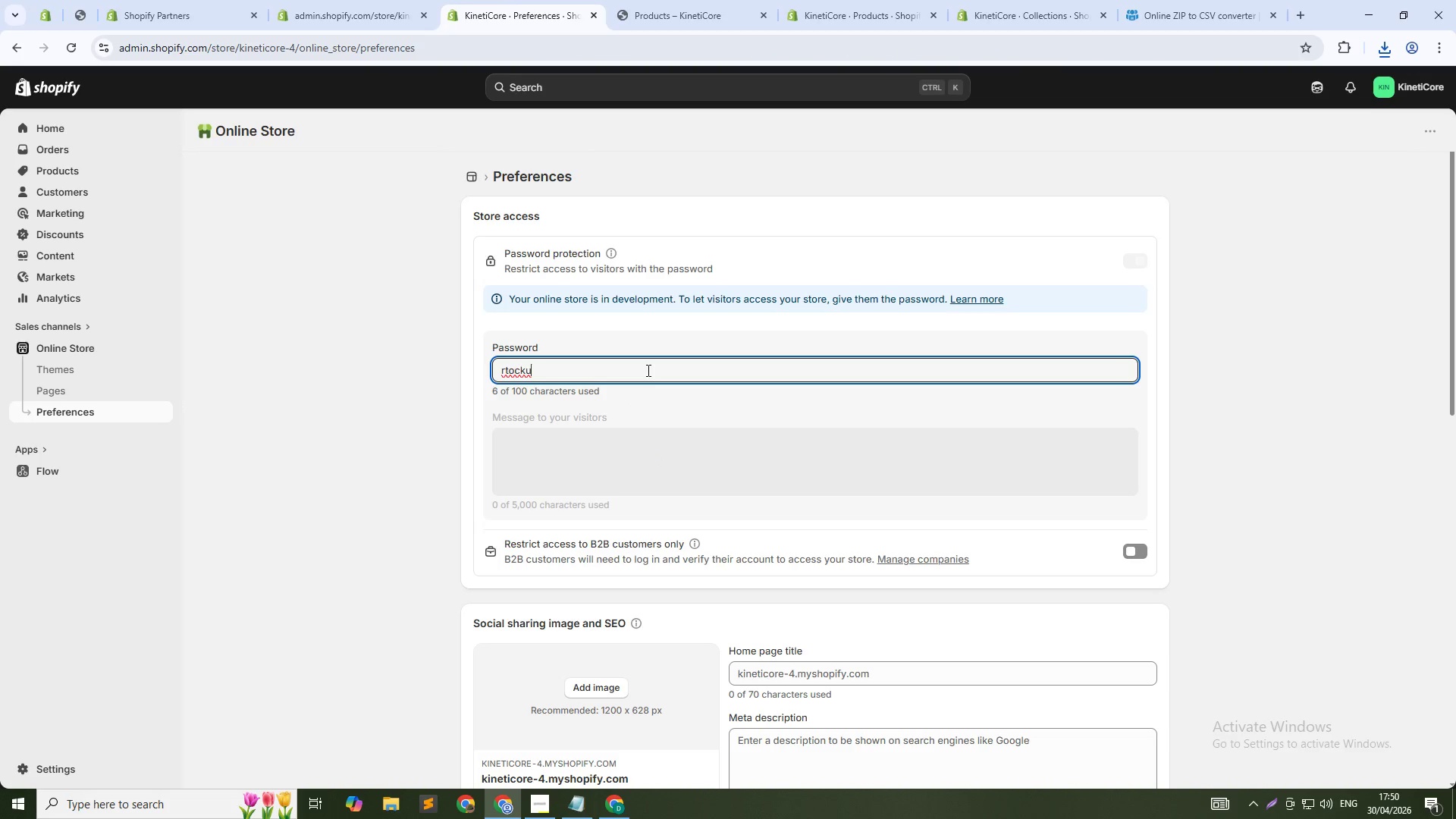 
left_click([647, 370])
 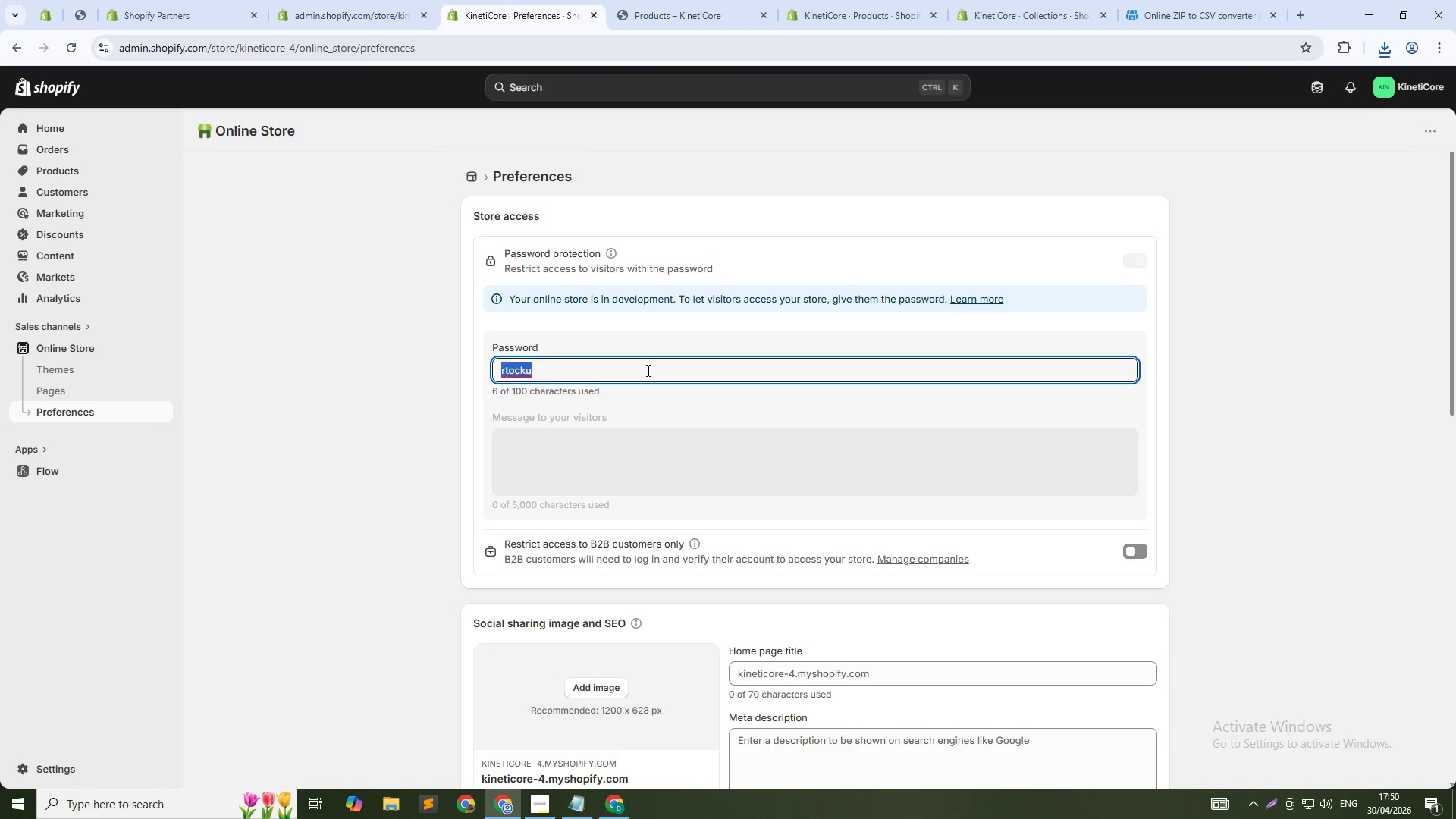 
double_click([647, 370])
 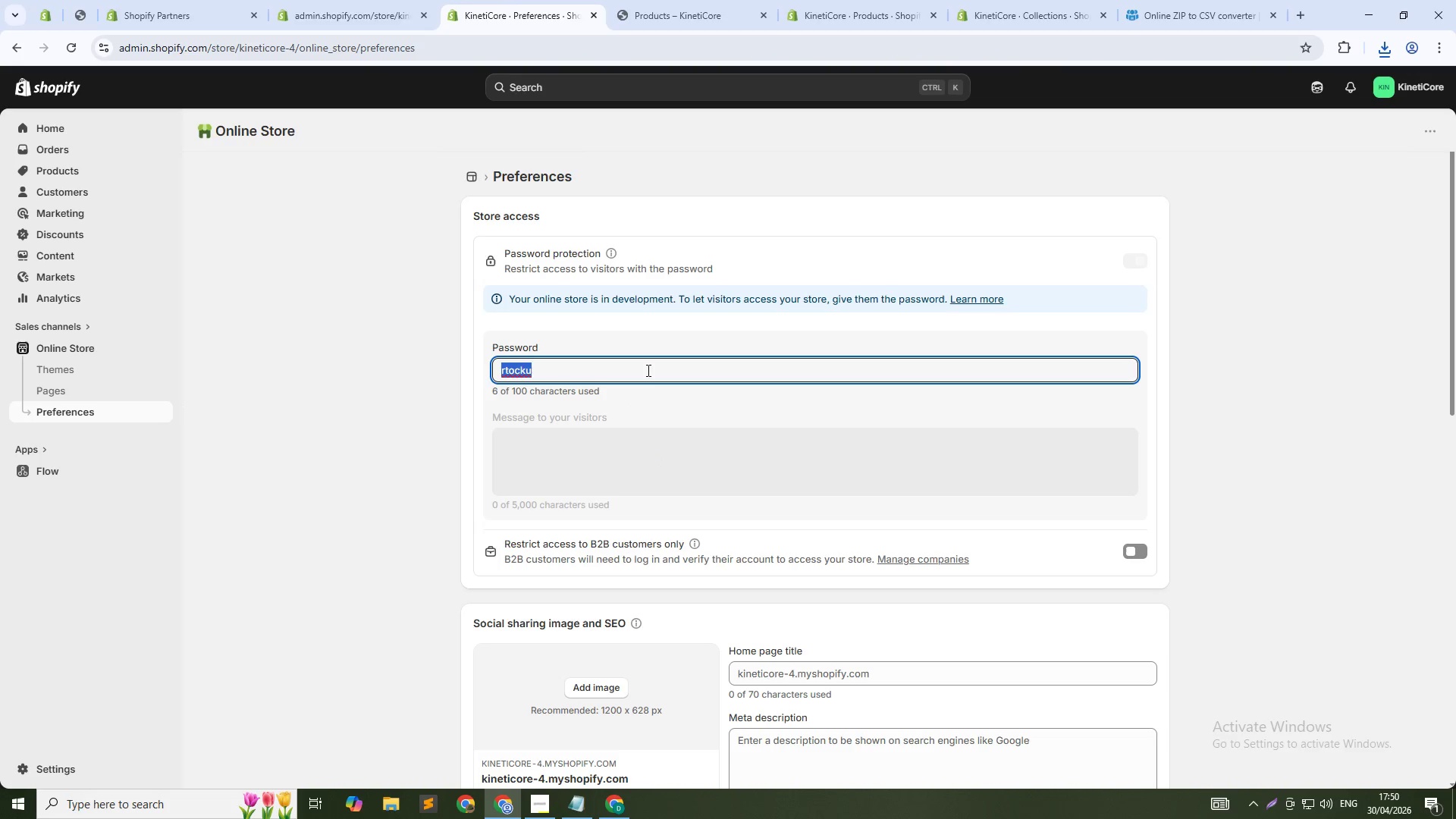 
key(Control+C)
 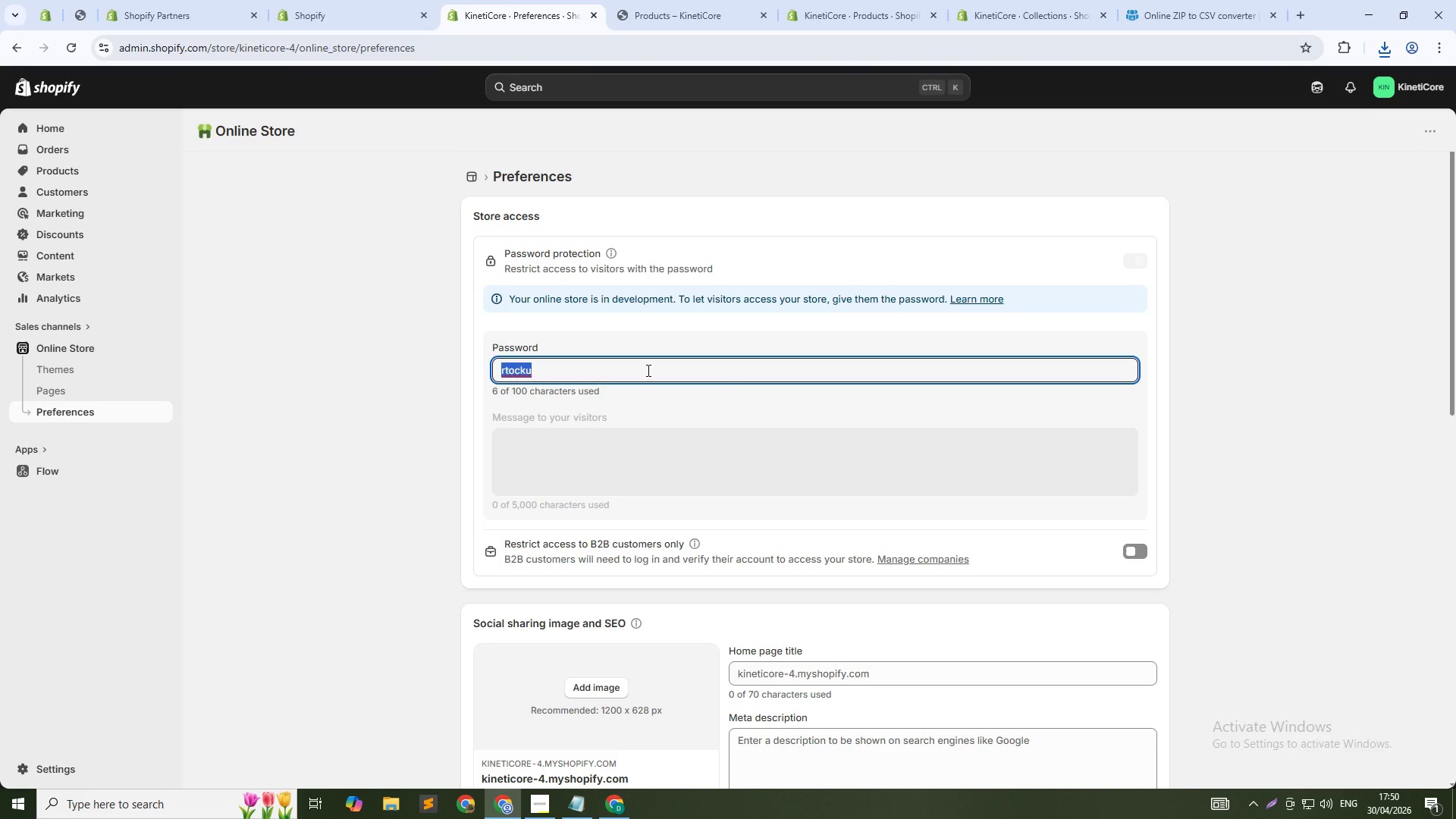 
key(Alt+AltLeft)
 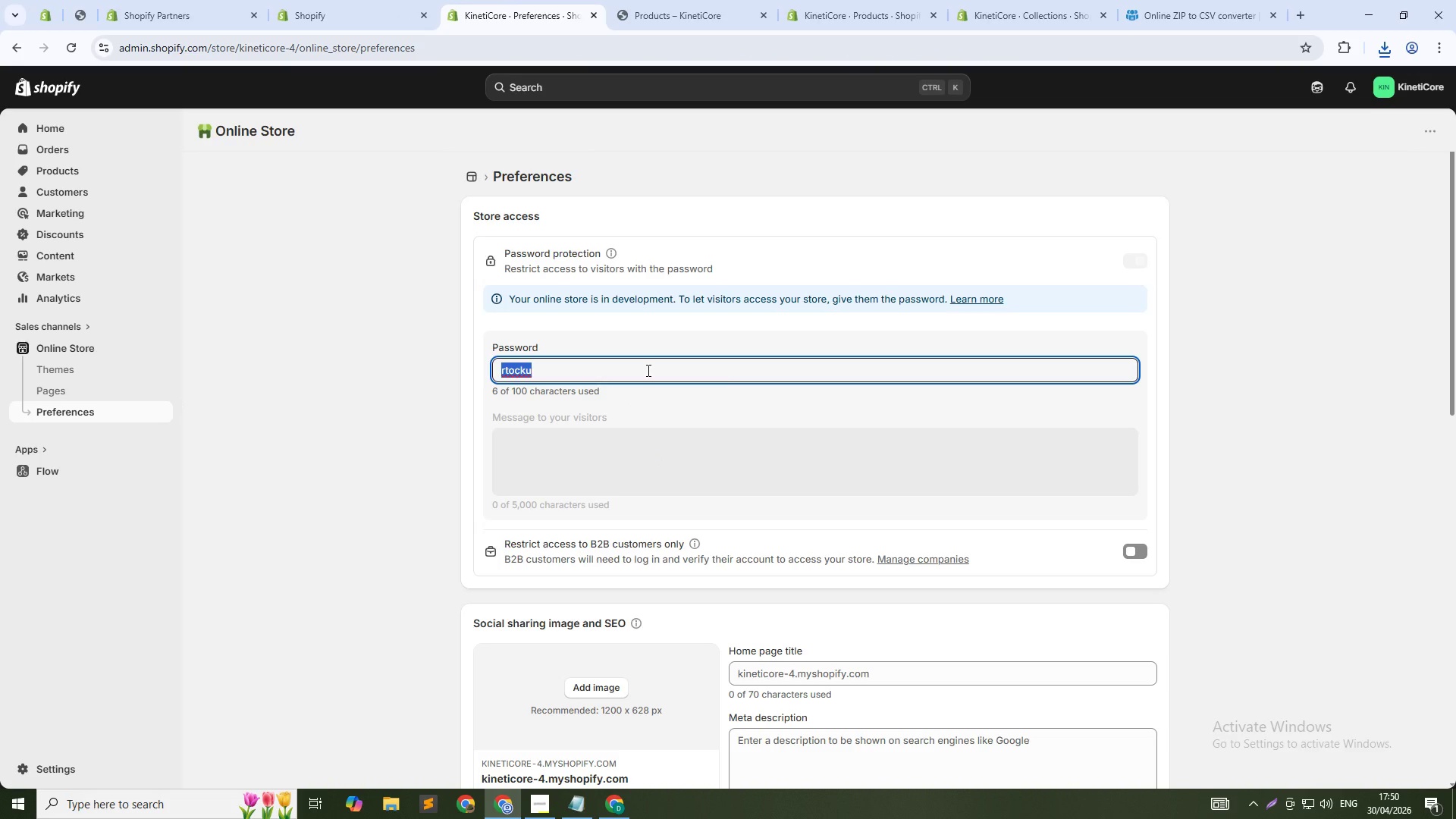 
key(Alt+Tab)
 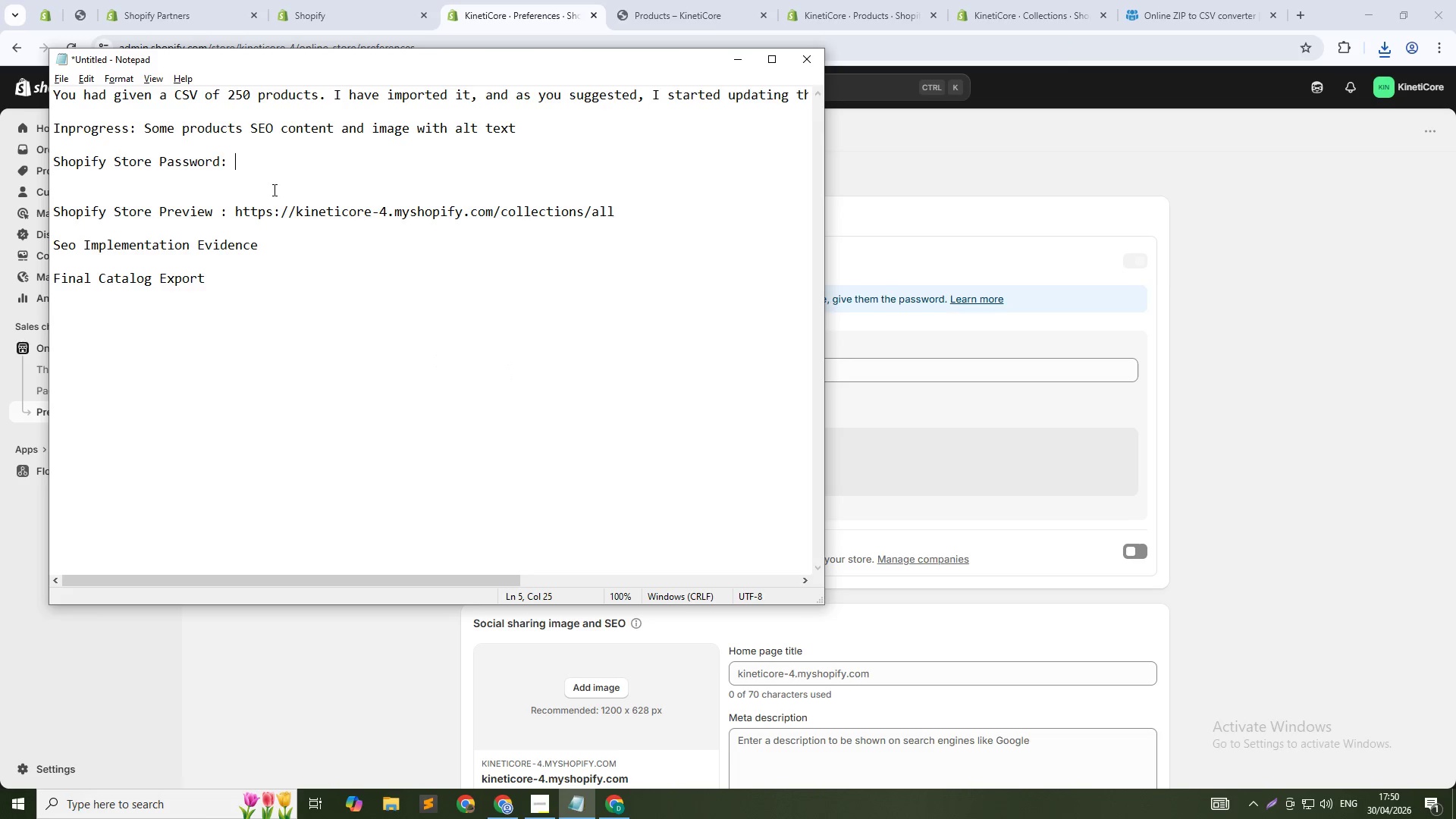 
key(Control+V)
 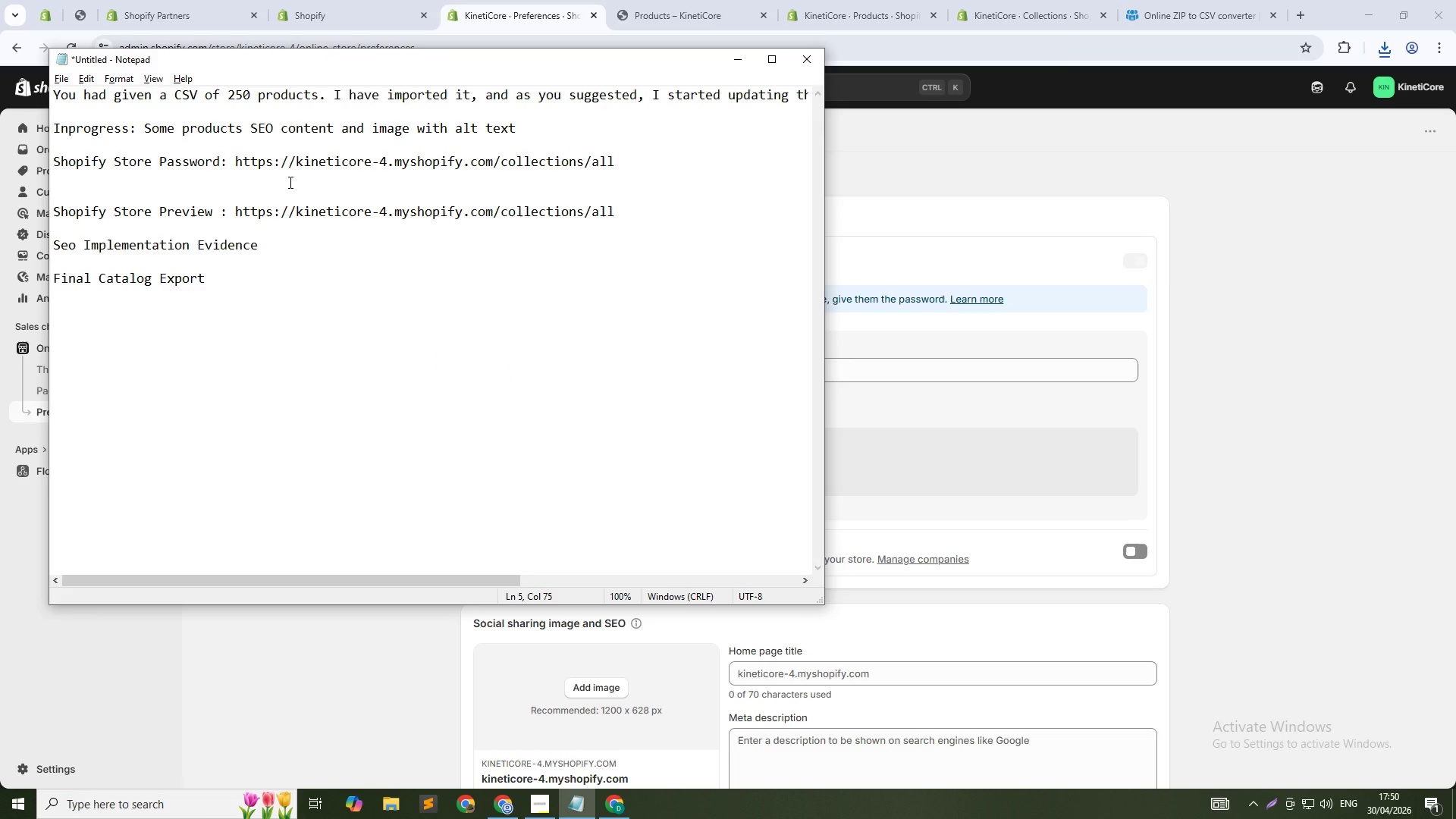 
key(Control+Z)
 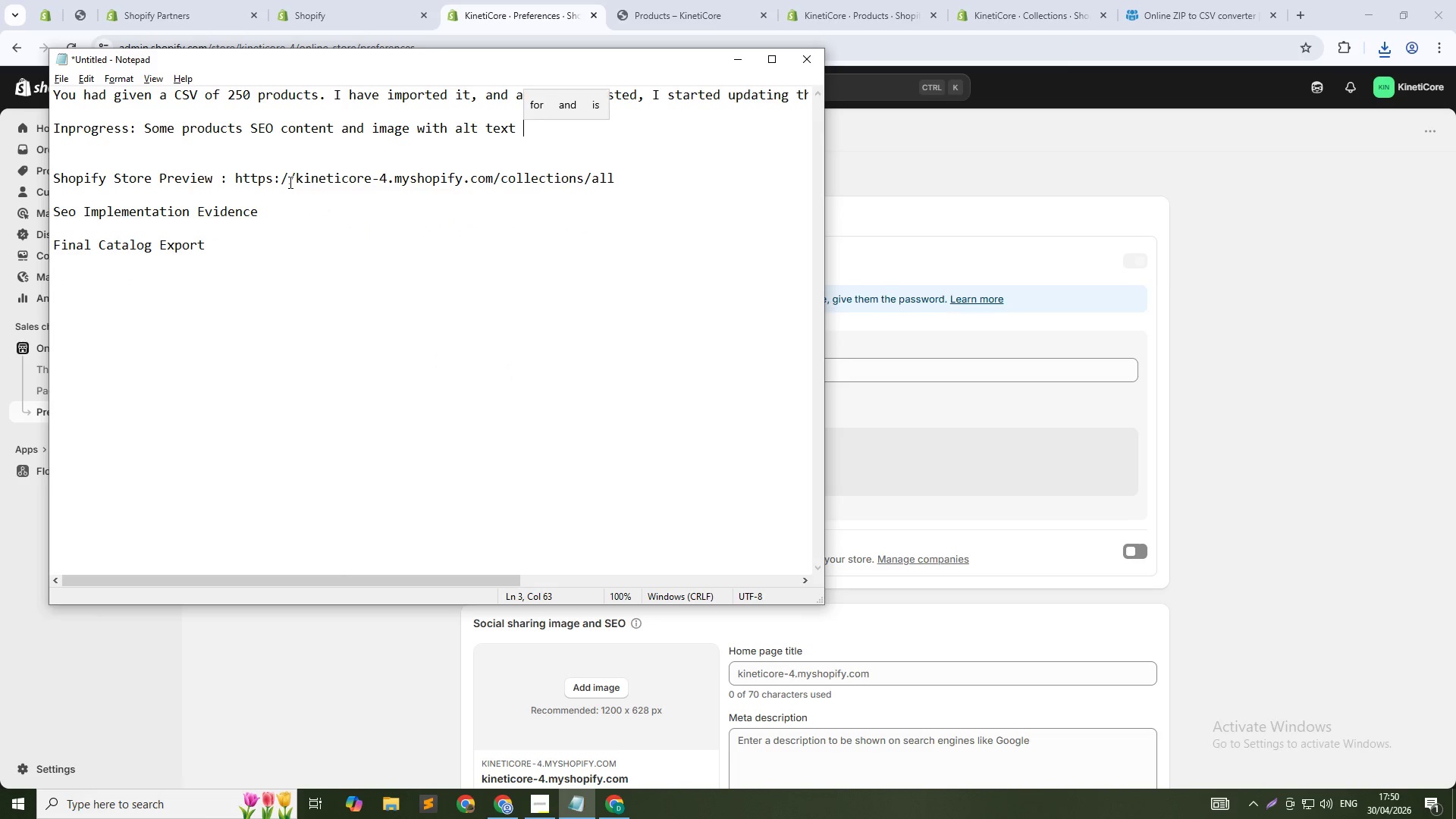 
key(Alt+AltLeft)
 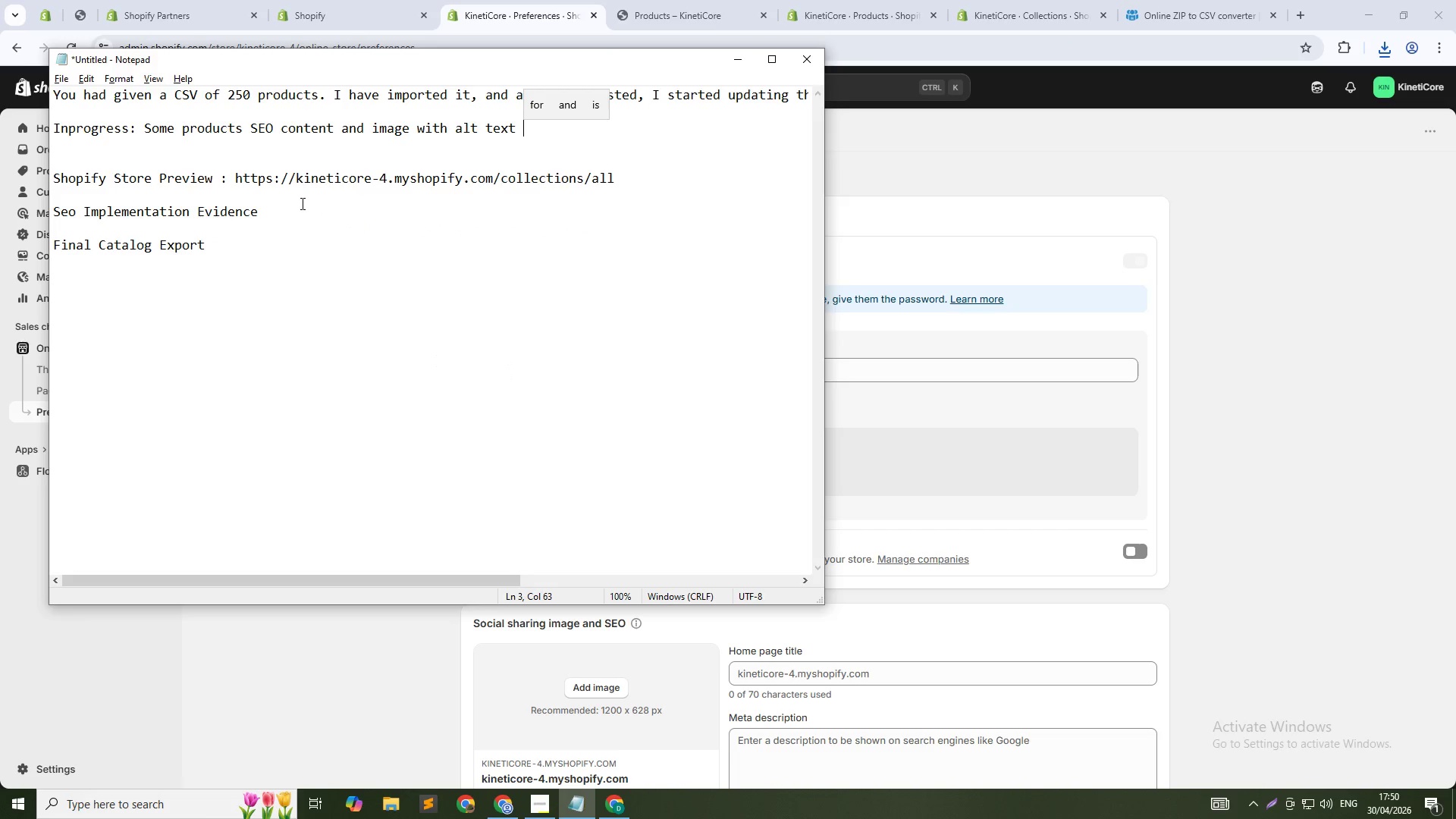 
key(Alt+Tab)
 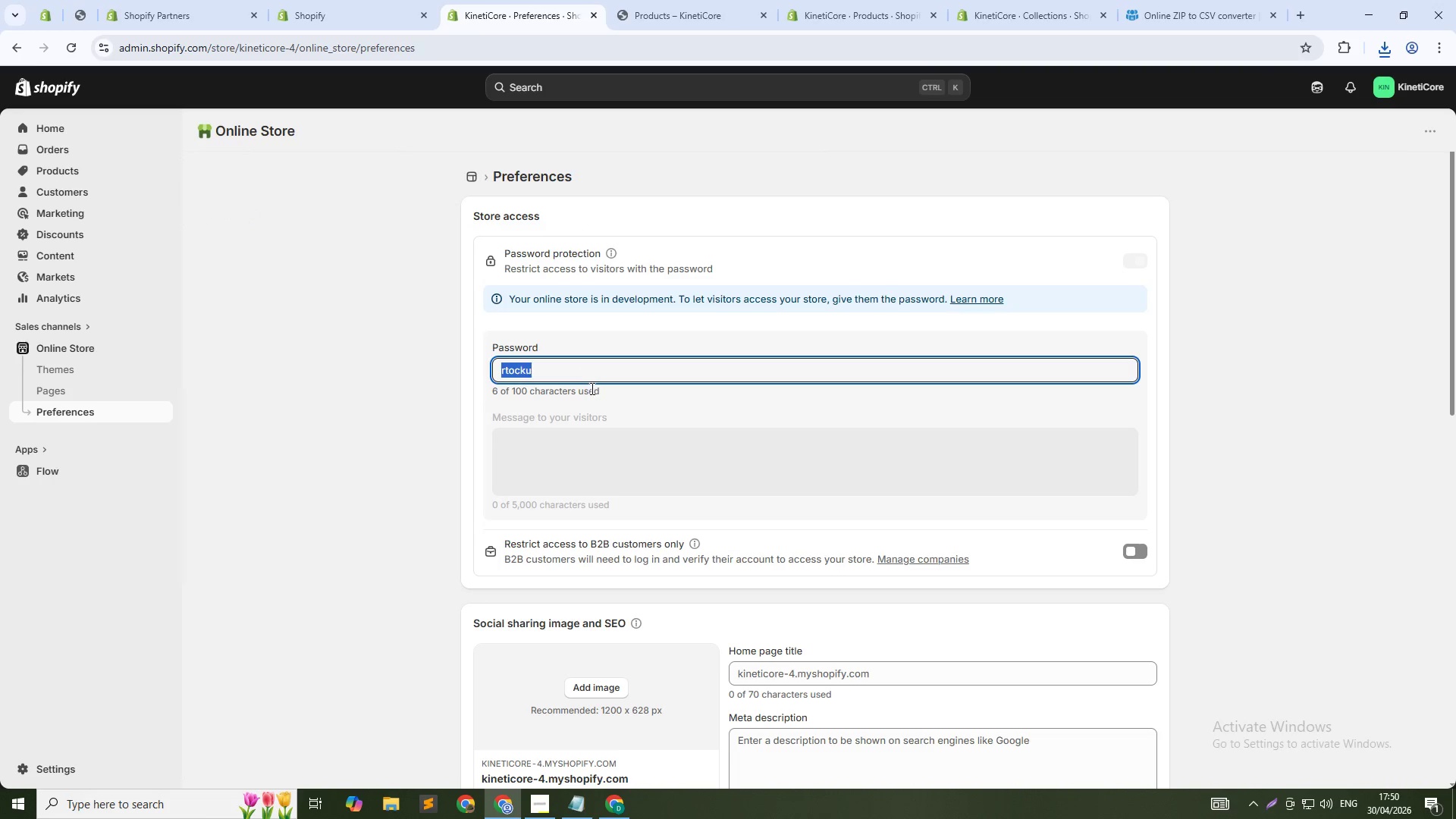 
key(Control+C)
 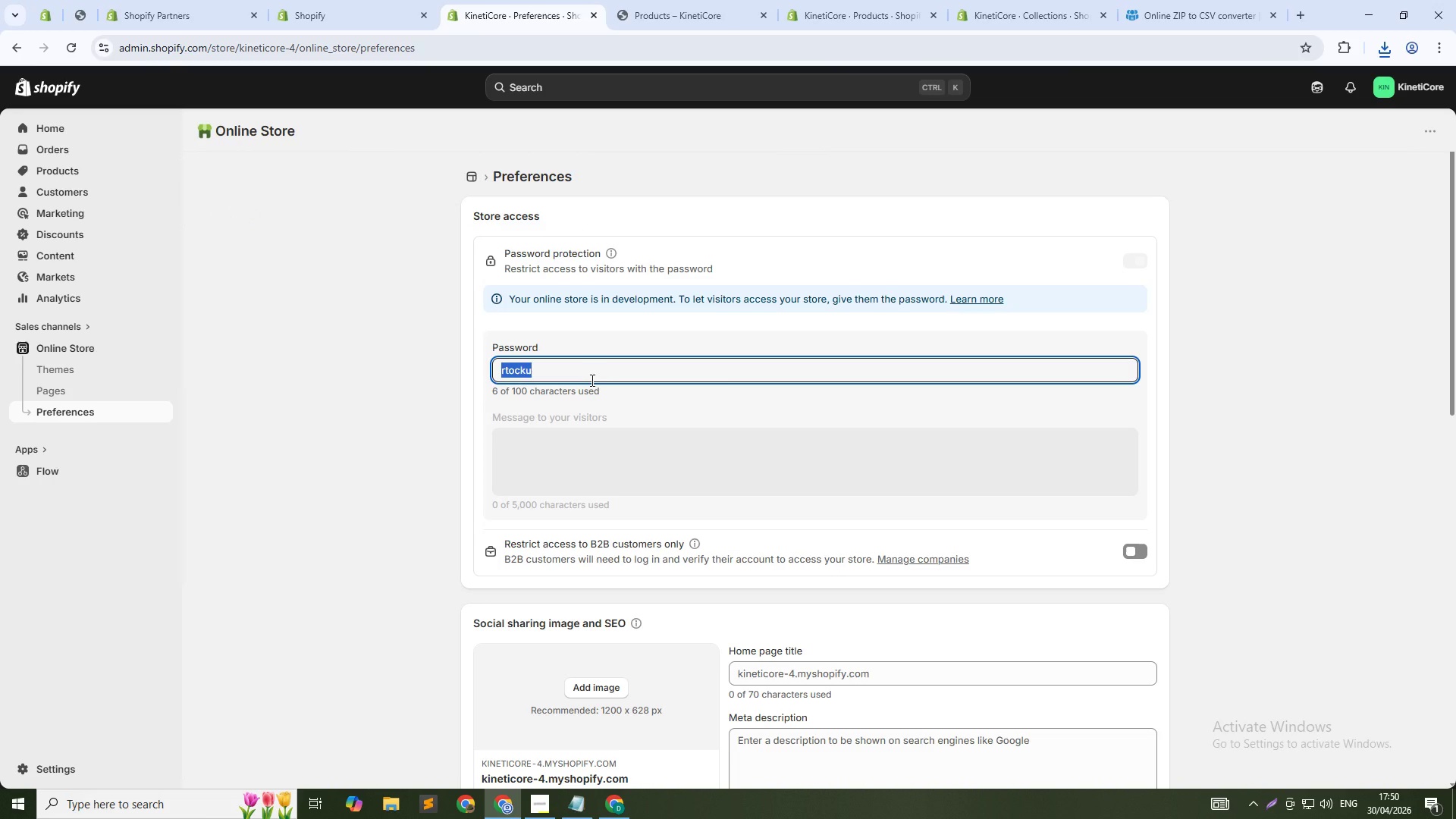 
key(Control+C)
 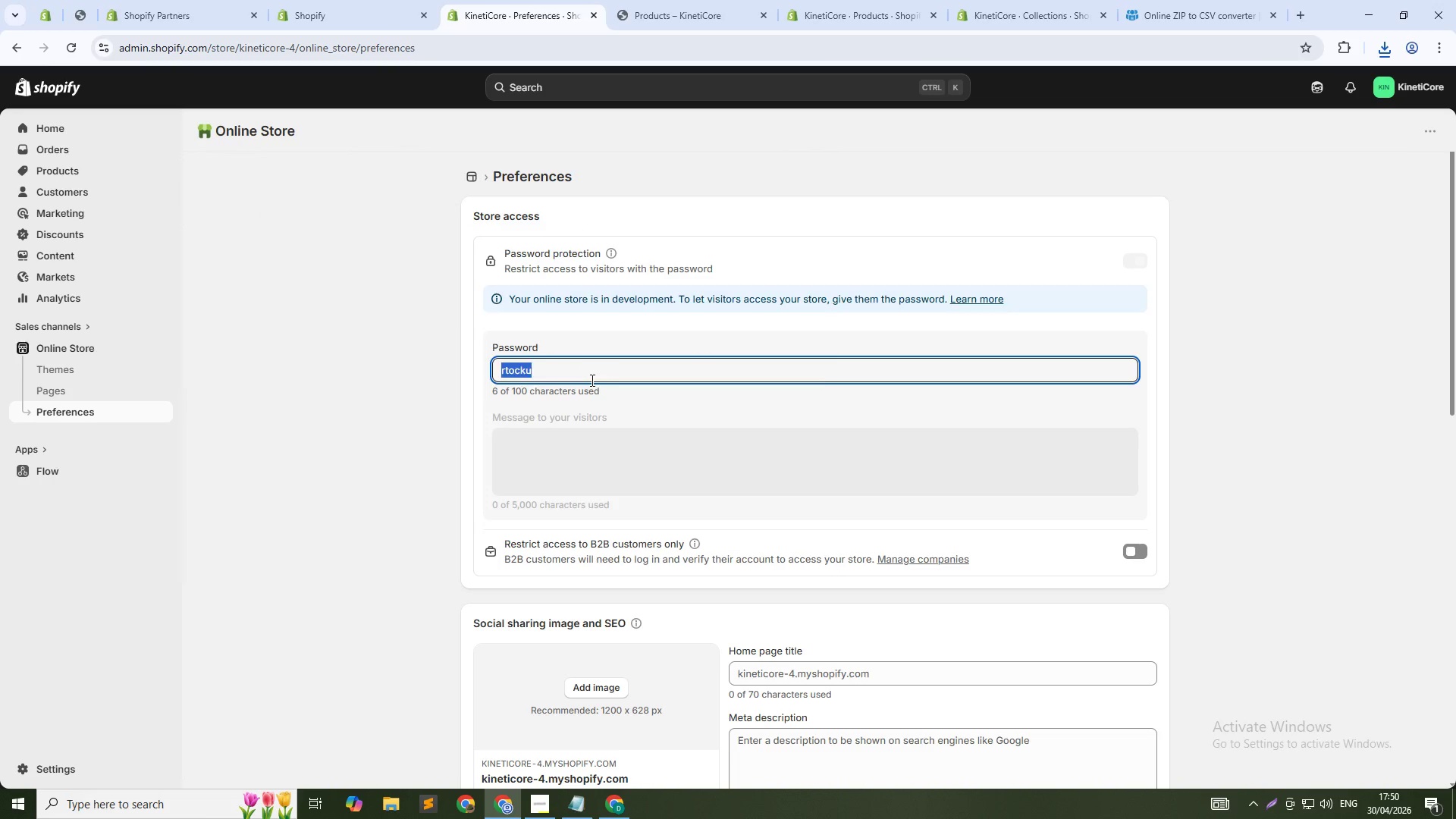 
key(Alt+AltLeft)
 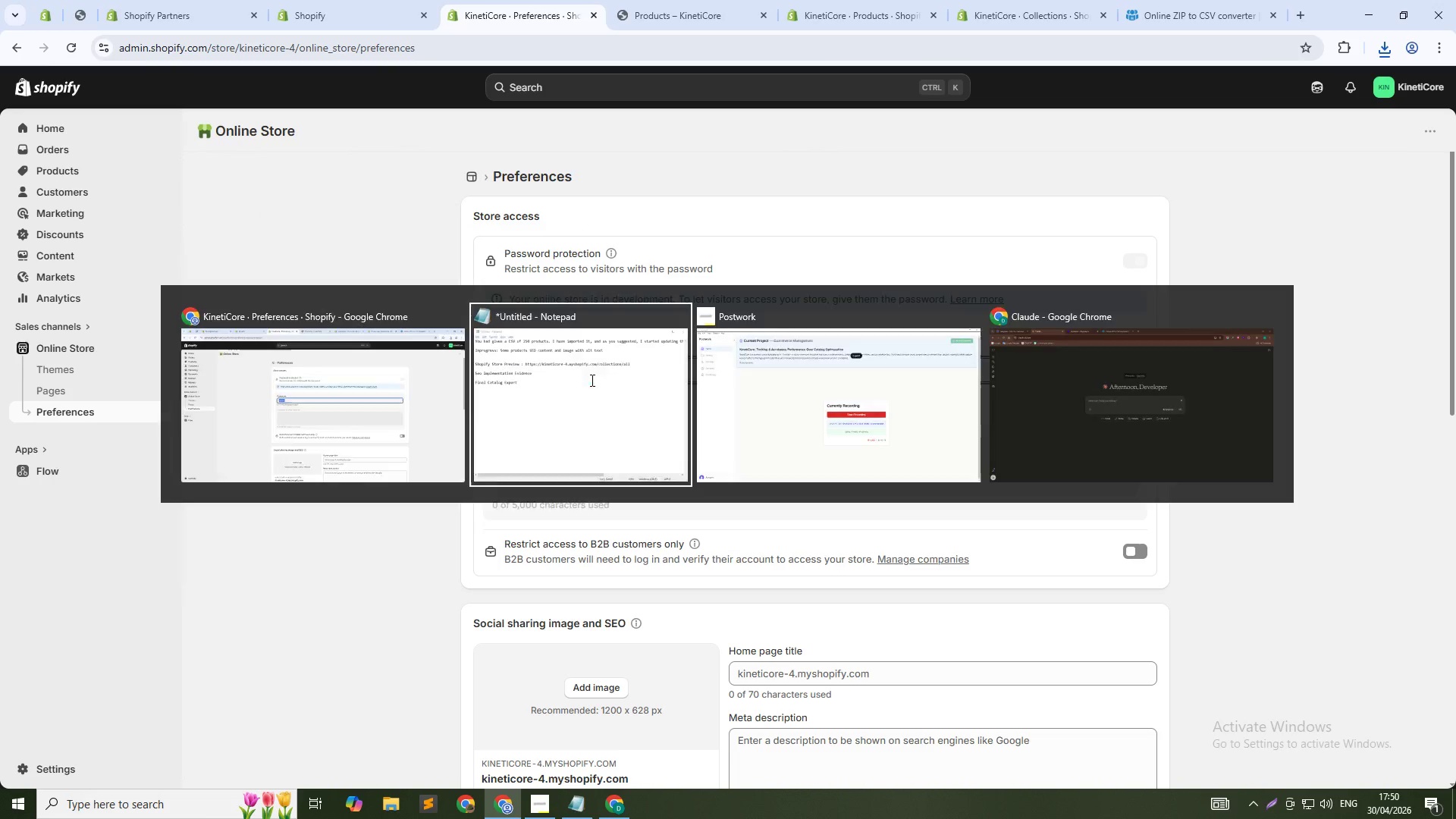 
key(Alt+Tab)
 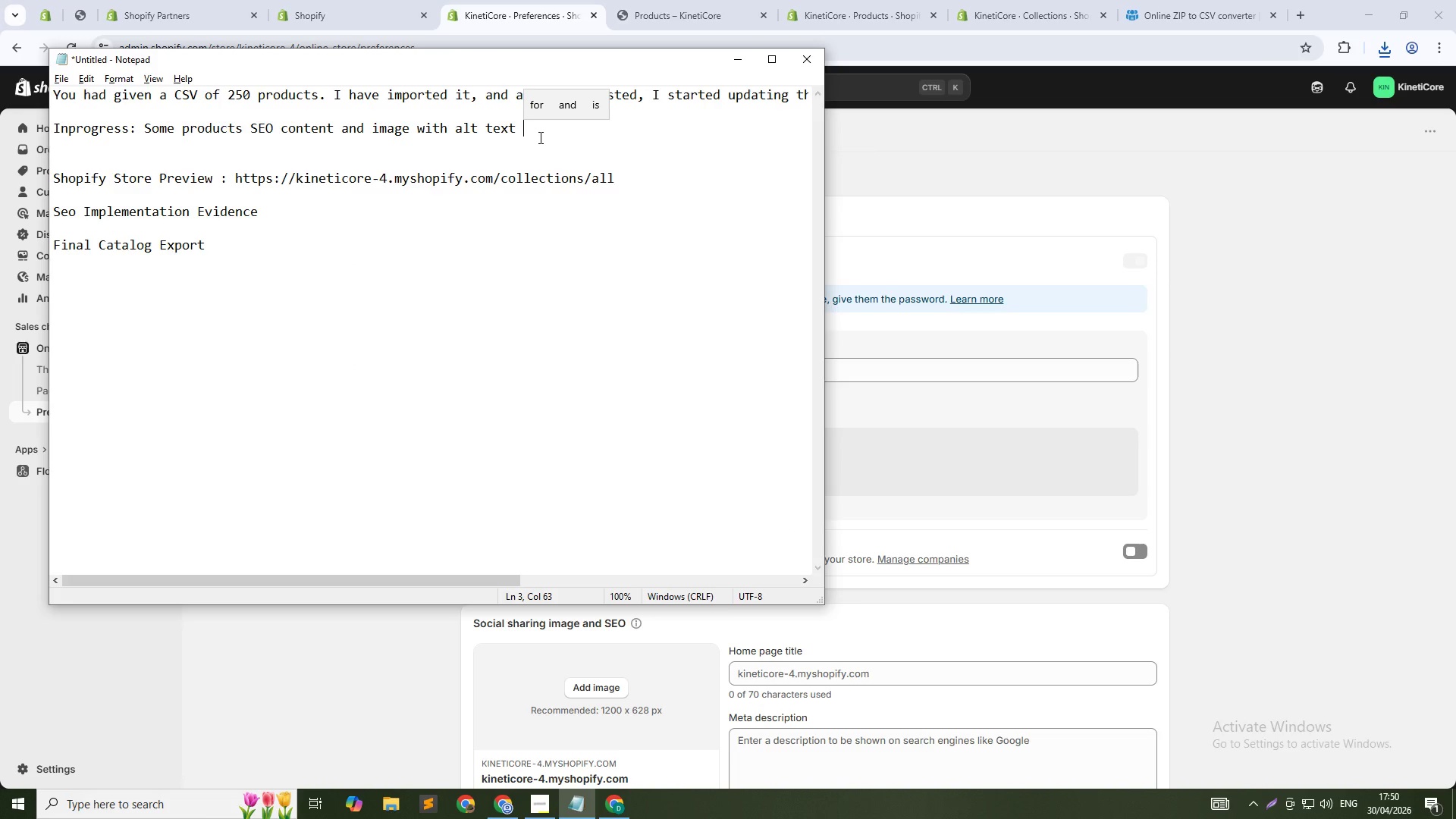 
left_click_drag(start_coordinate=[547, 127], to_coordinate=[141, 125])
 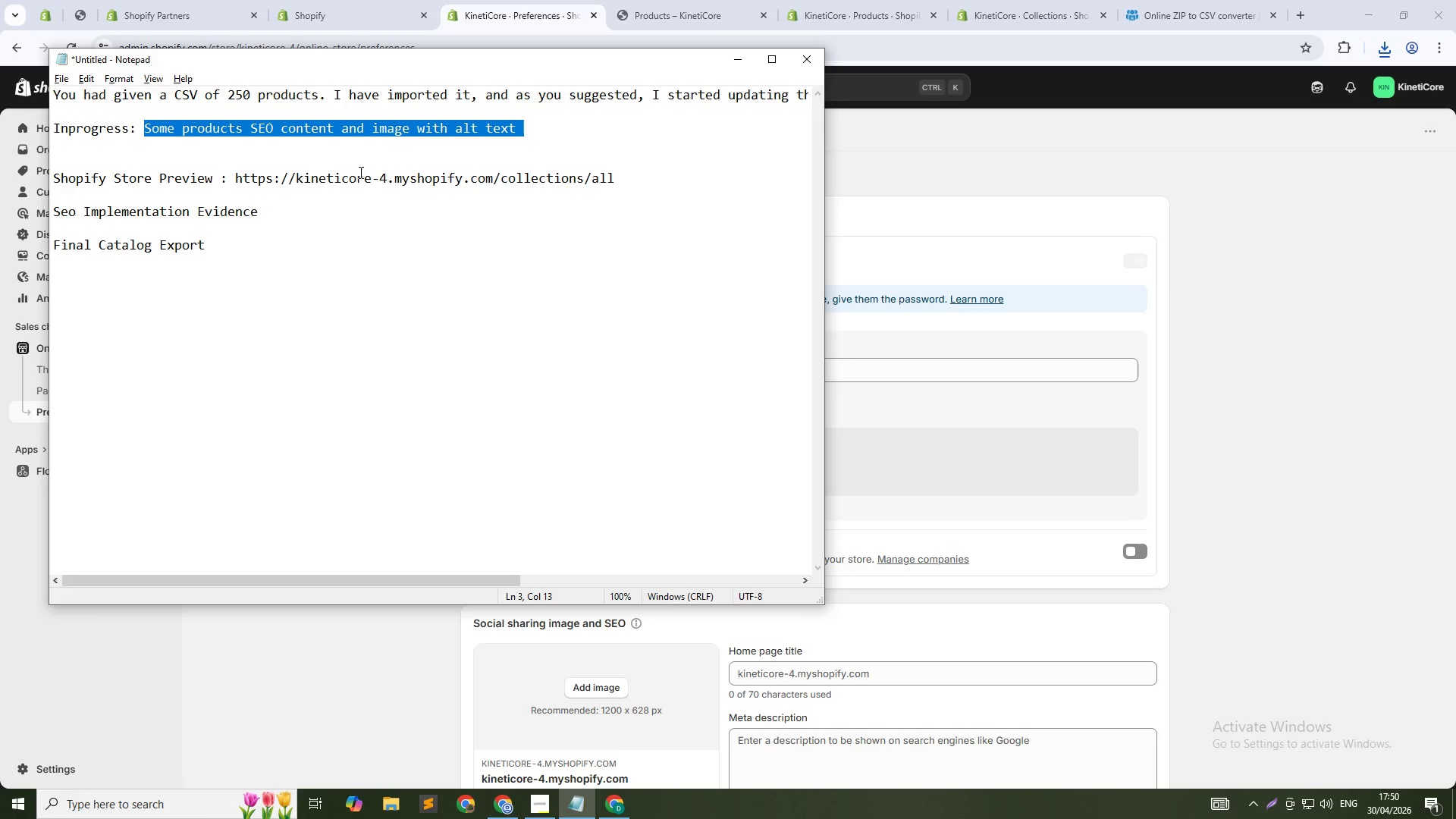 
left_click([570, 127])
 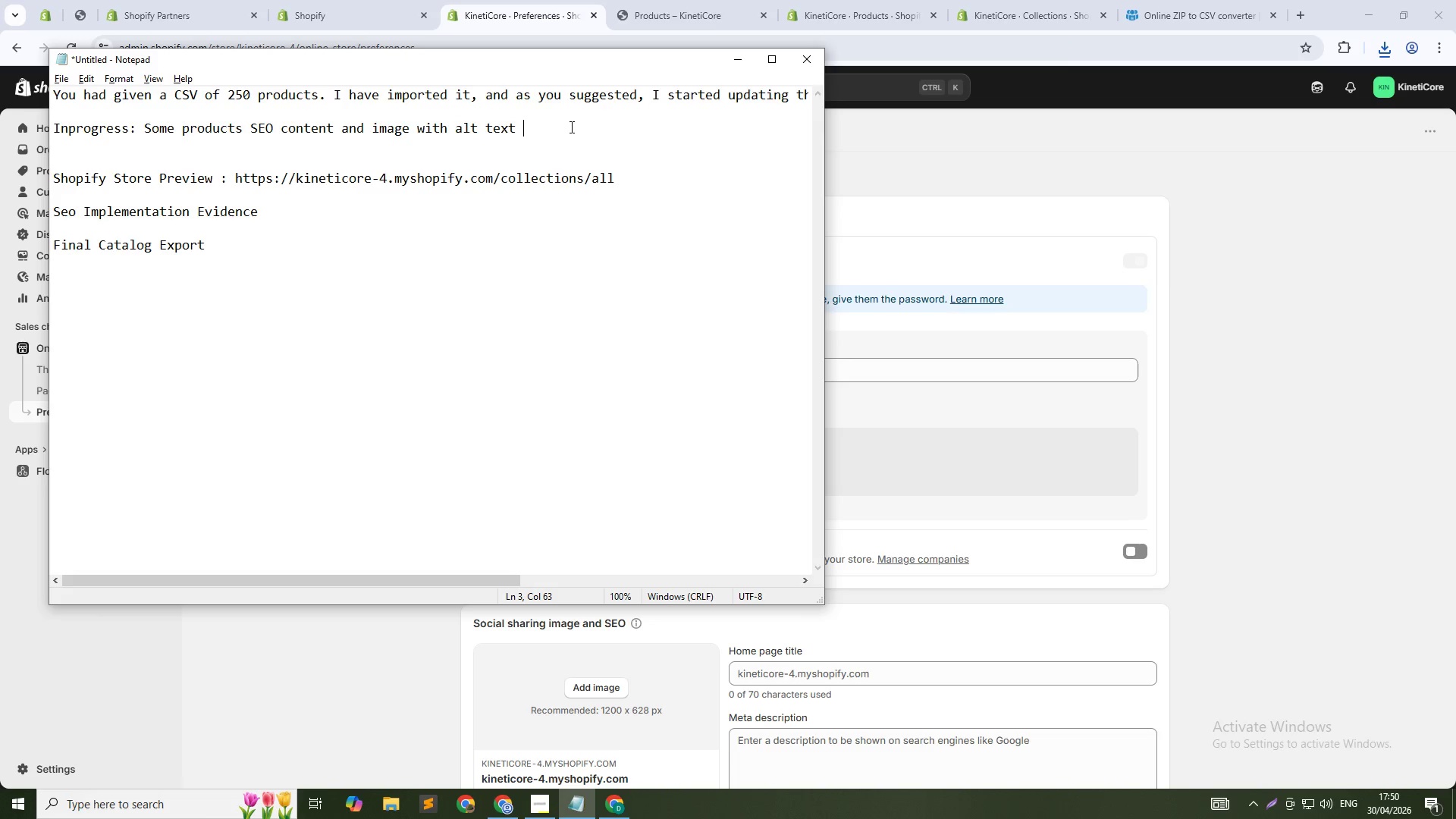 
key(Enter)
 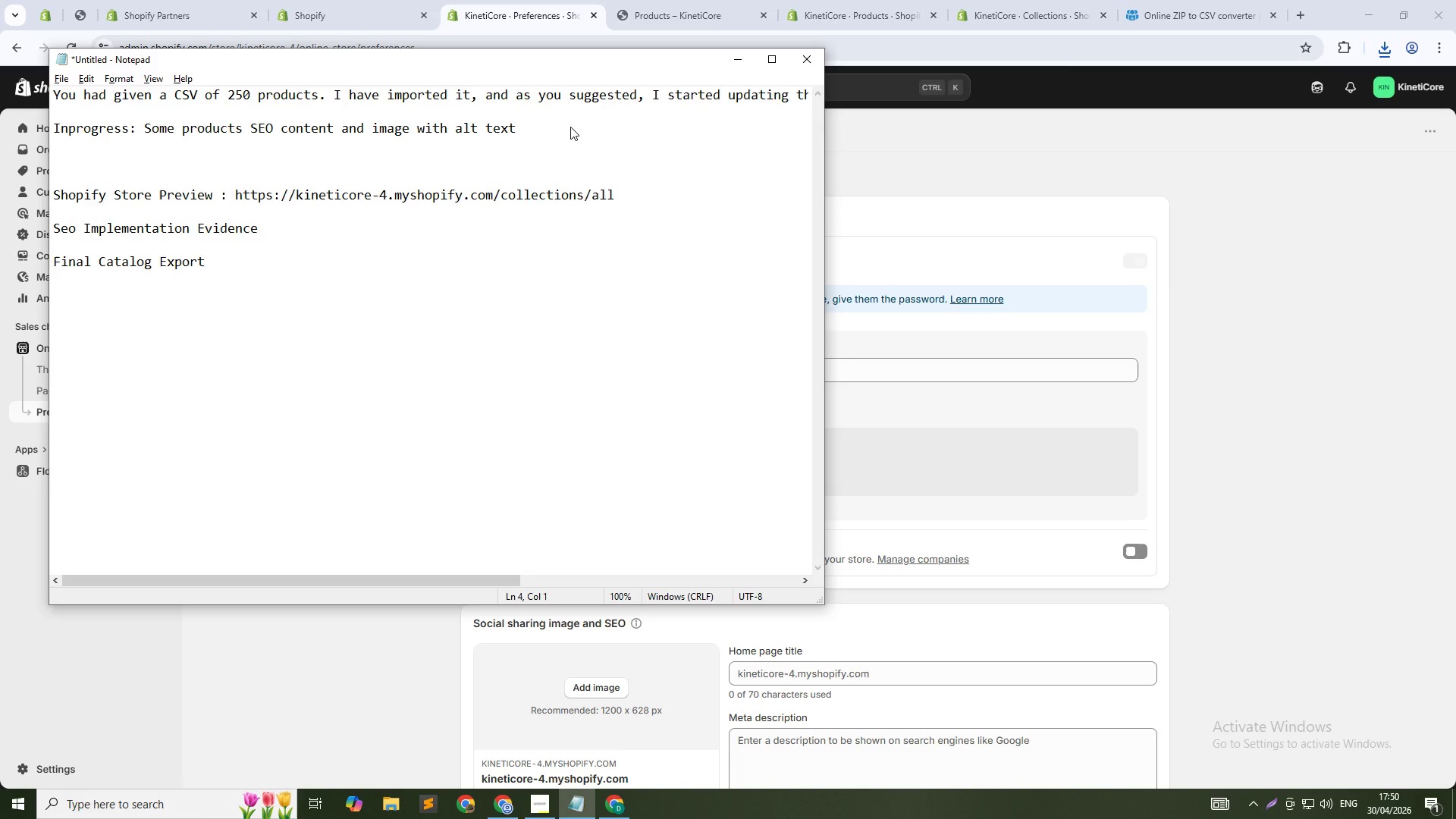 
key(Enter)
 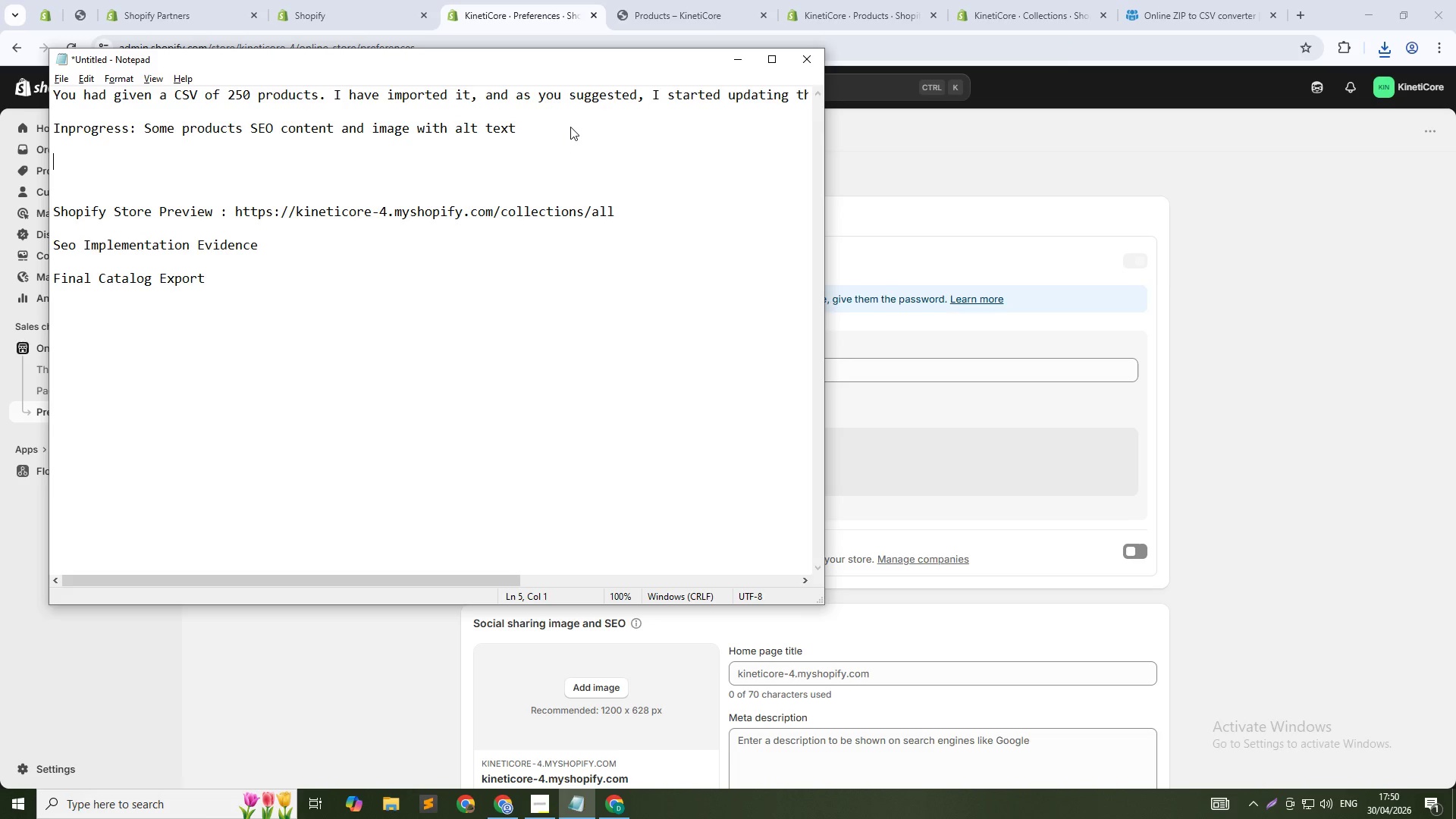 
type(So)
key(Backspace)
type(tore Password: )
 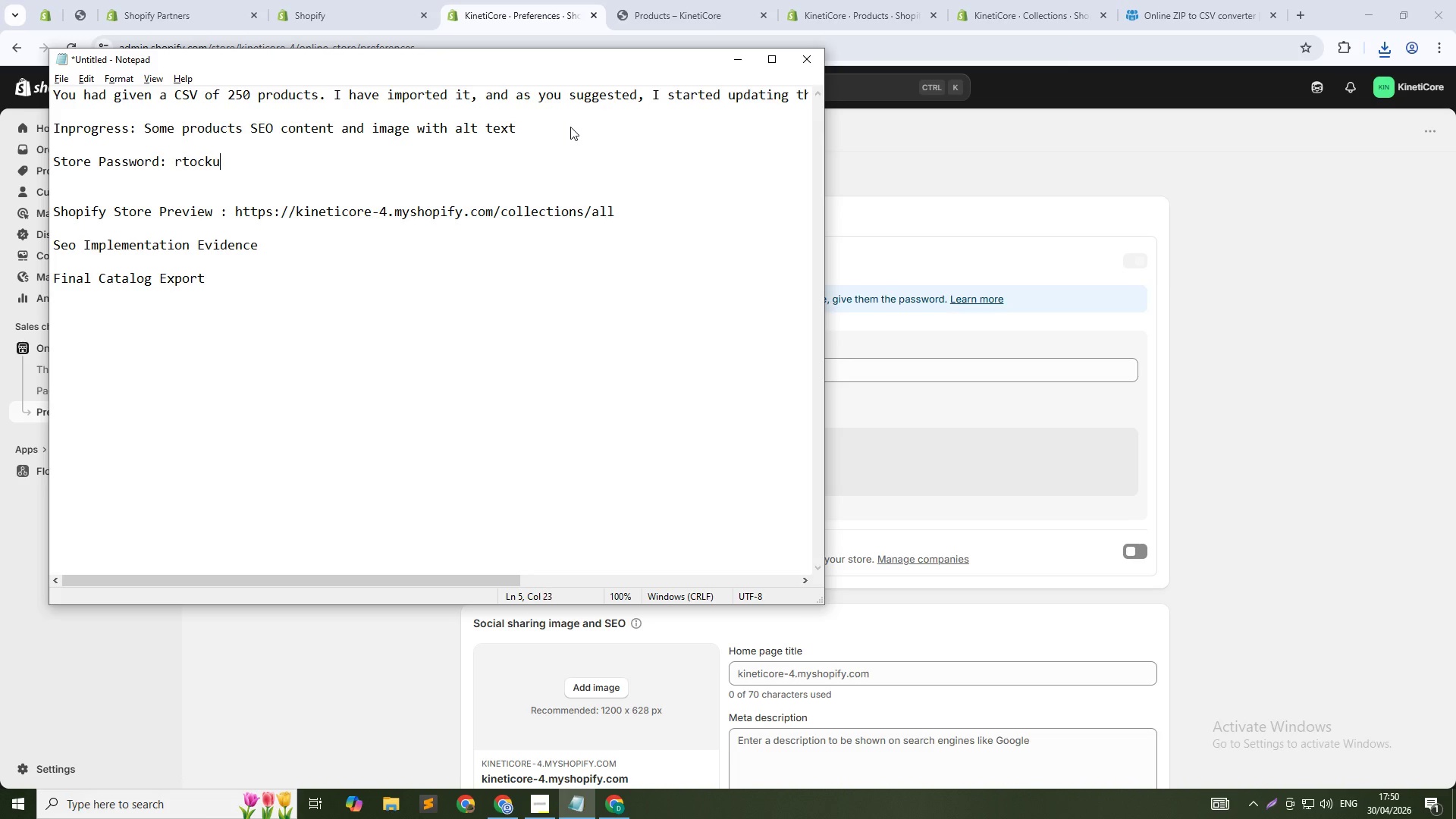 
key(Control+V)
 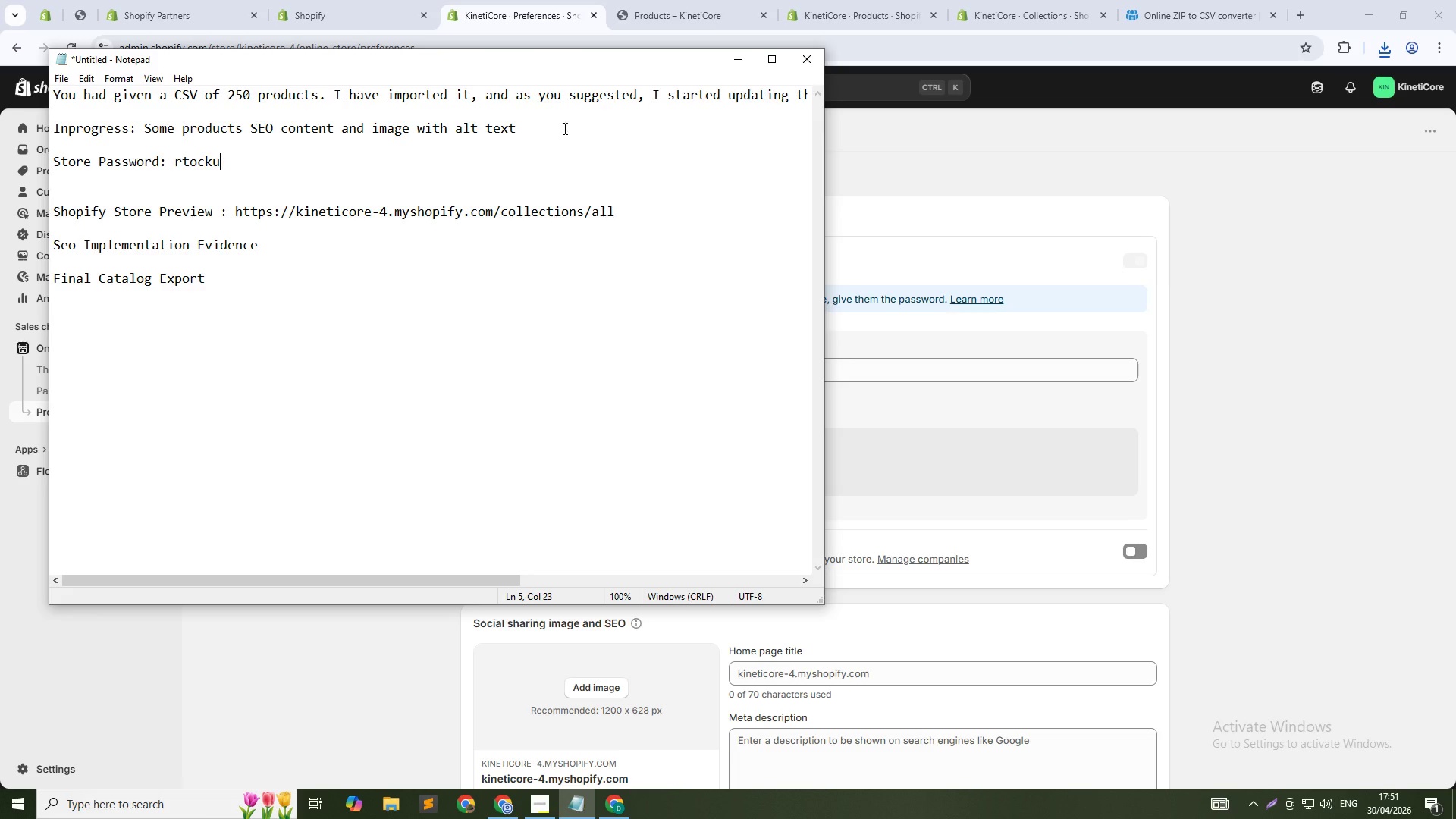 
scroll: coordinate [552, 236], scroll_direction: up, amount: 2.0
 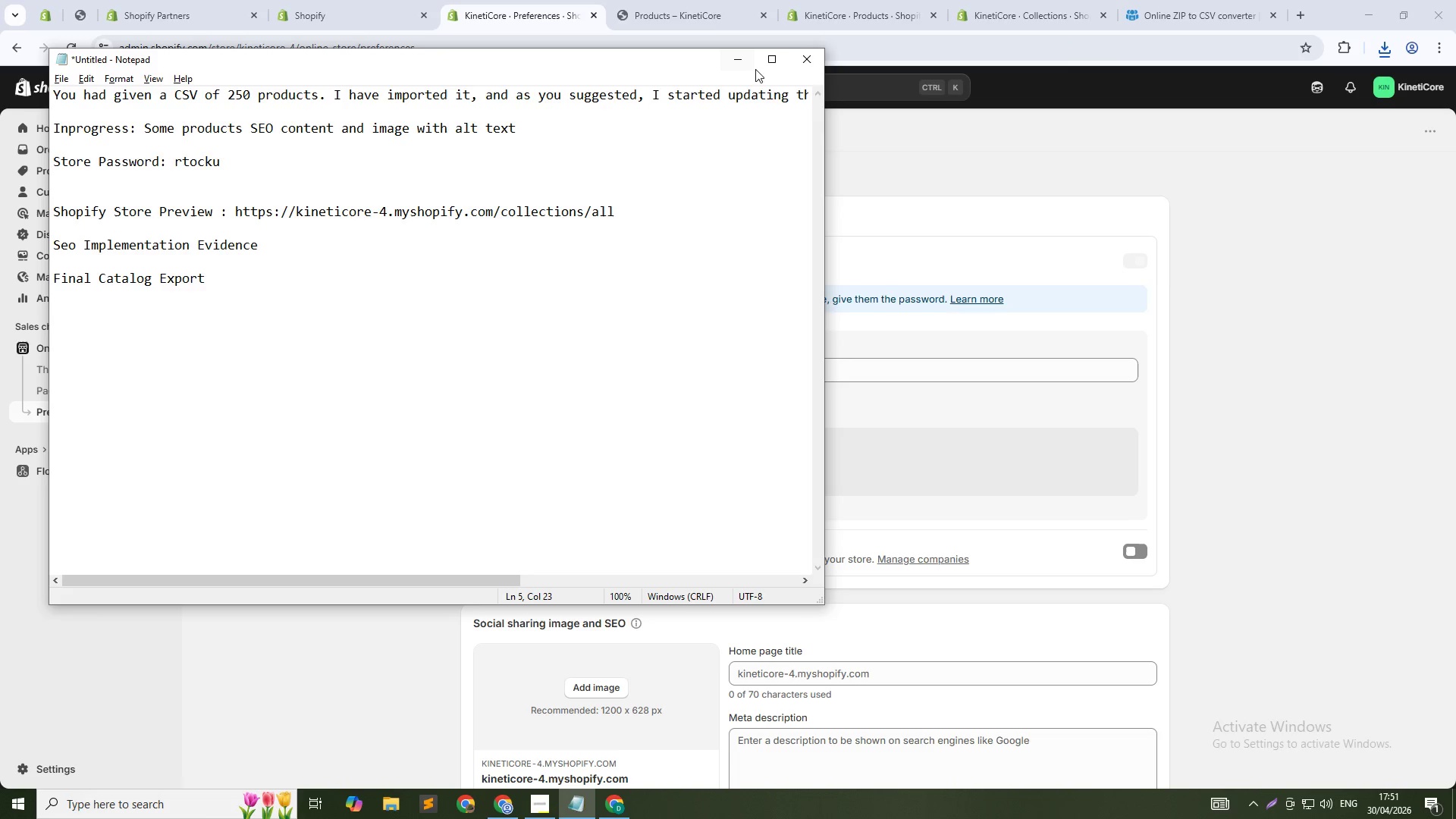 
left_click([766, 64])
 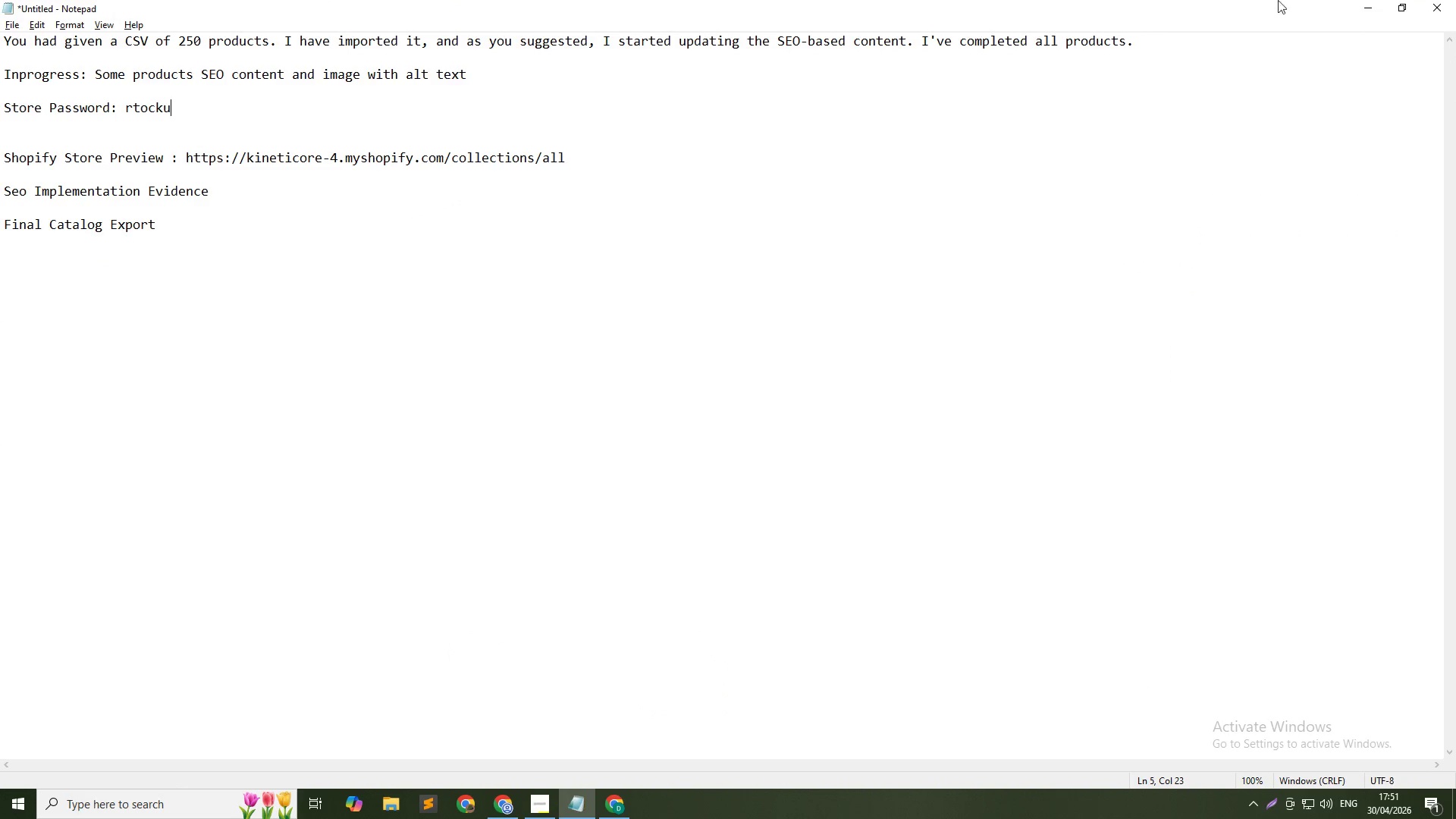 
left_click([1405, 0])
 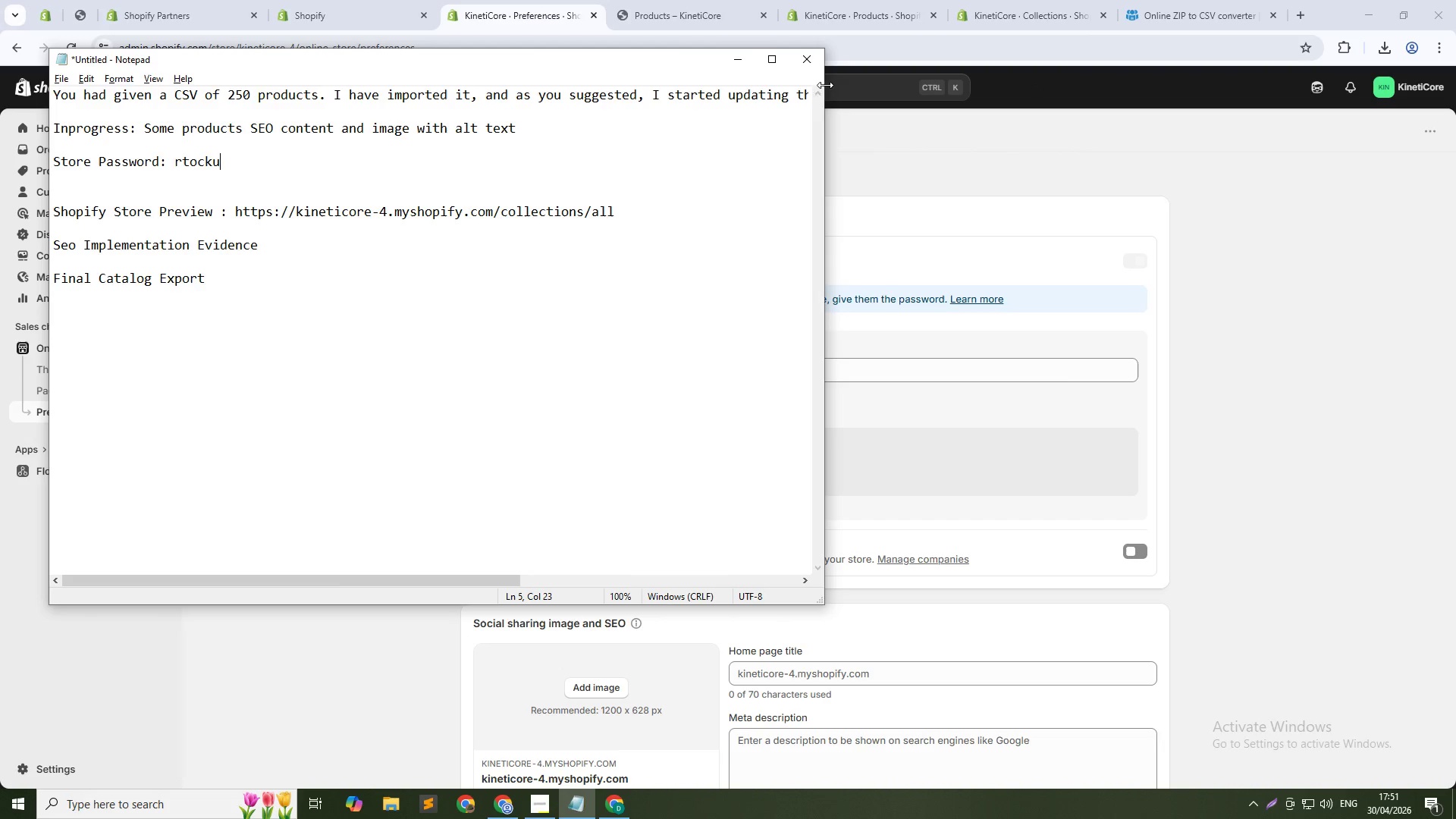 
left_click_drag(start_coordinate=[825, 78], to_coordinate=[1323, 179])
 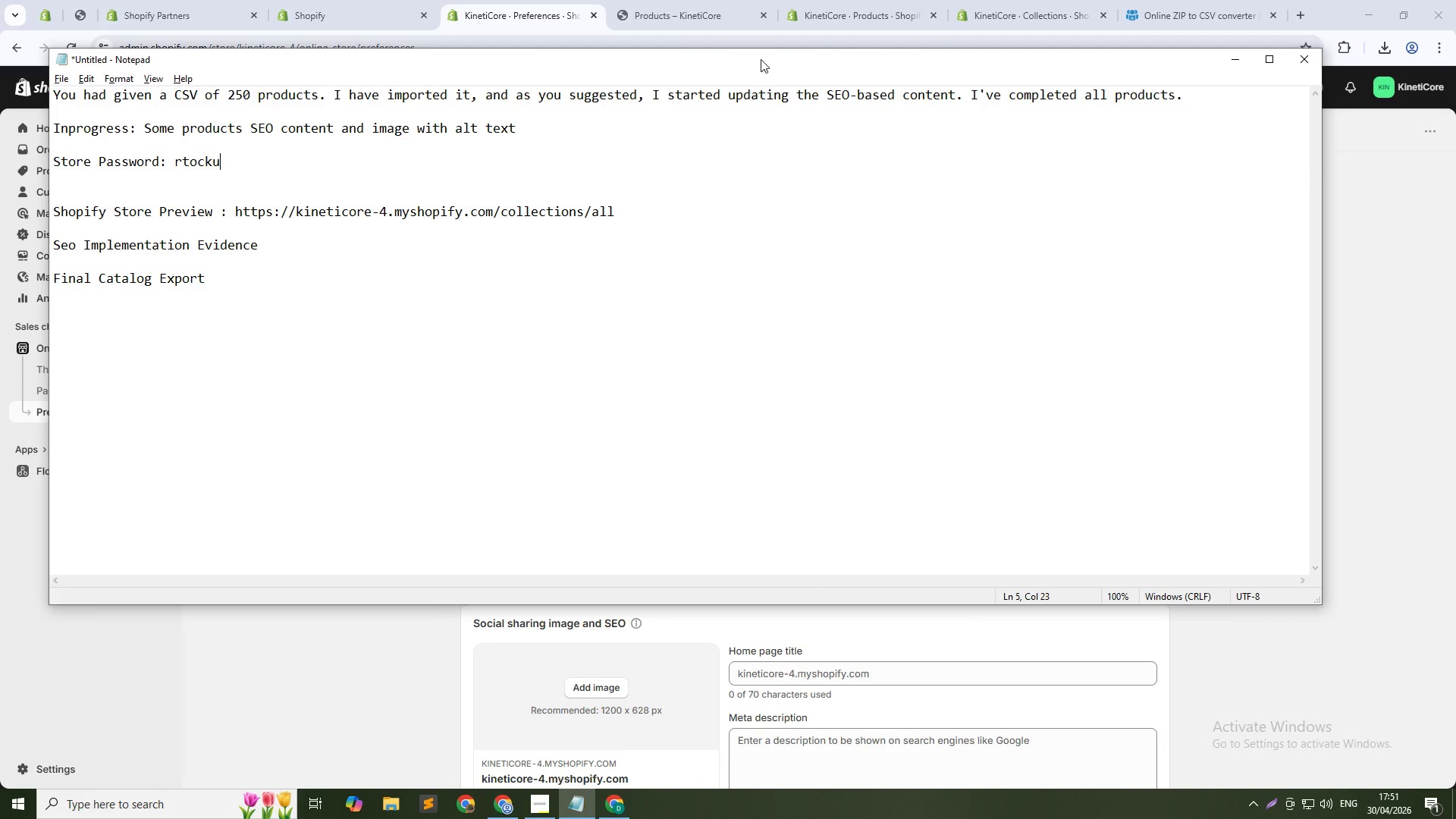 
left_click_drag(start_coordinate=[761, 59], to_coordinate=[819, 152])
 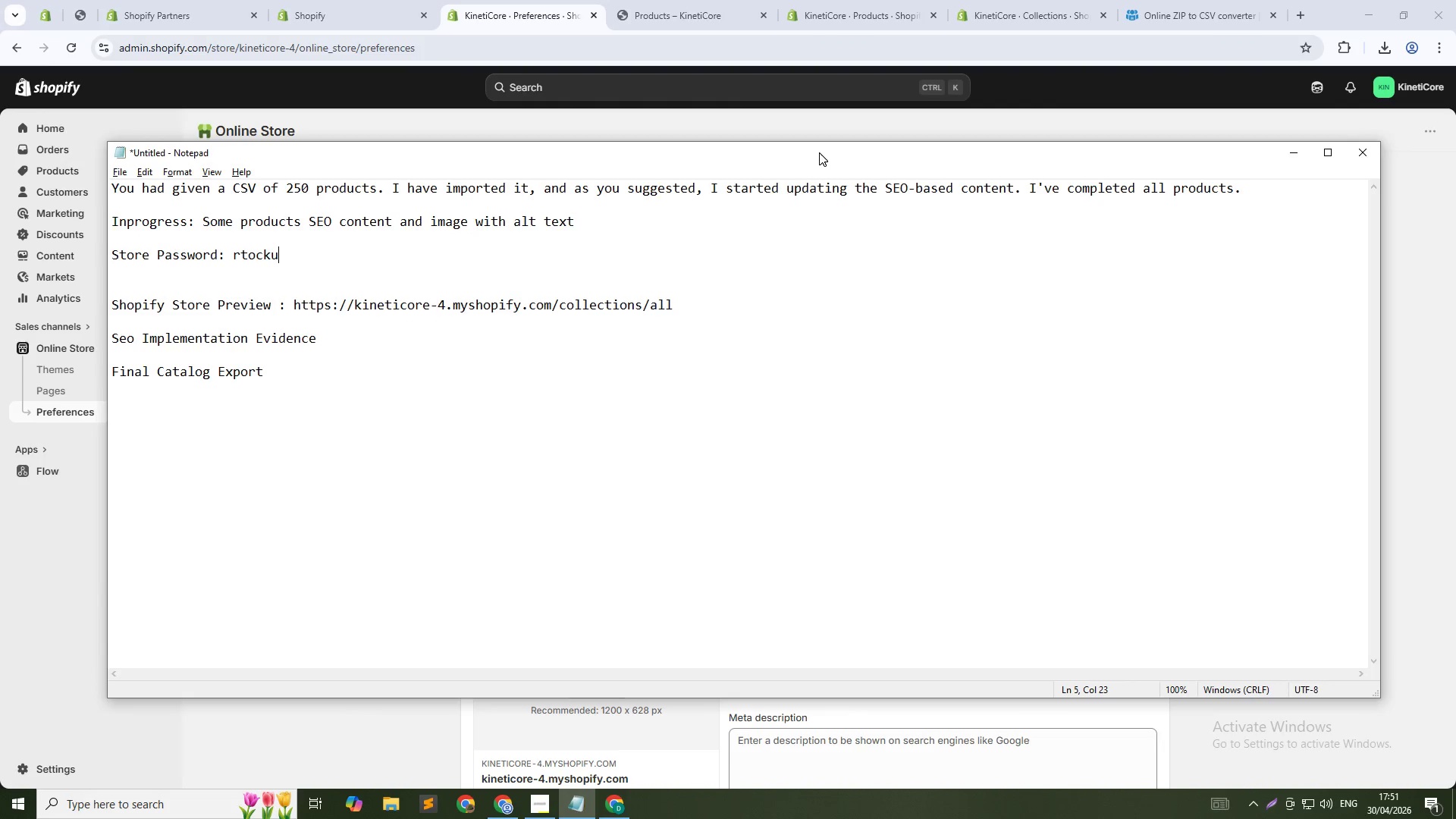 
key(Alt+AltLeft)
 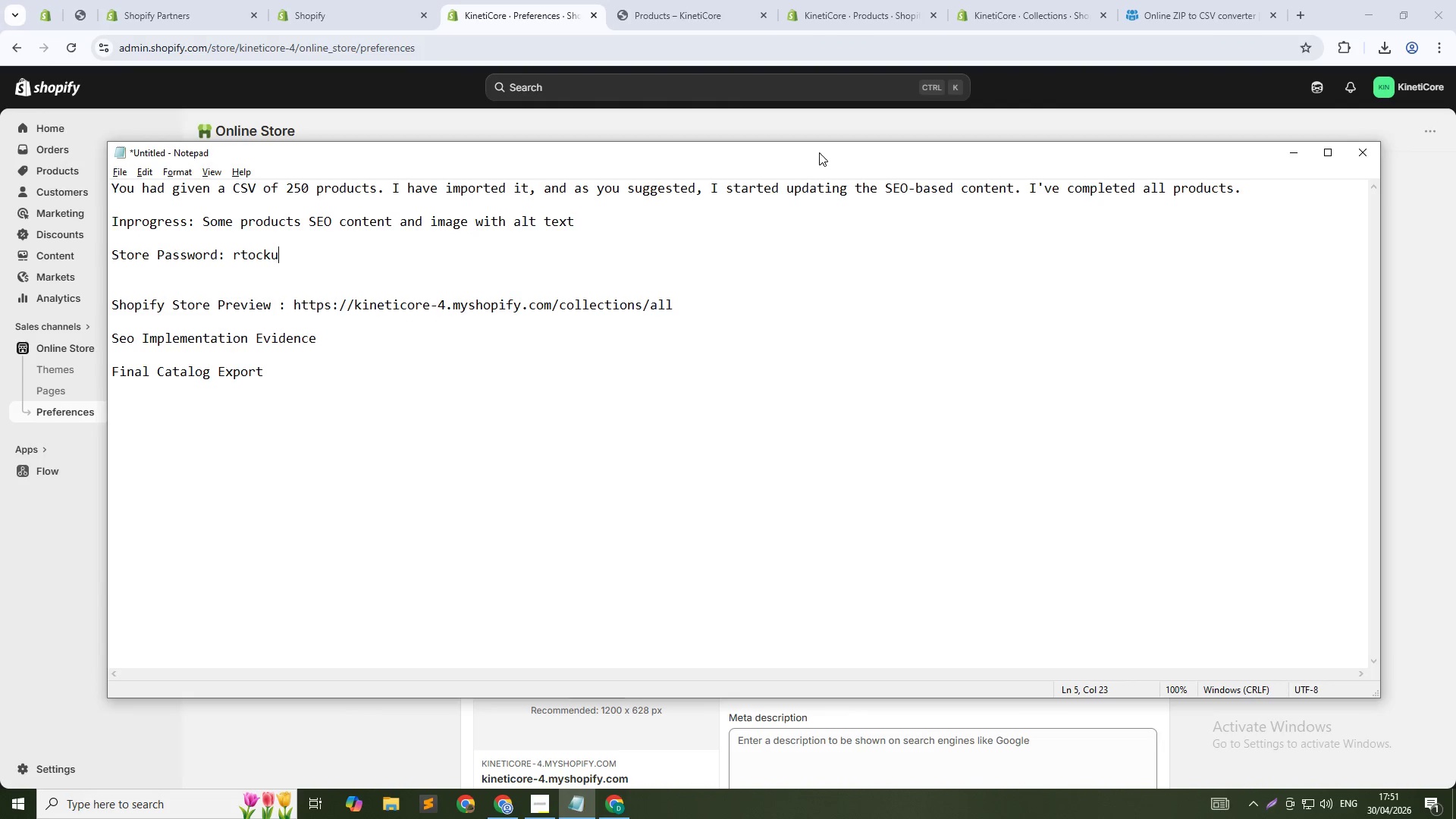 
key(Alt+Tab)
 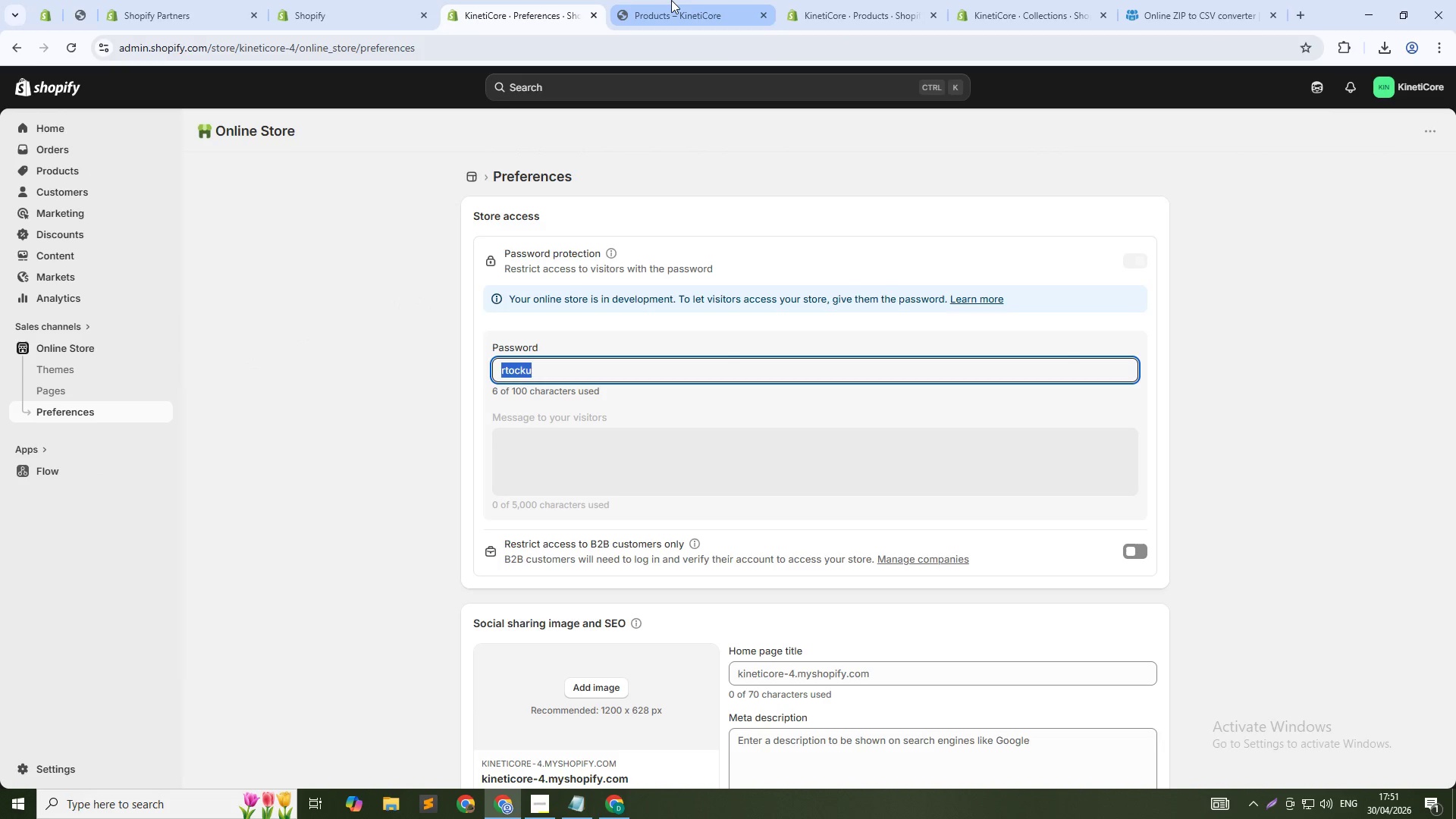 
left_click([670, 0])
 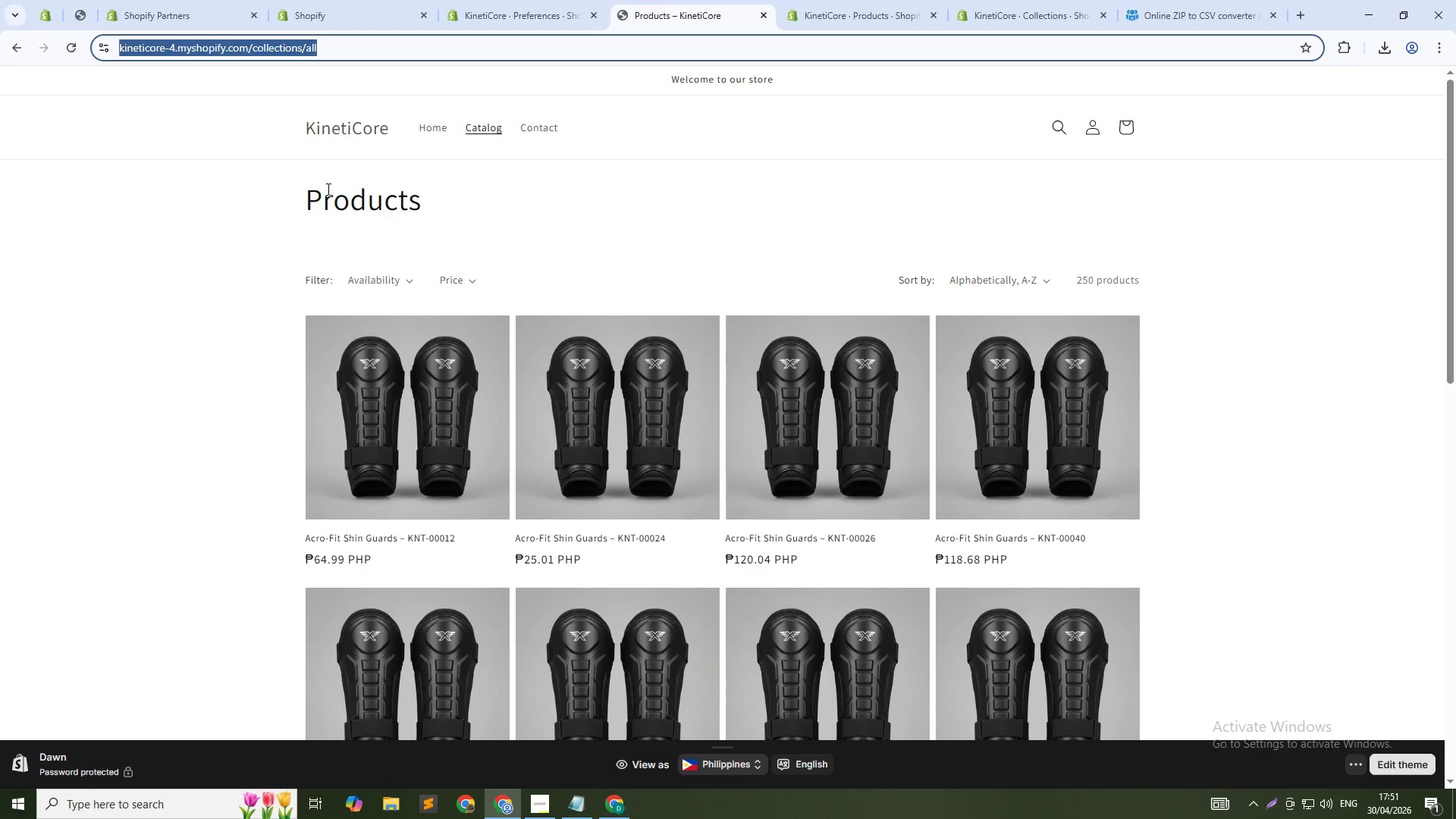 
left_click([110, 218])
 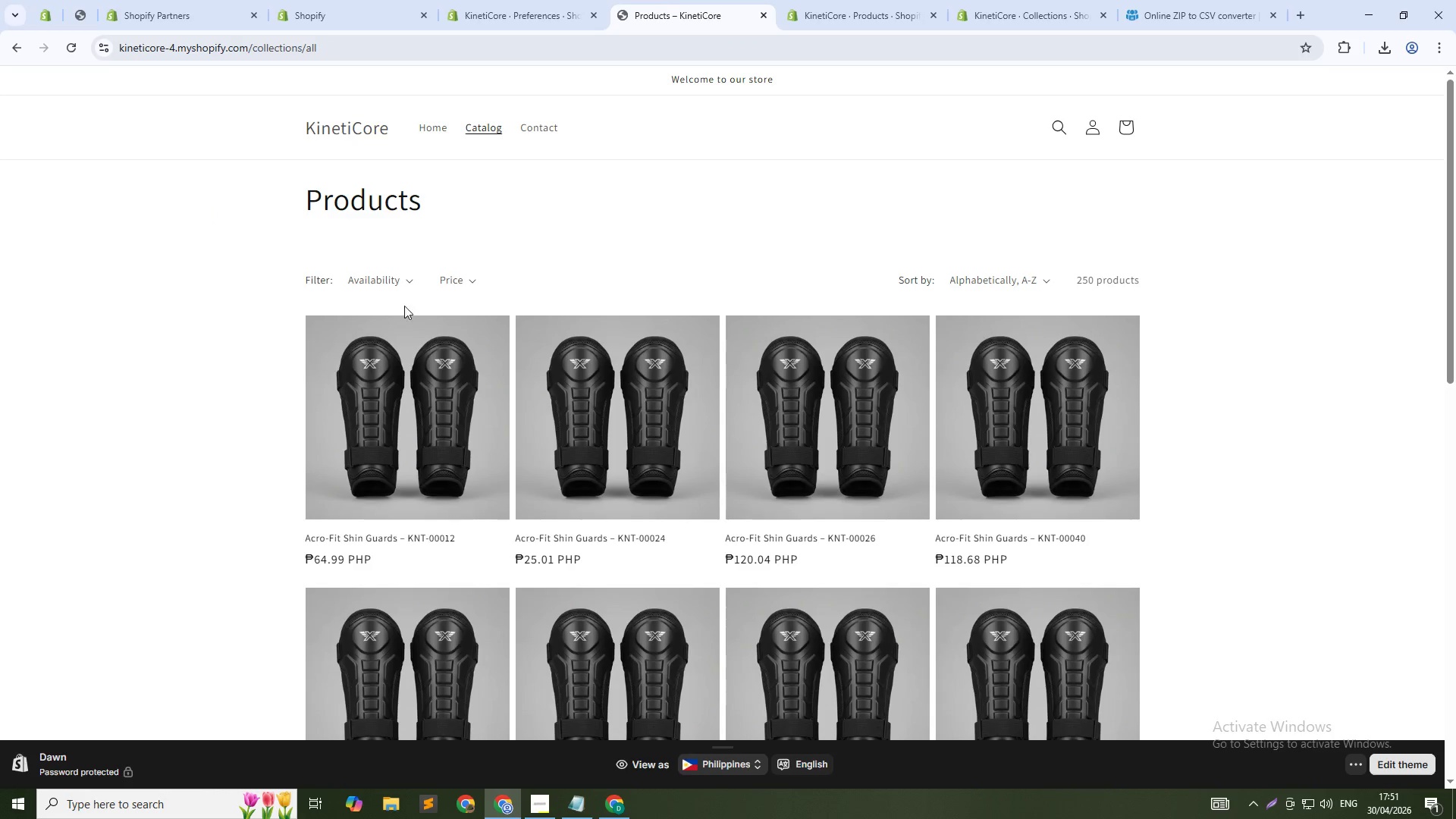 
scroll: coordinate [722, 415], scroll_direction: down, amount: 16.0
 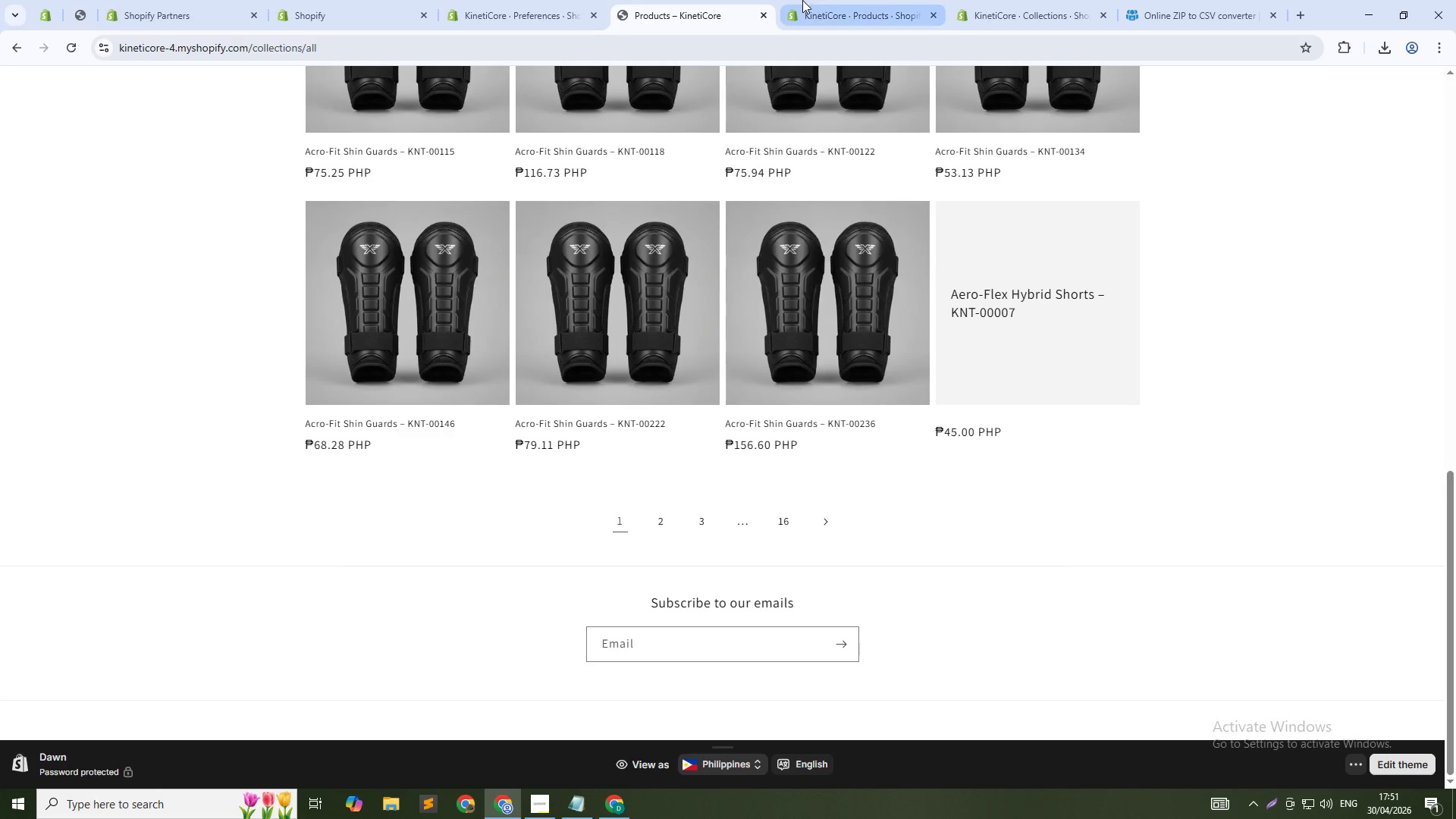 
left_click([838, 0])
 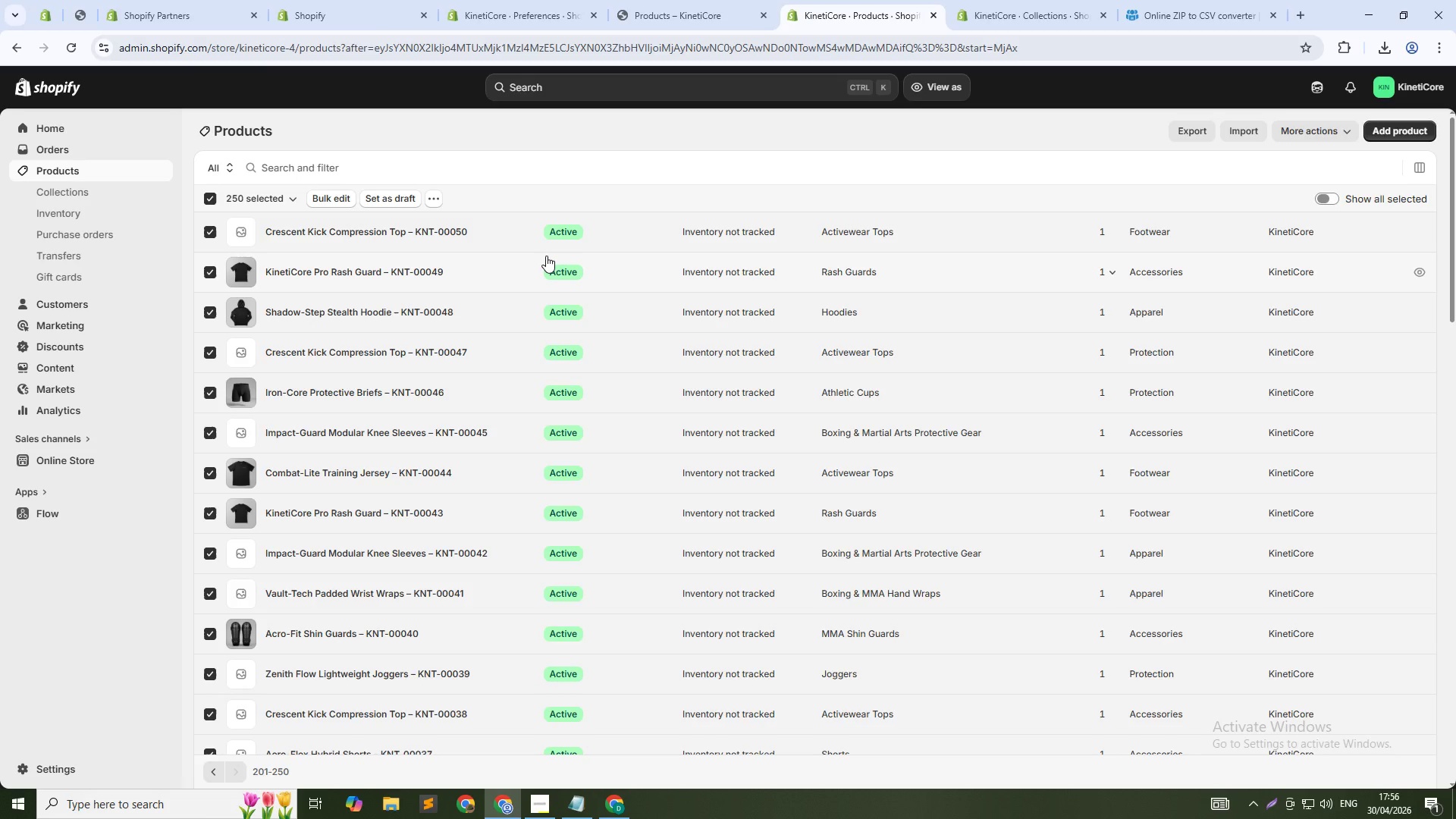 